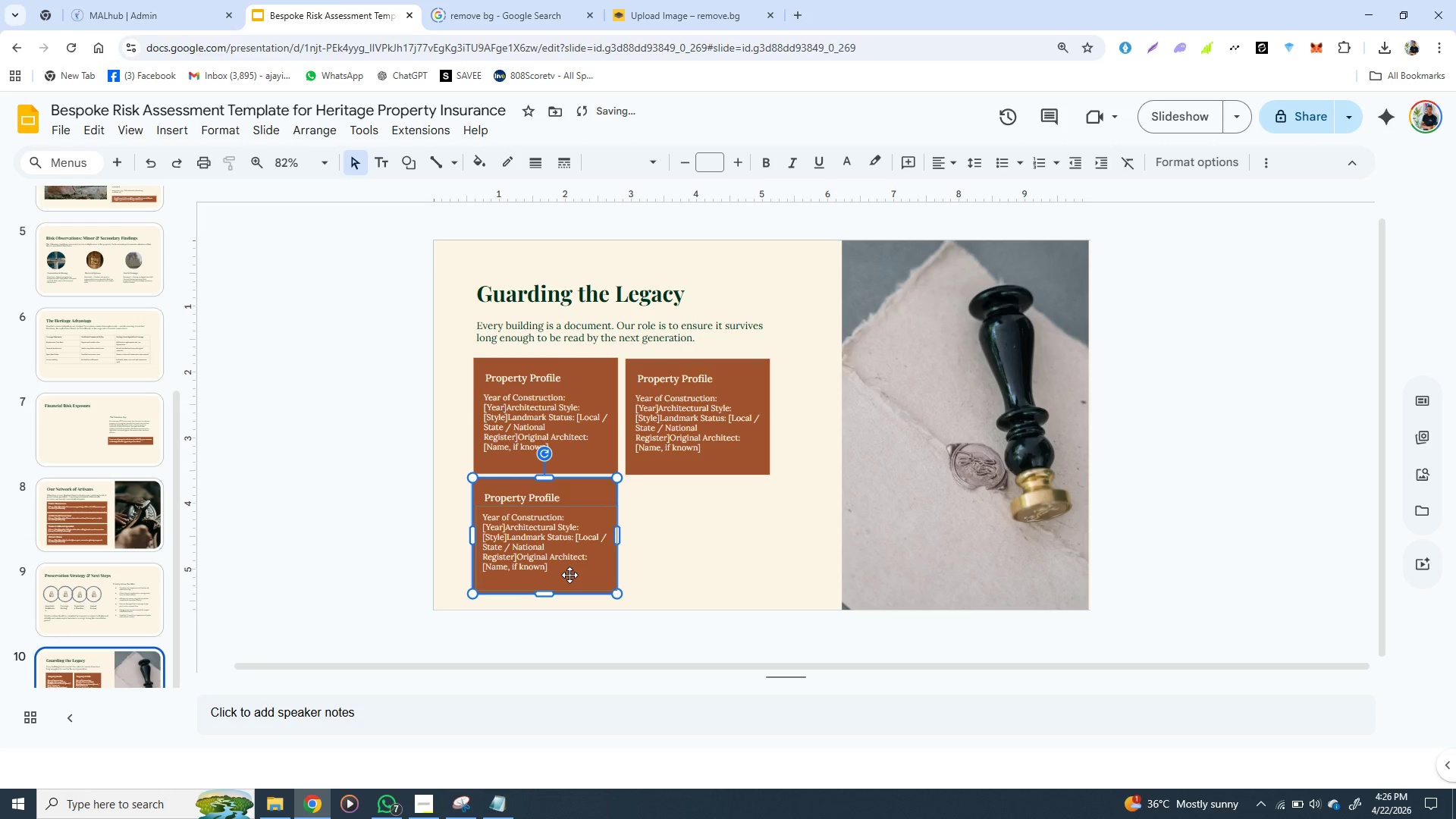 
key(ArrowRight)
 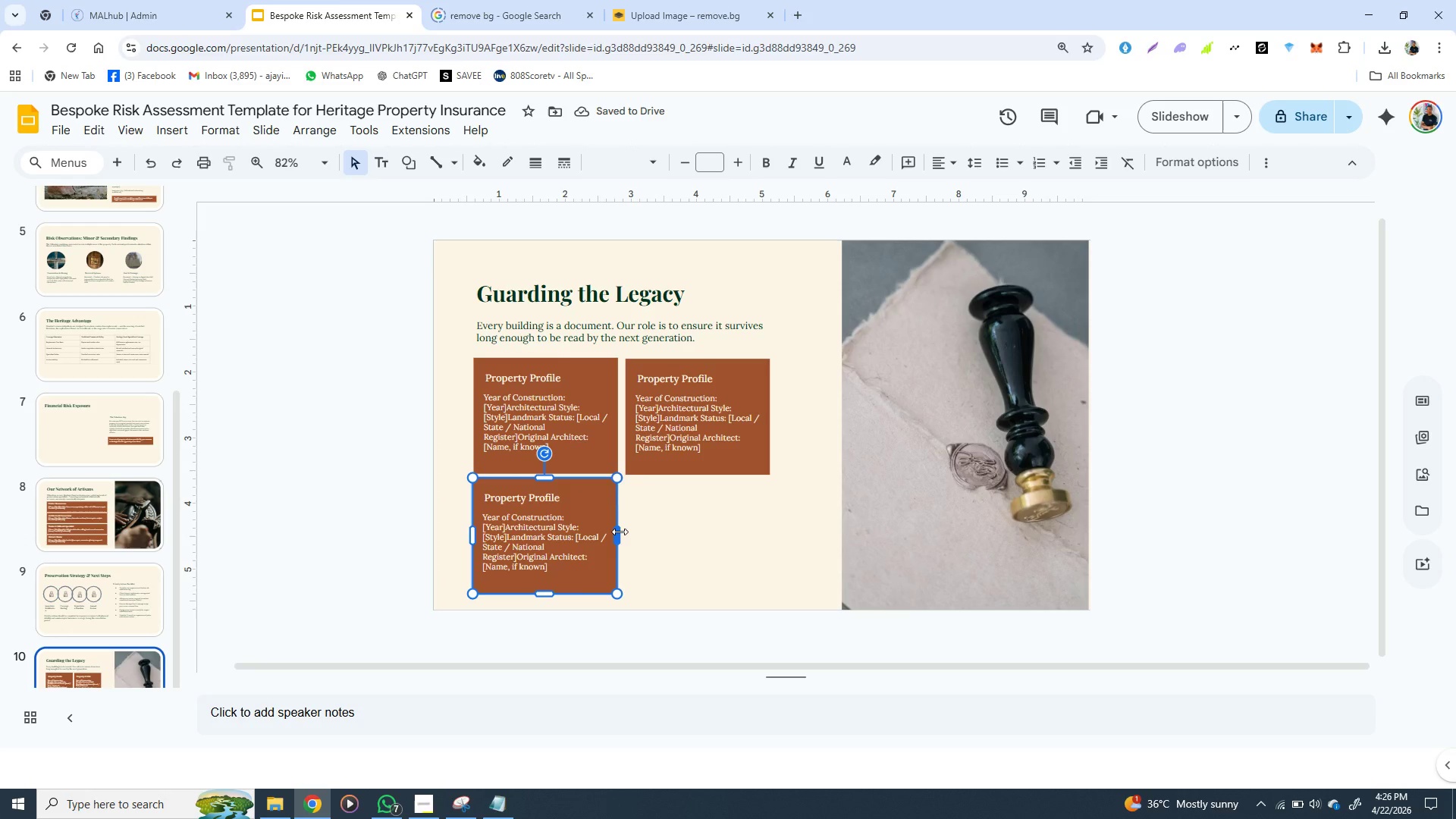 
left_click_drag(start_coordinate=[620, 532], to_coordinate=[795, 535])
 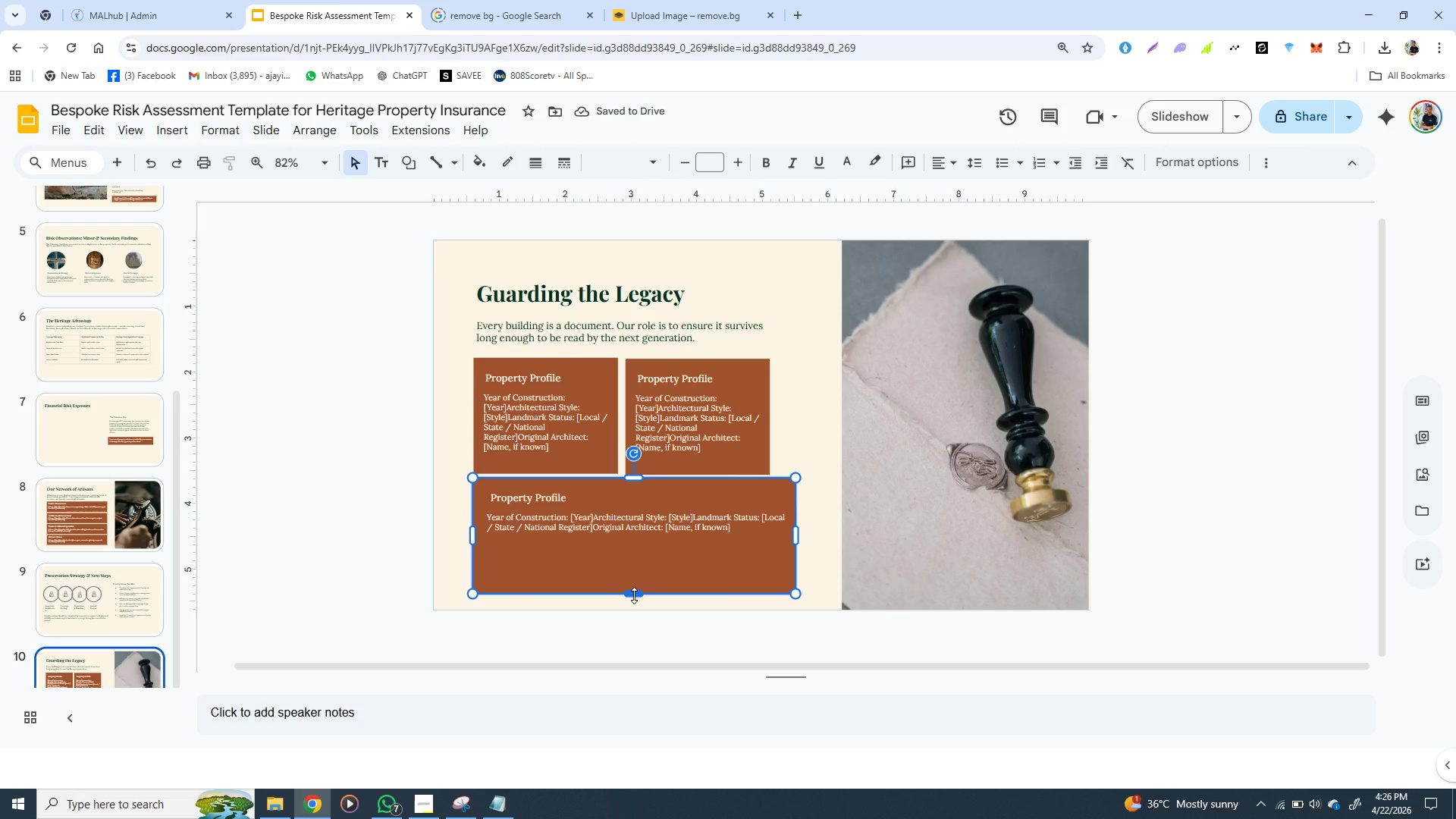 
left_click_drag(start_coordinate=[634, 595], to_coordinate=[634, 559])
 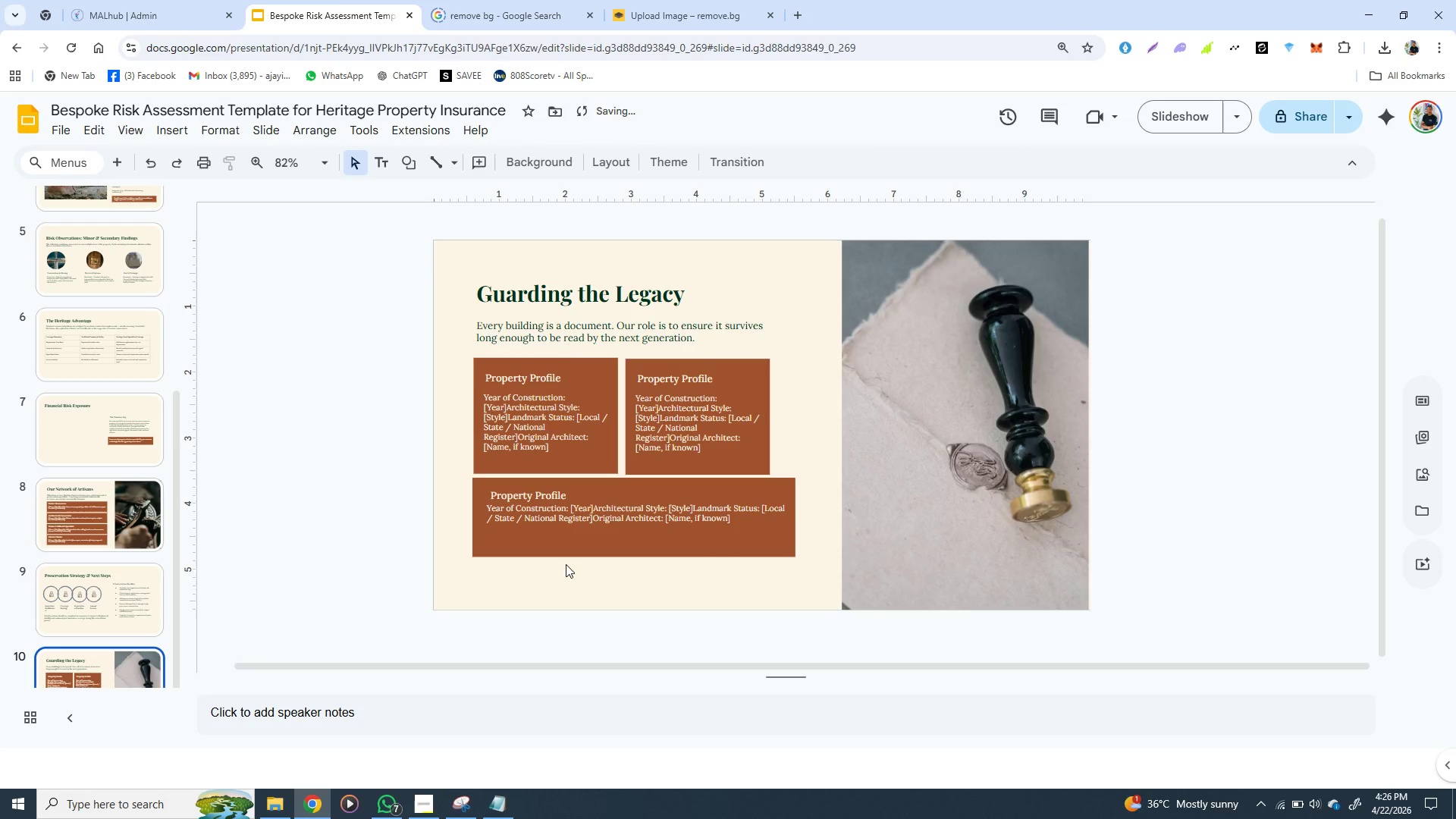 
left_click([544, 591])
 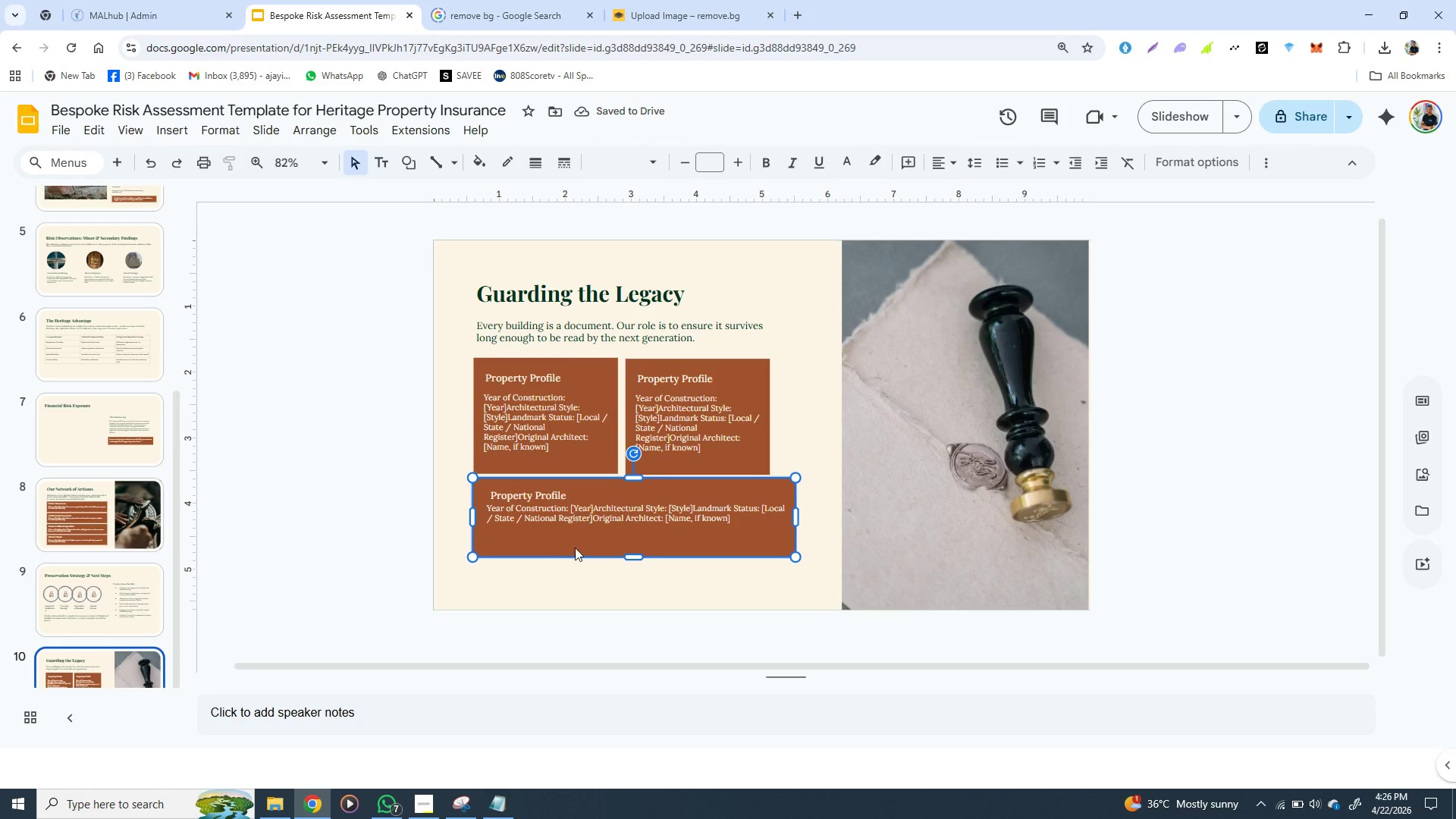 
left_click([546, 553])
 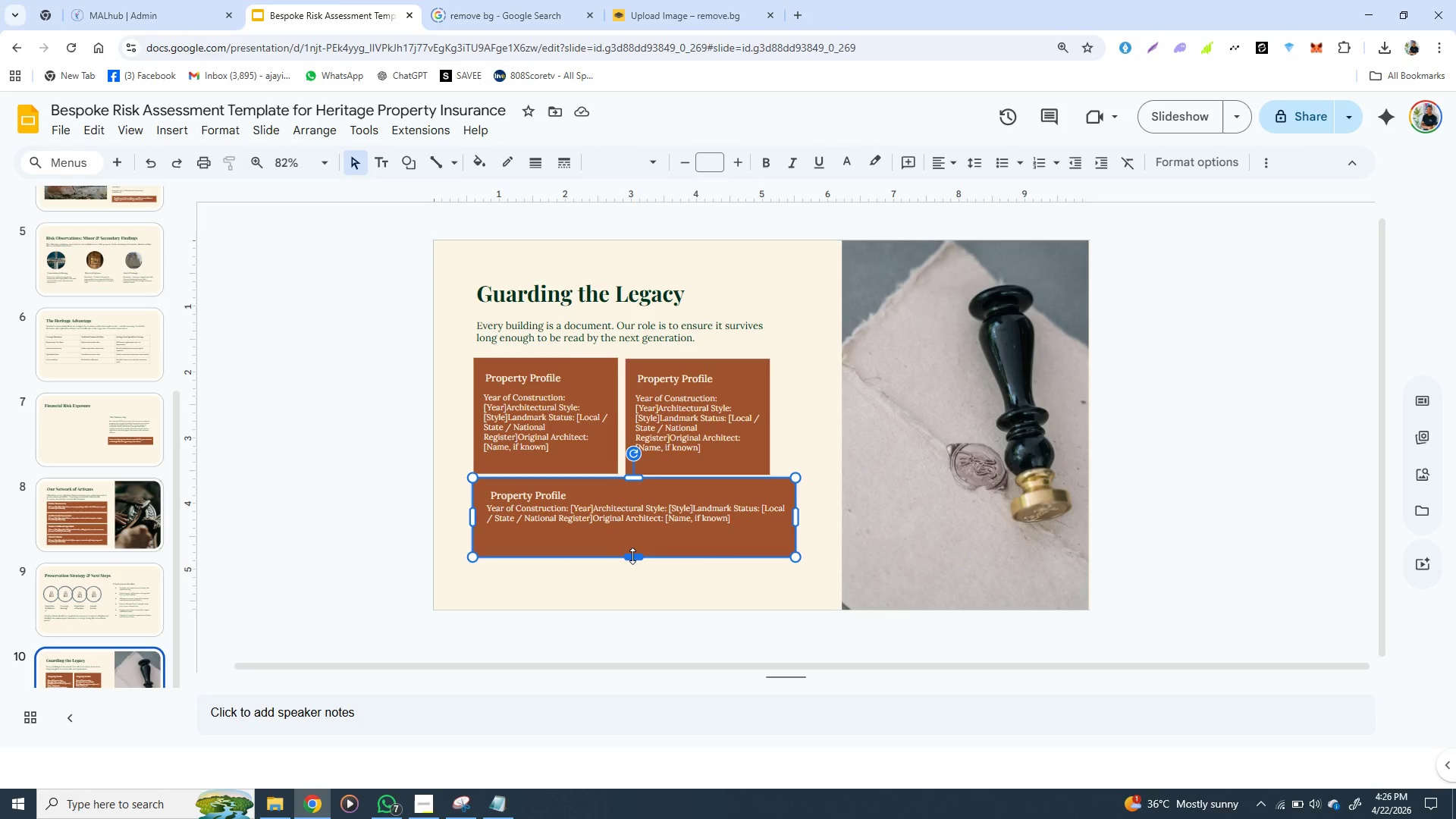 
left_click_drag(start_coordinate=[632, 557], to_coordinate=[632, 545])
 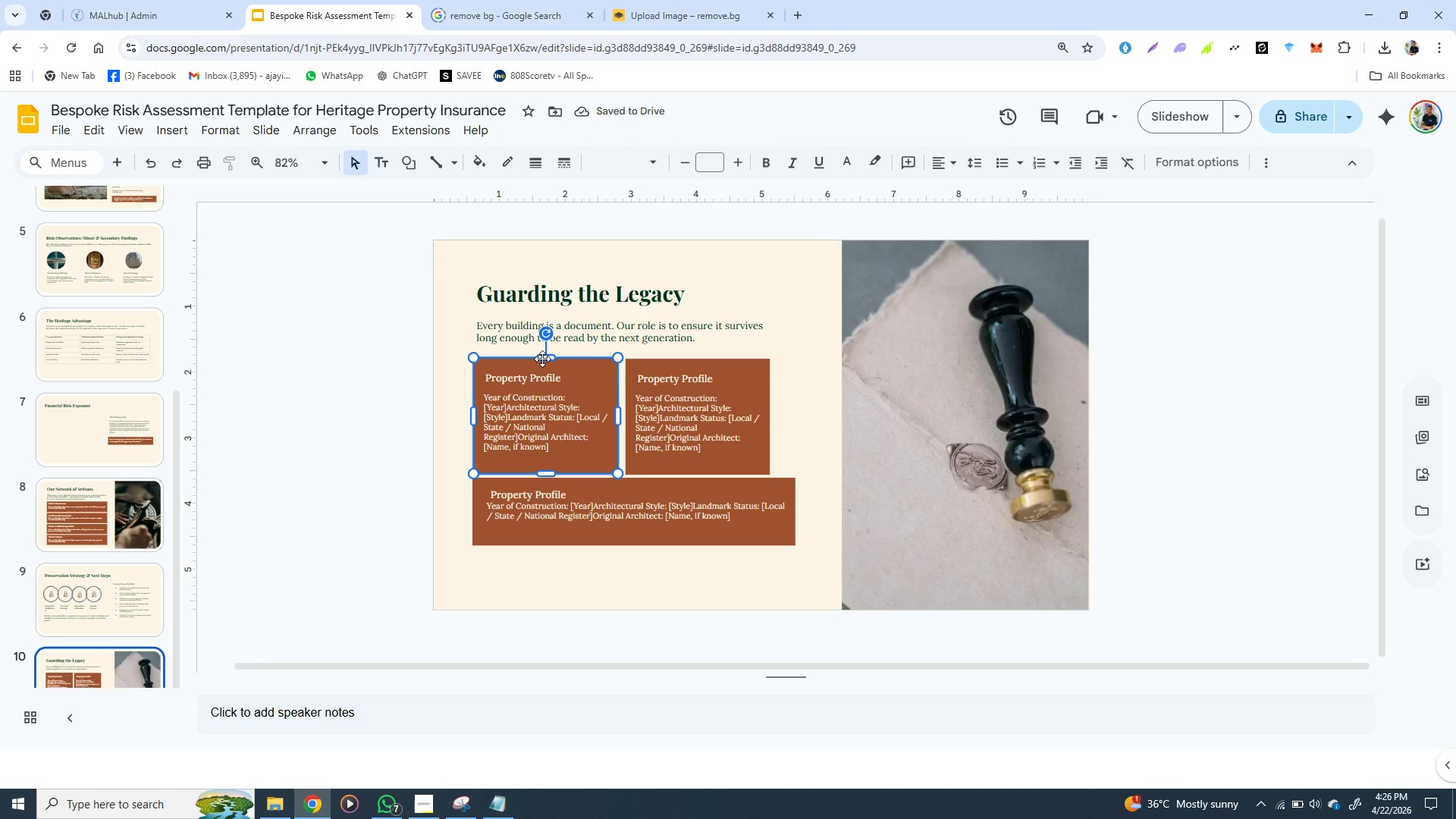 
left_click([542, 359])
 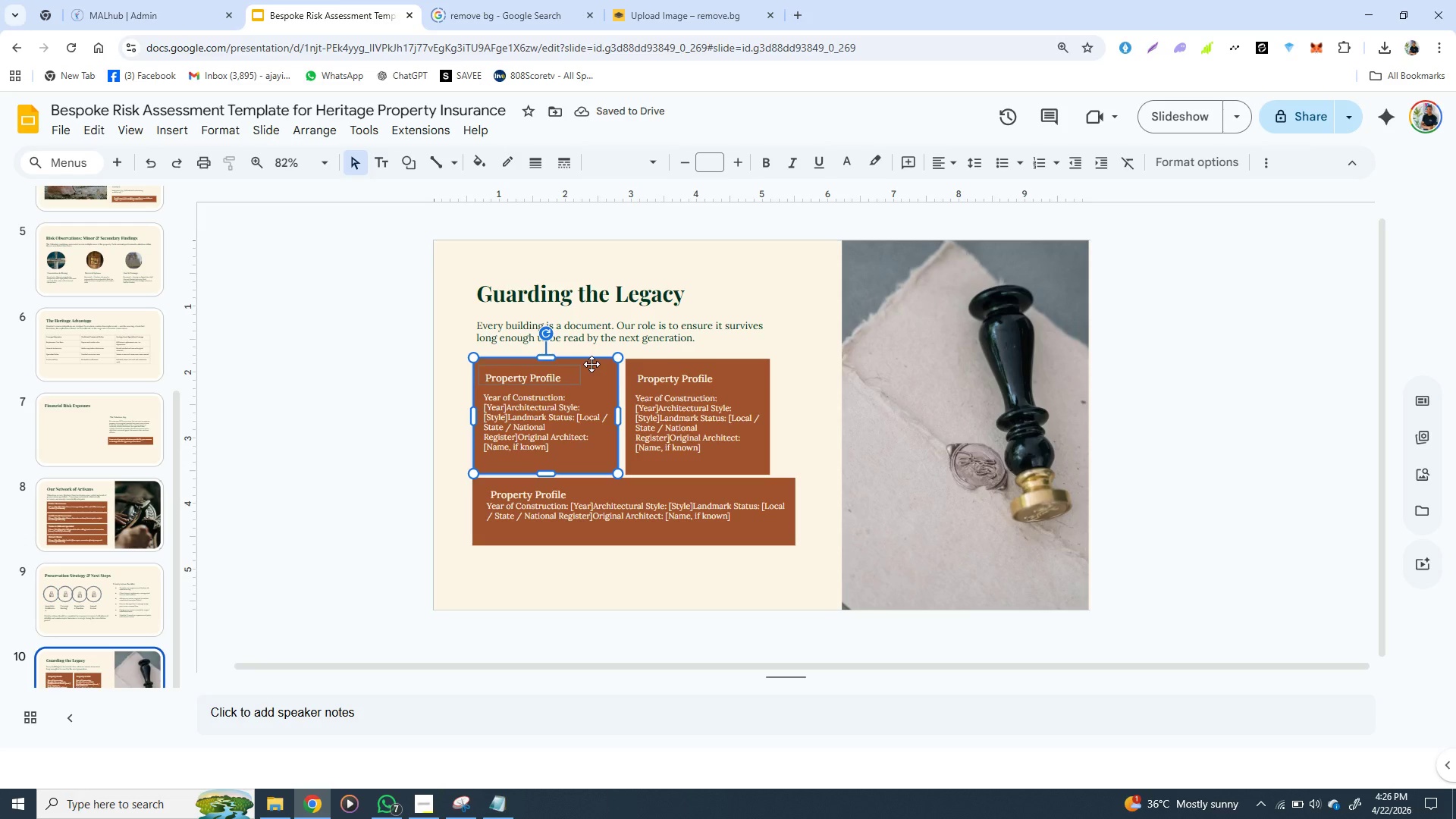 
hold_key(key=ShiftLeft, duration=1.53)
left_click([653, 362])
 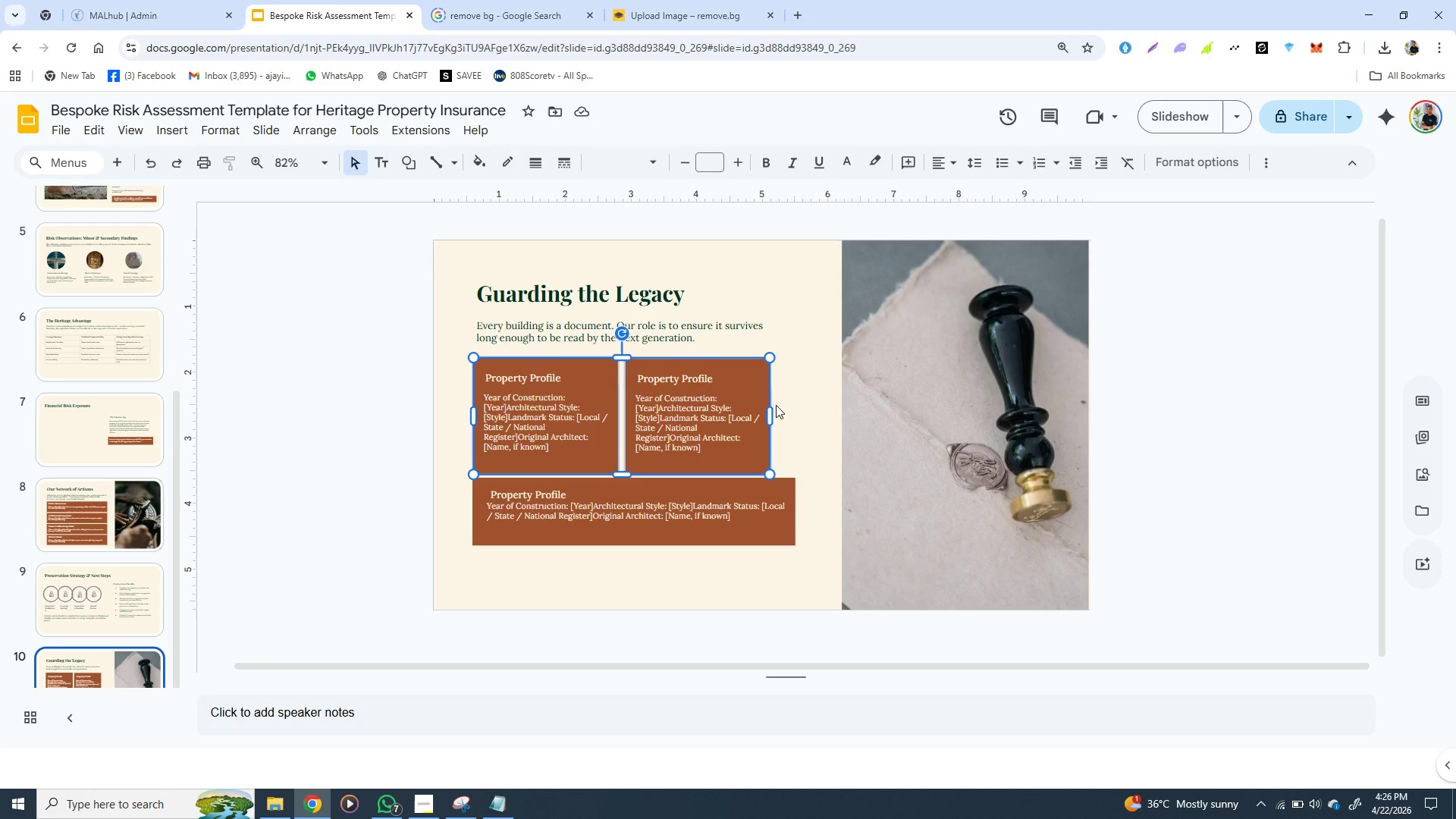 
key(Shift+ShiftLeft)
 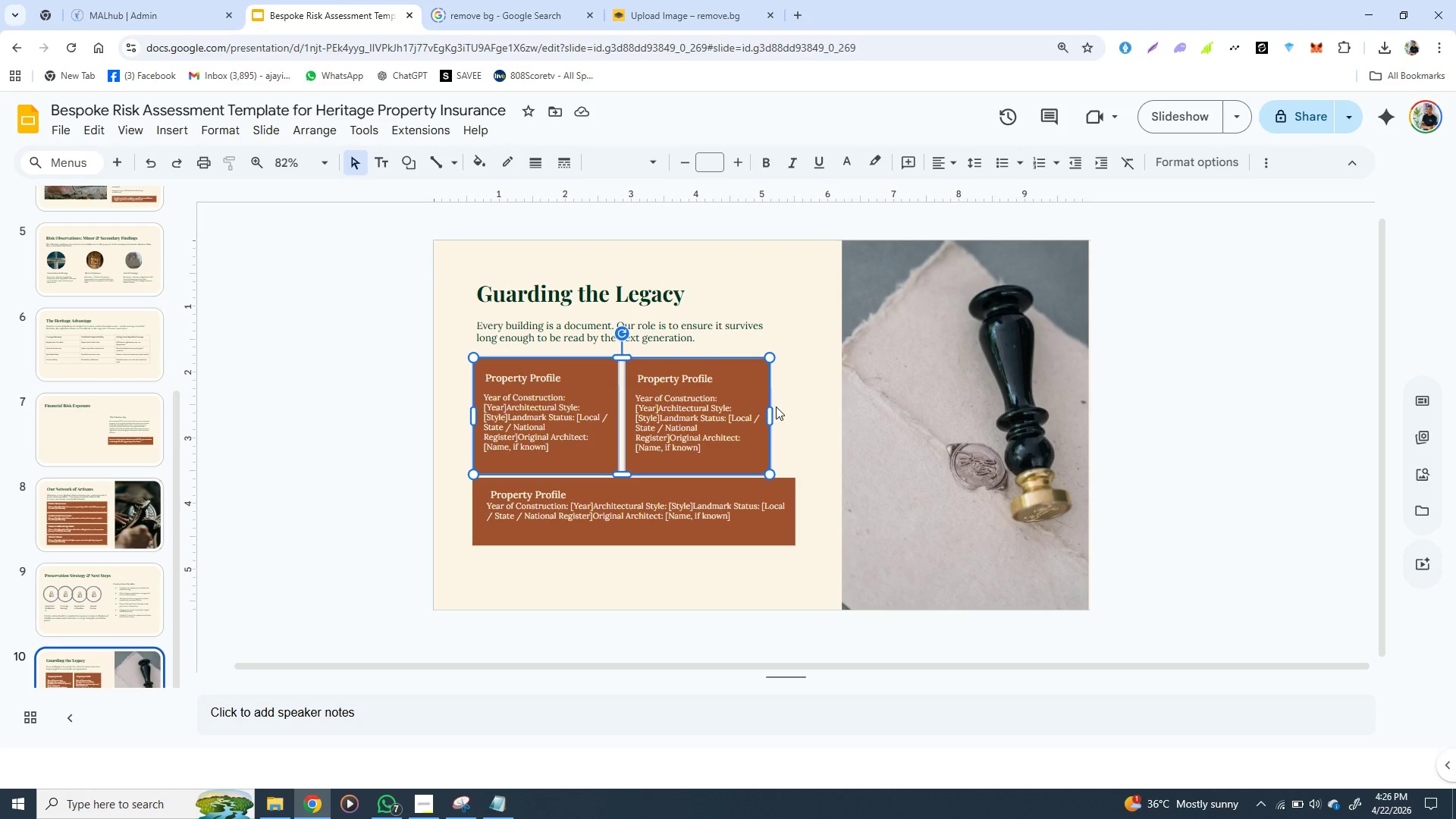 
key(Shift+ShiftLeft)
 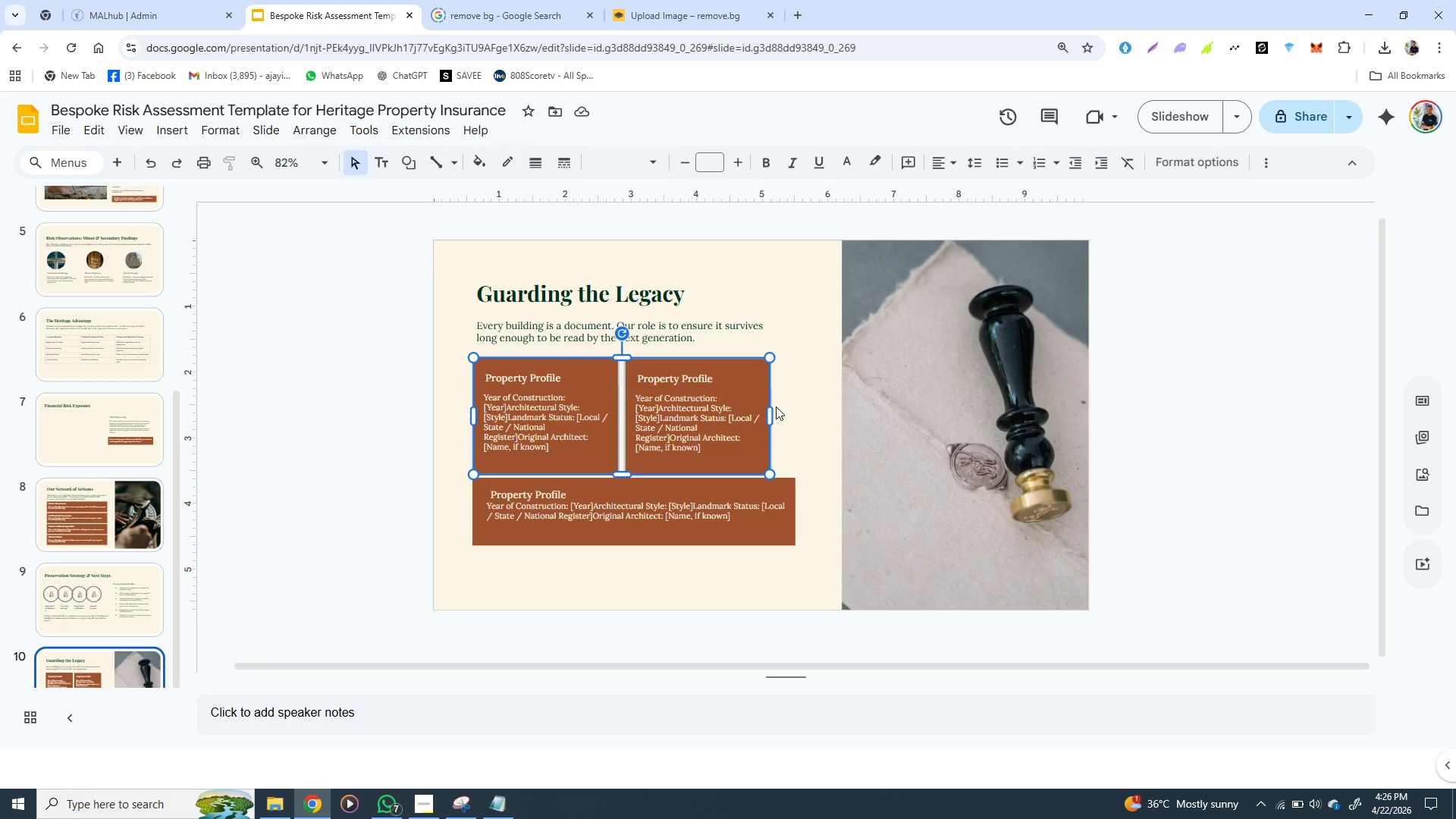 
key(Shift+ShiftLeft)
 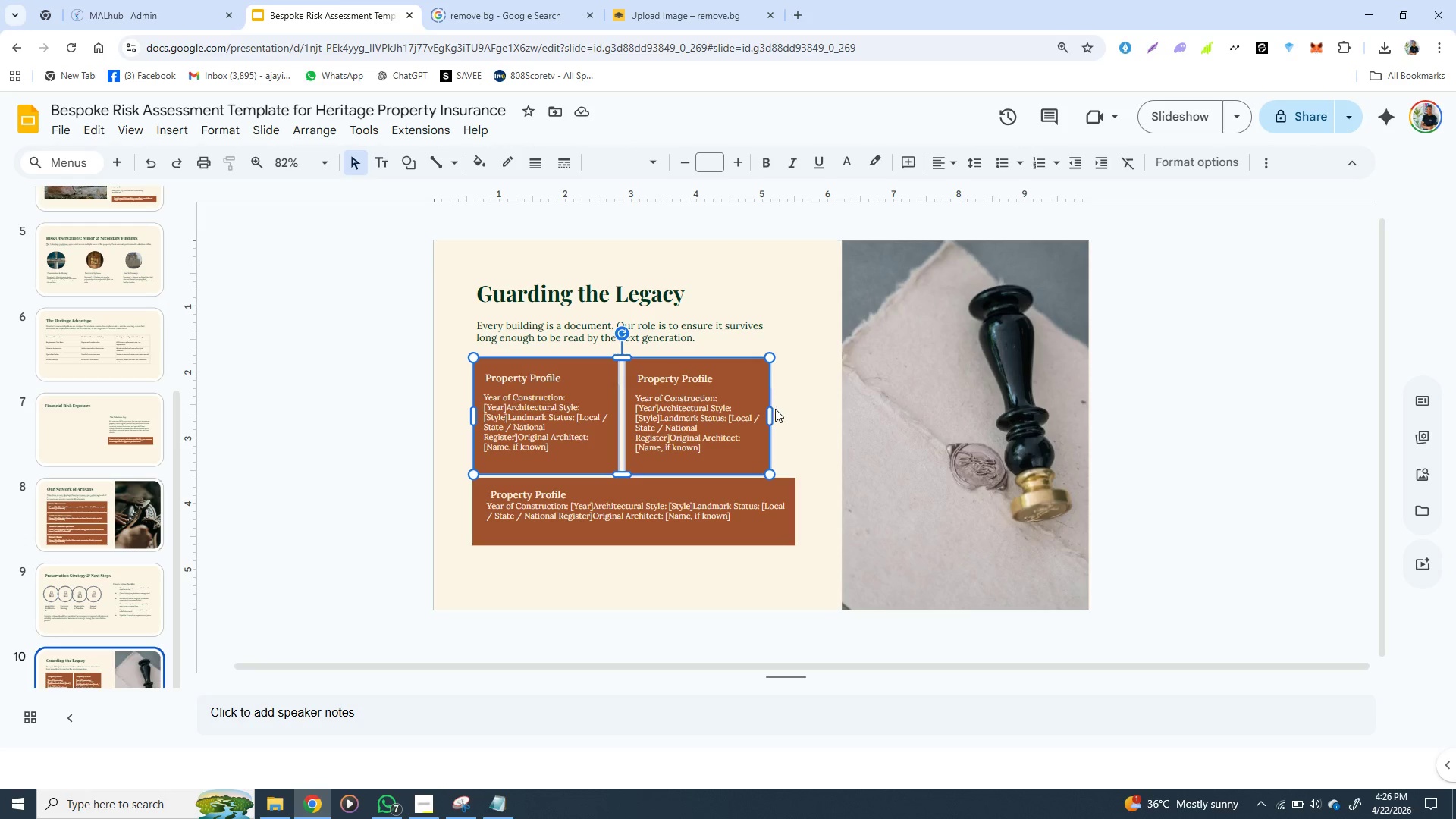 
key(Shift+ShiftLeft)
 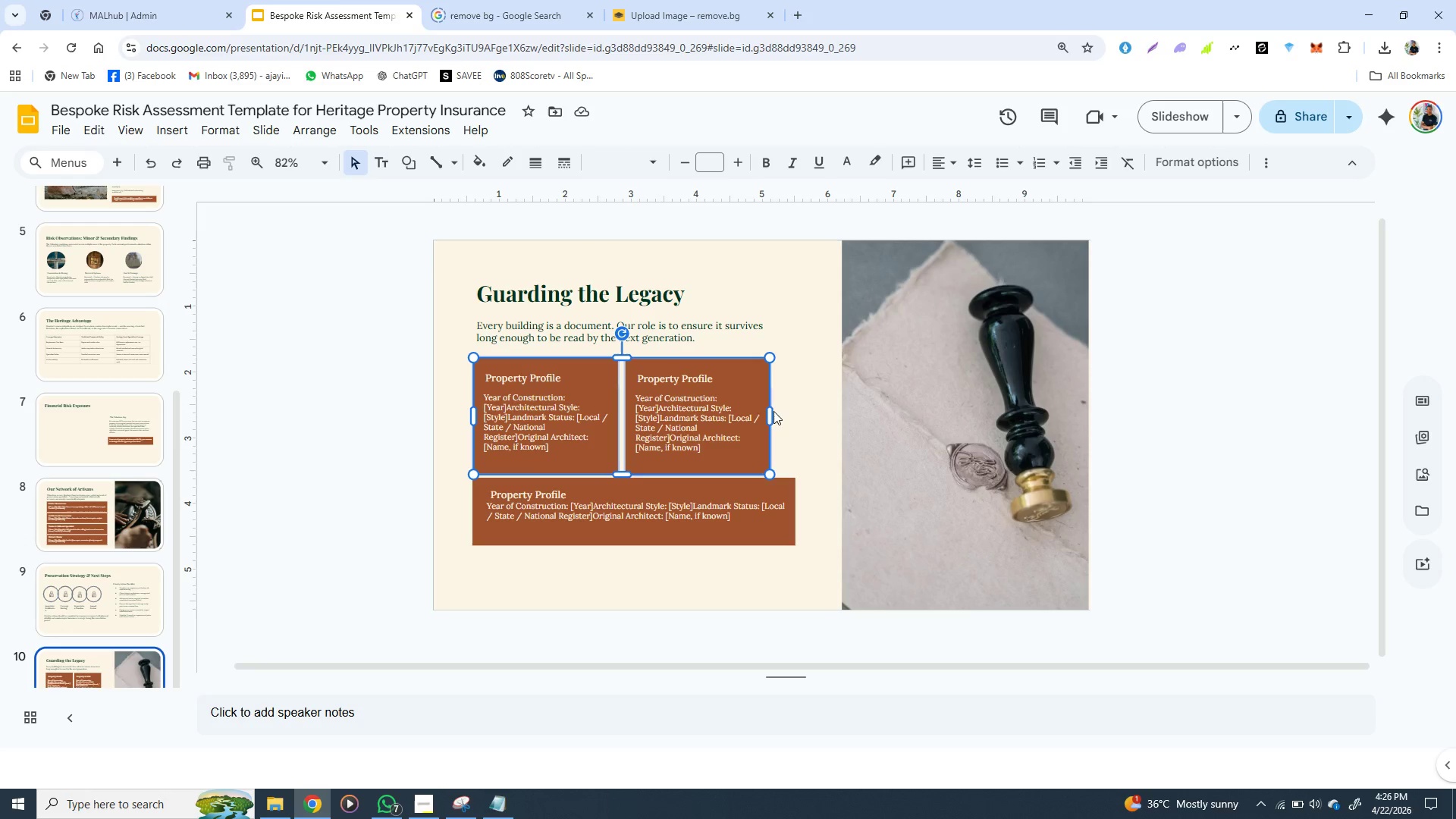 
key(Shift+ShiftLeft)
 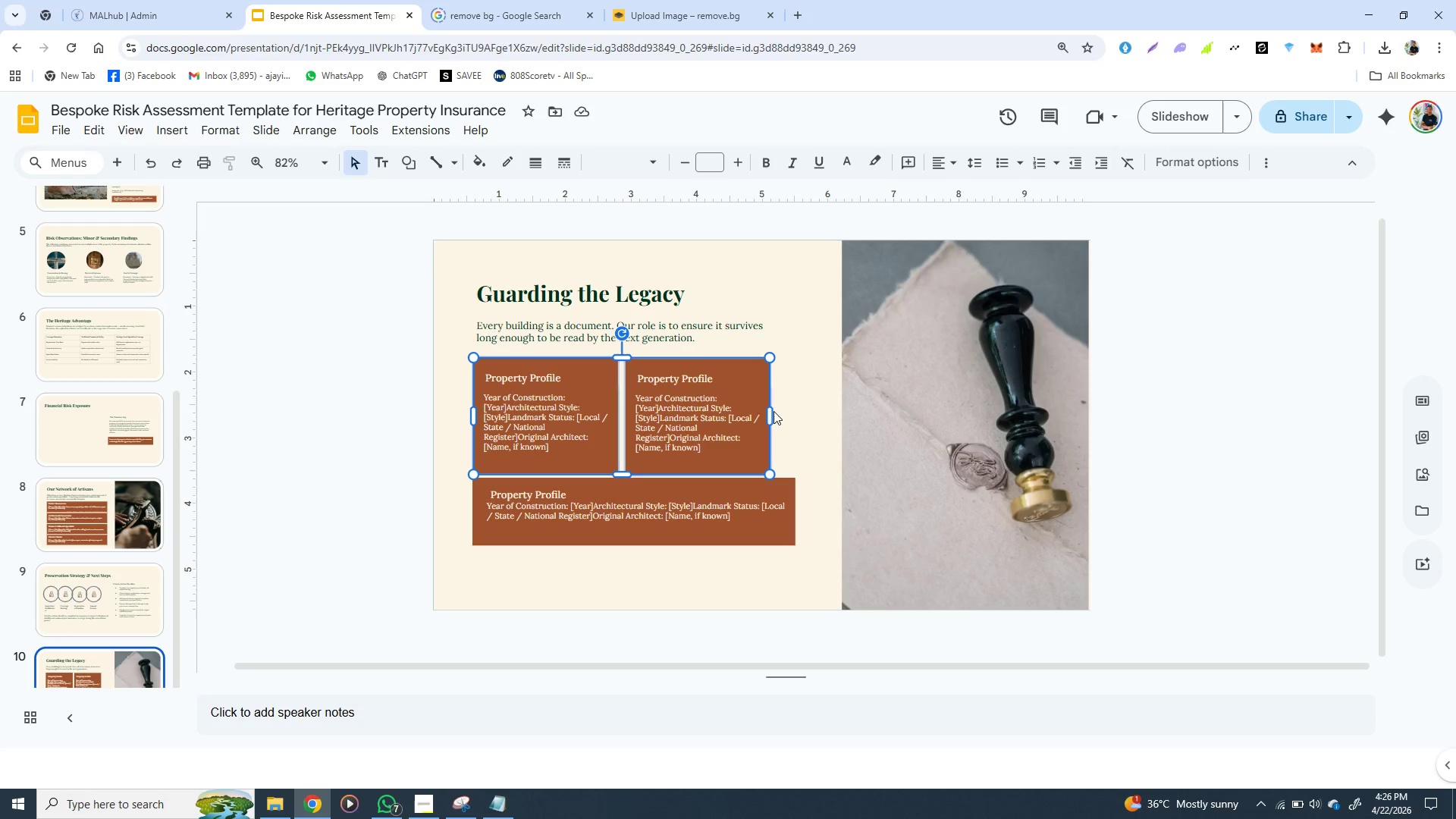 
key(Shift+ShiftLeft)
 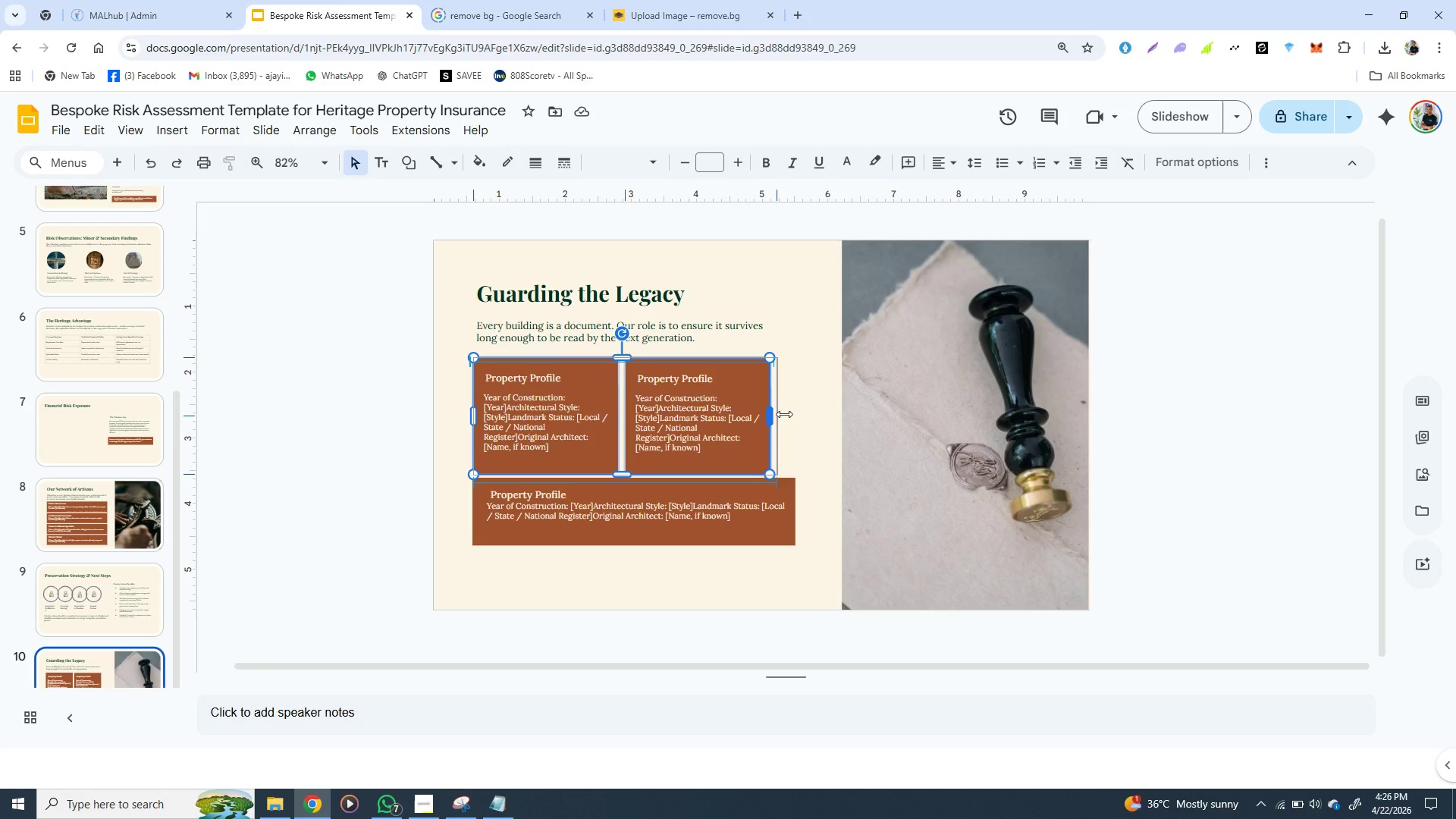 
left_click_drag(start_coordinate=[769, 414], to_coordinate=[793, 414])
 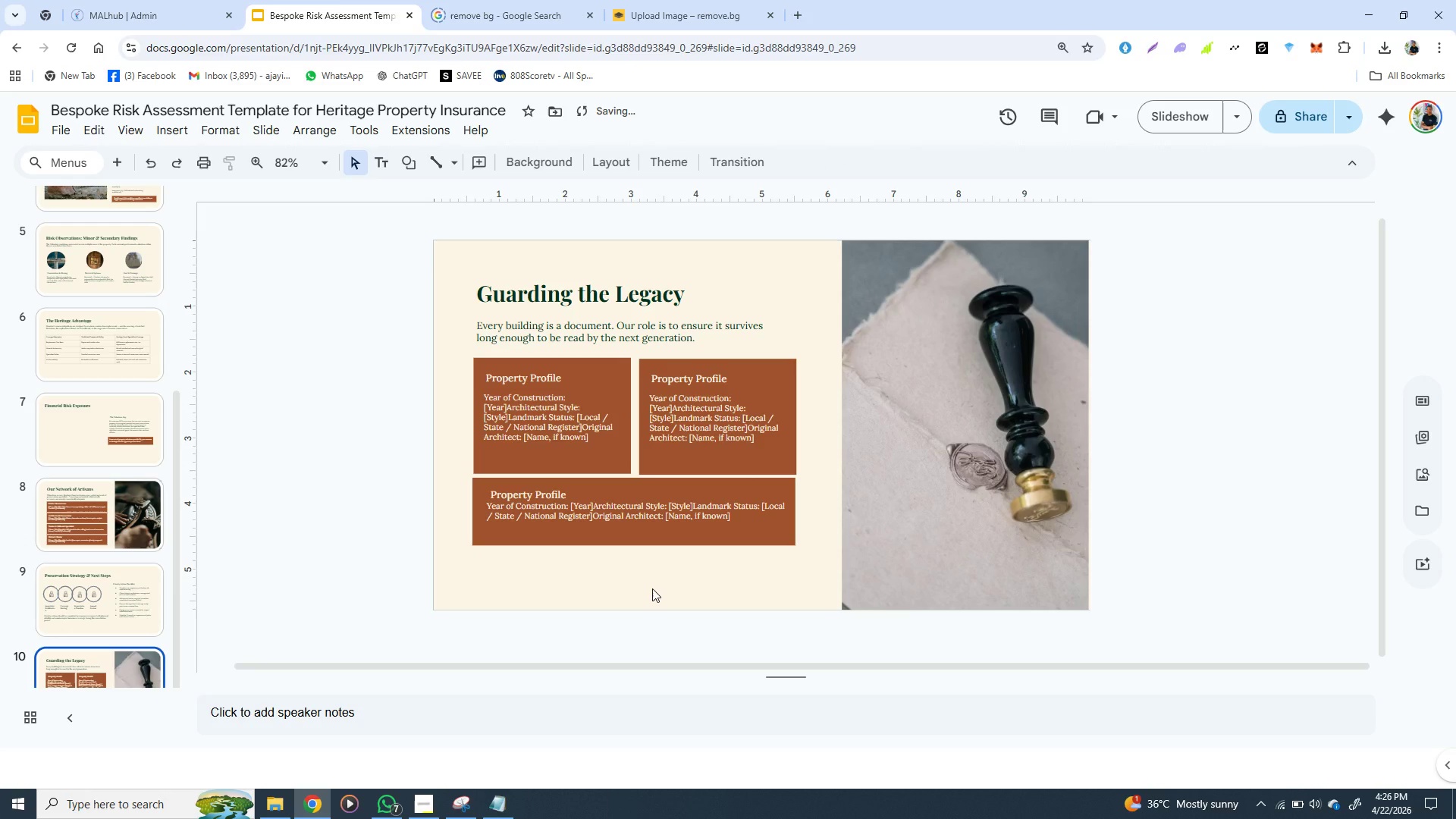 
left_click([652, 588])
 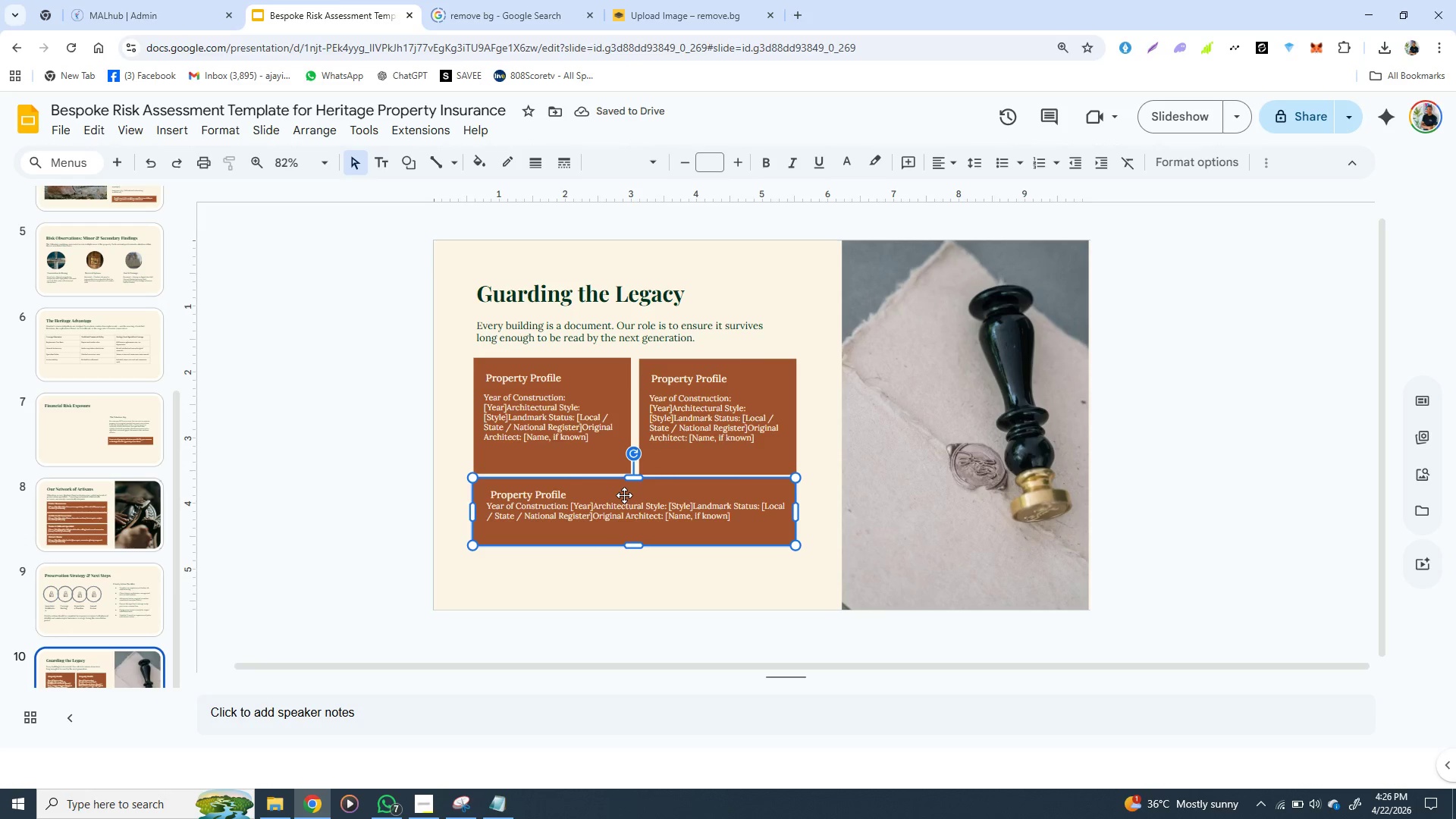 
left_click([624, 495])
 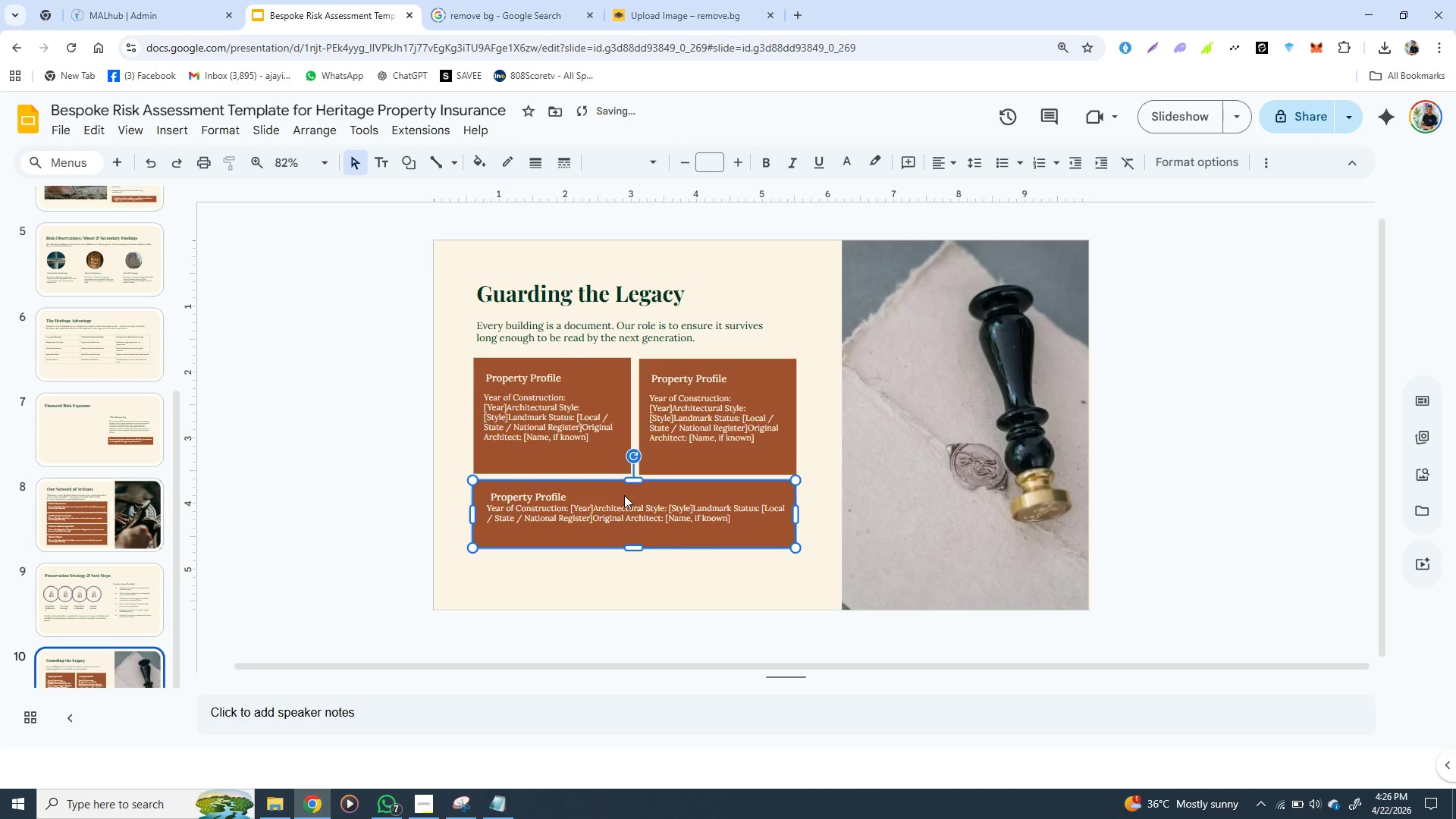 
key(ArrowDown)
 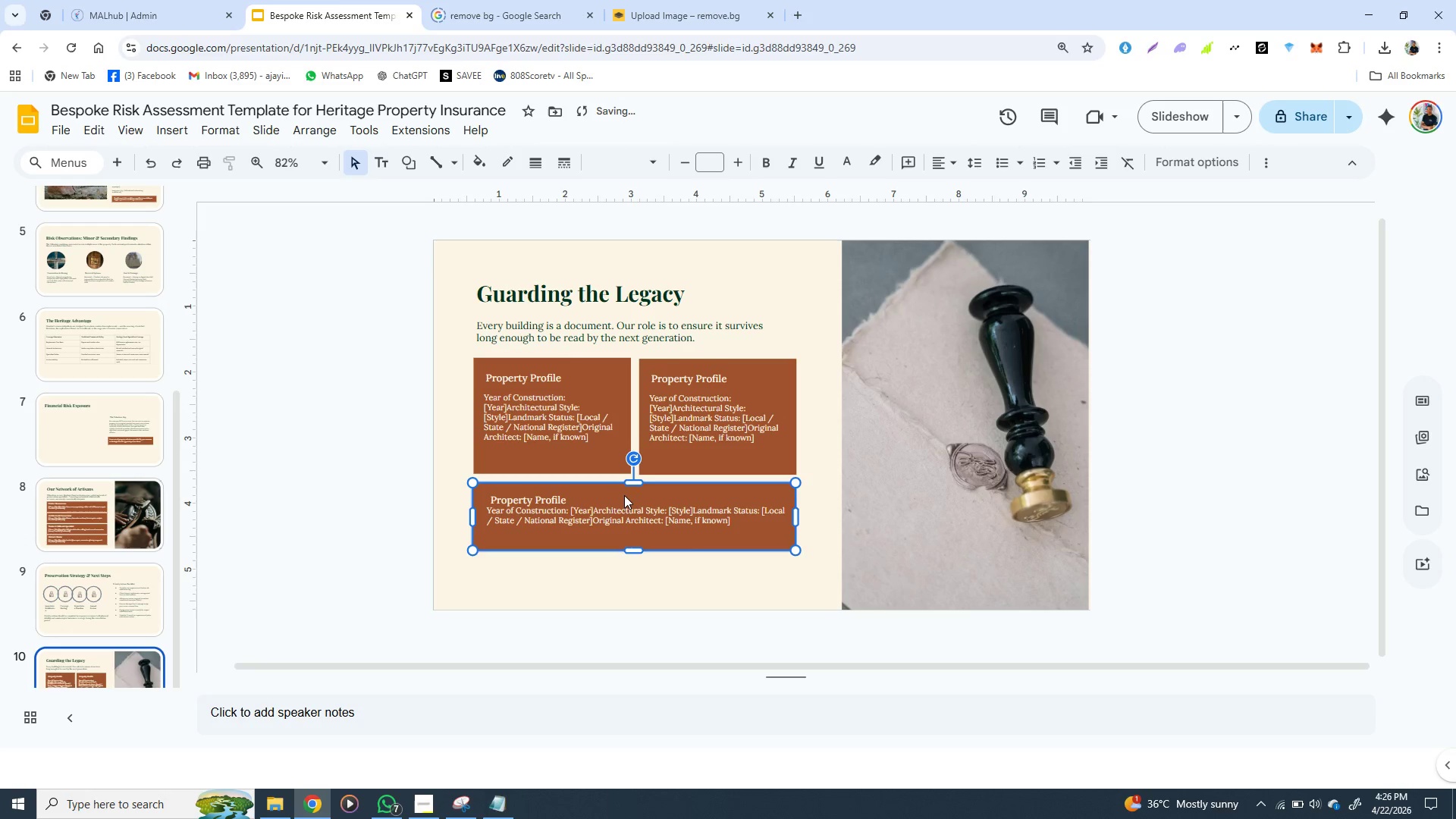 
key(ArrowDown)
 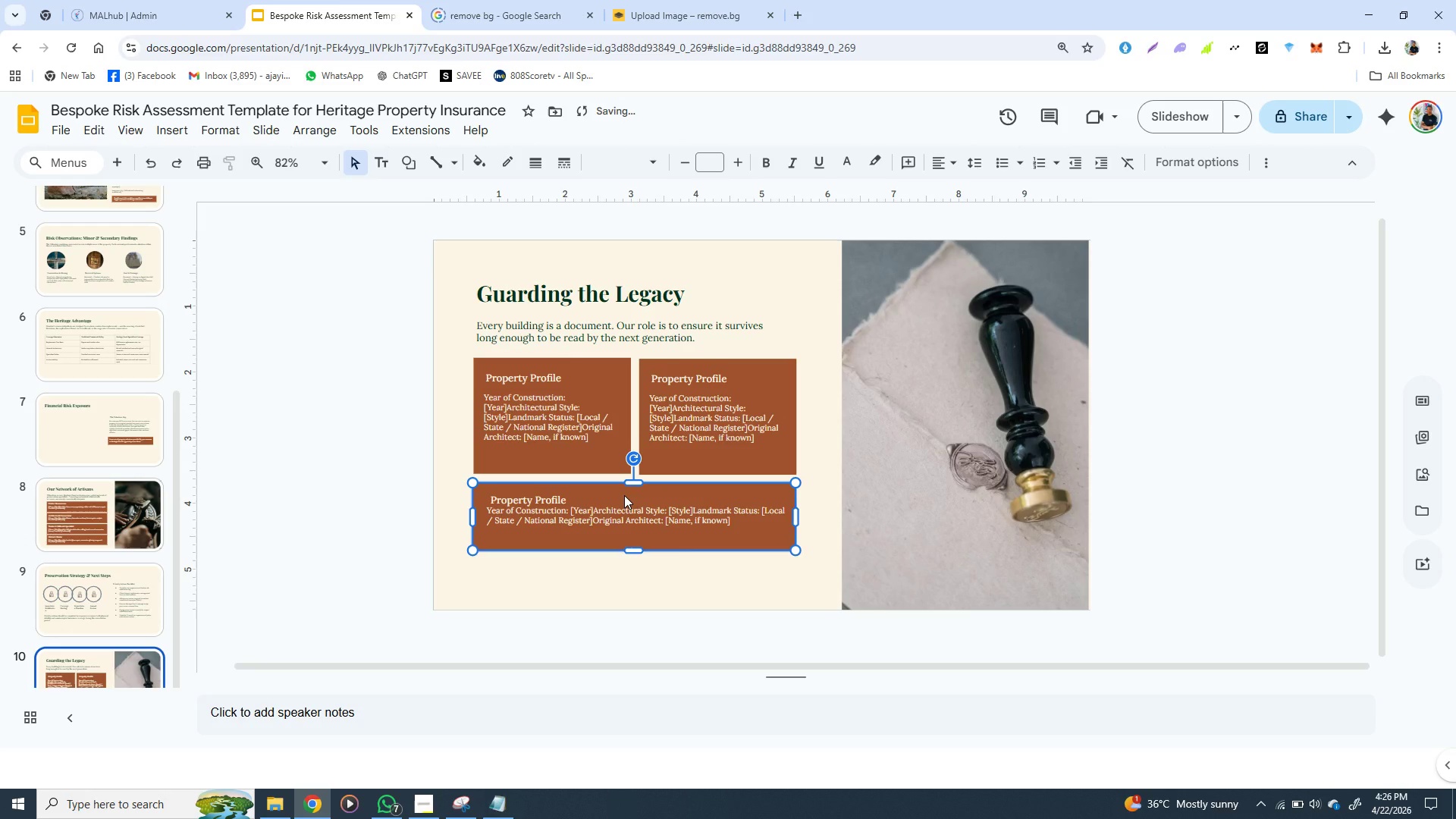 
key(ArrowDown)
 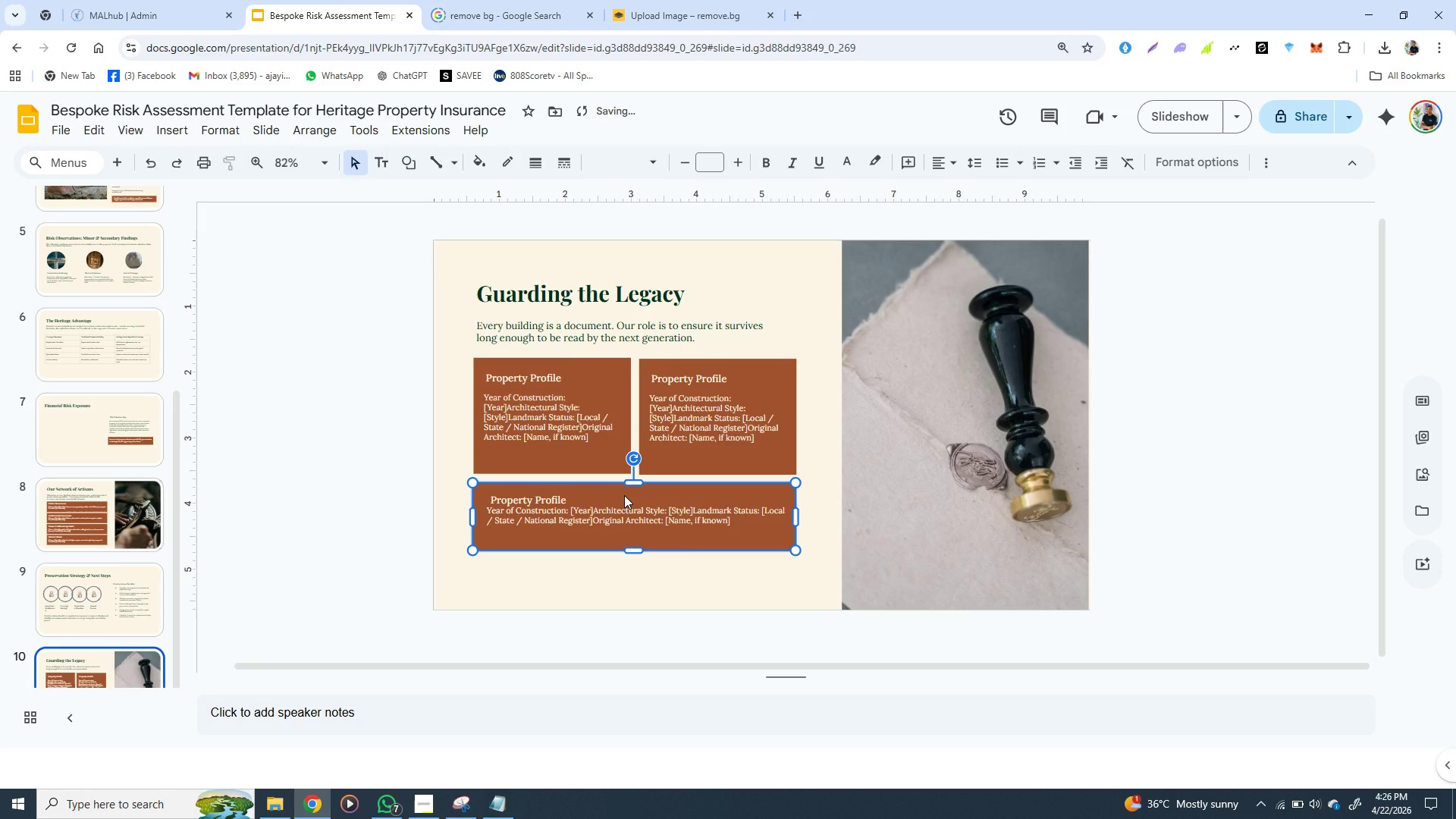 
key(ArrowDown)
 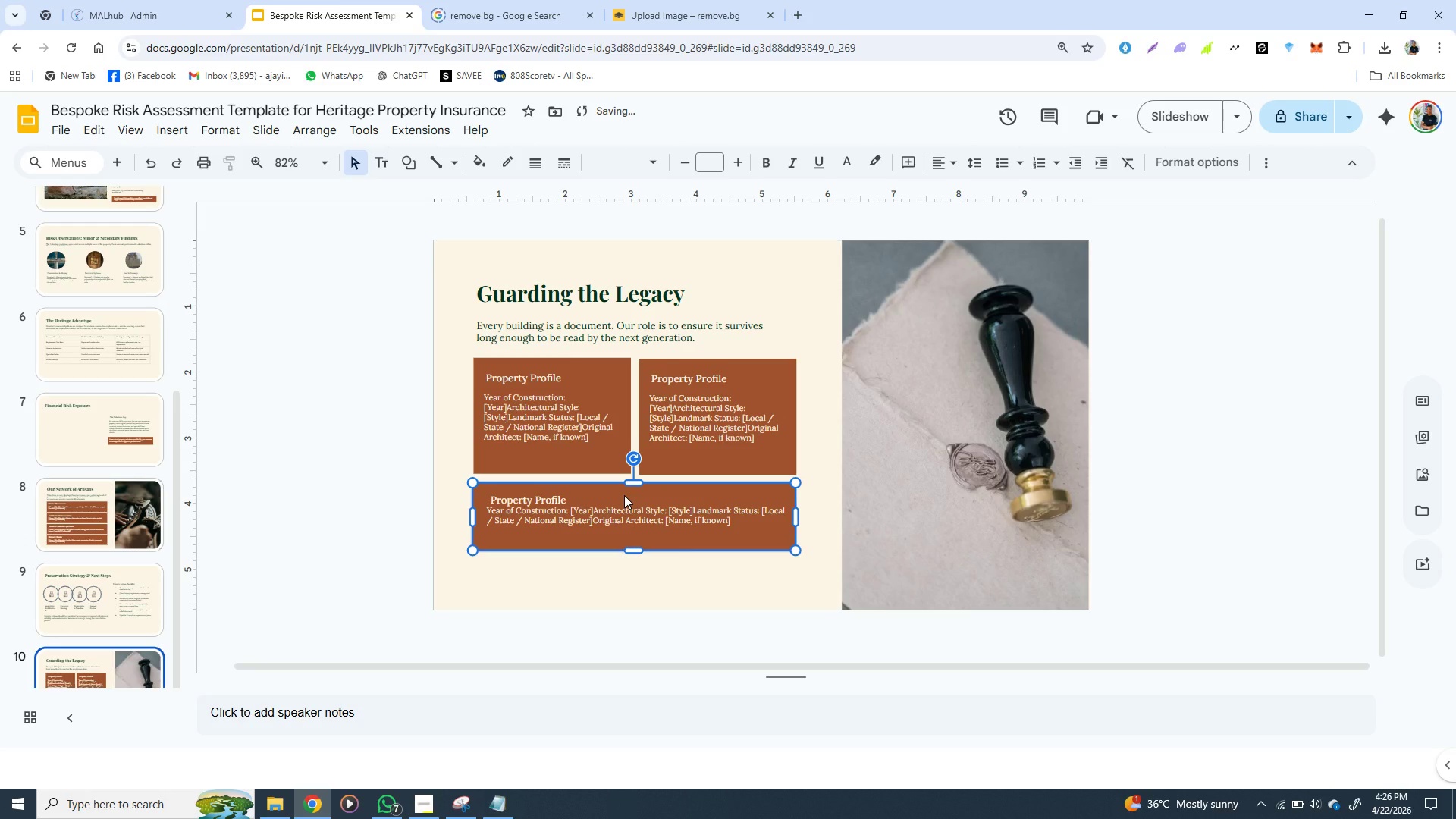 
key(ArrowDown)
 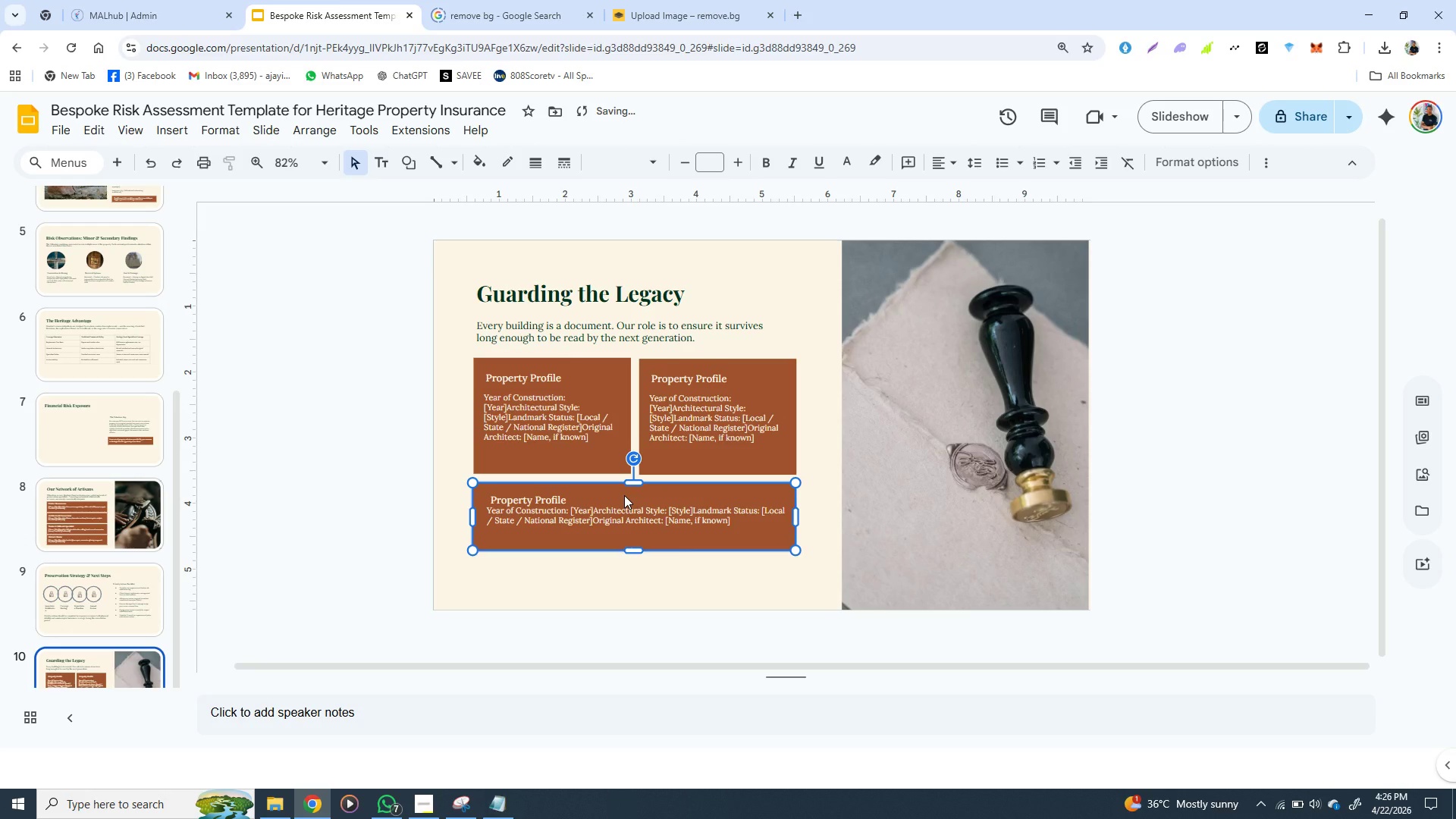 
key(ArrowDown)
 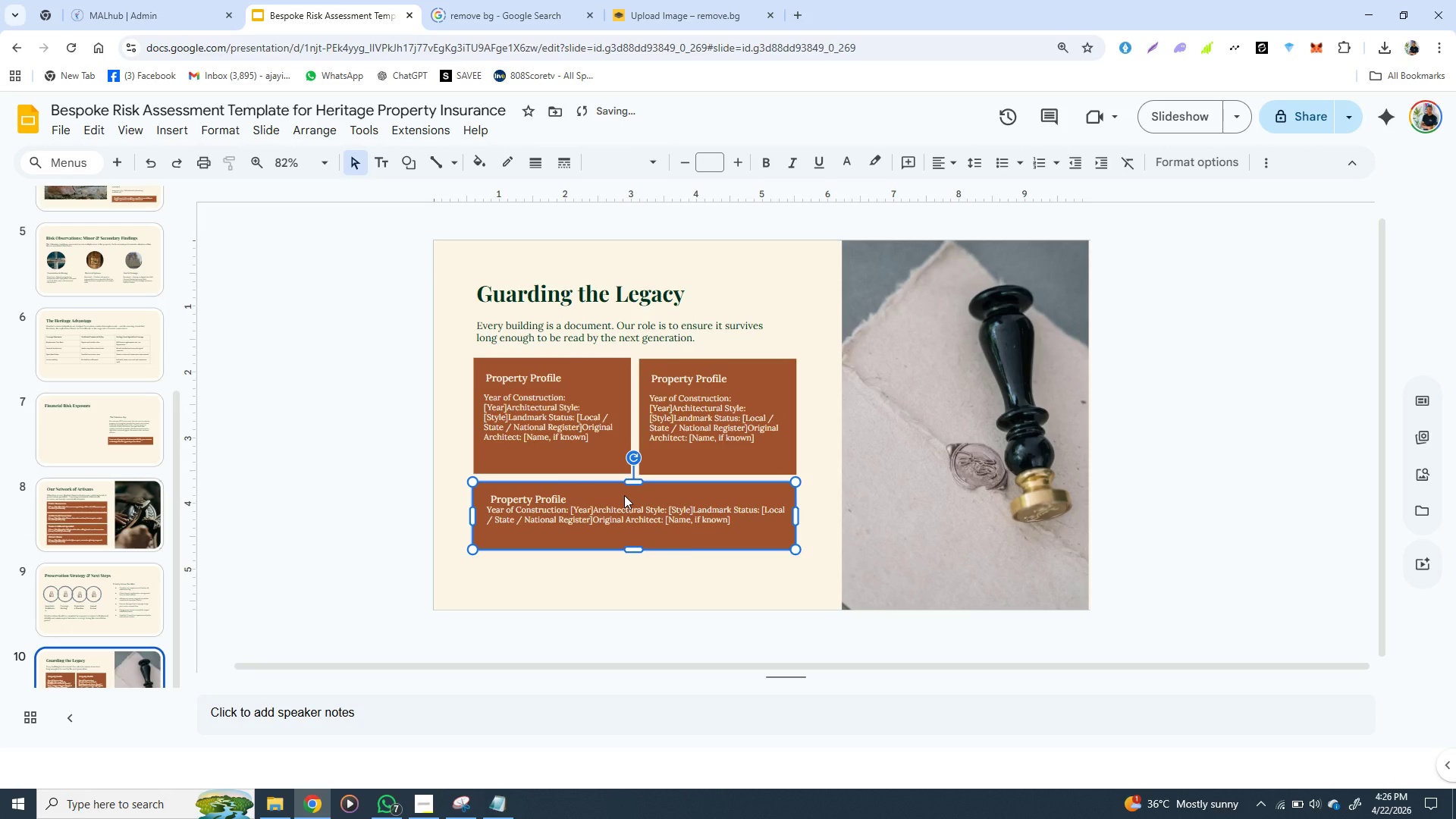 
key(ArrowUp)
 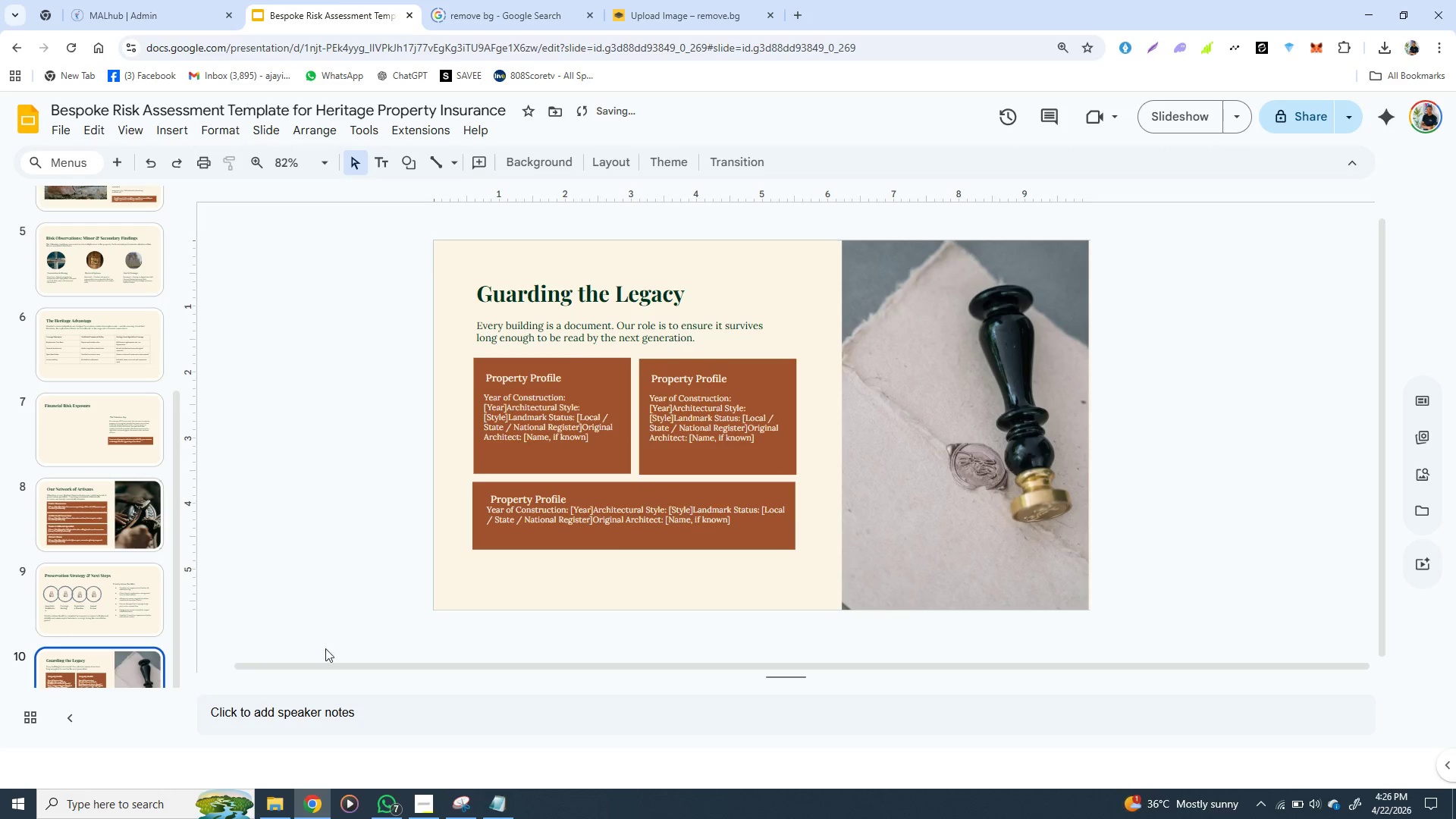 
left_click([308, 584])
 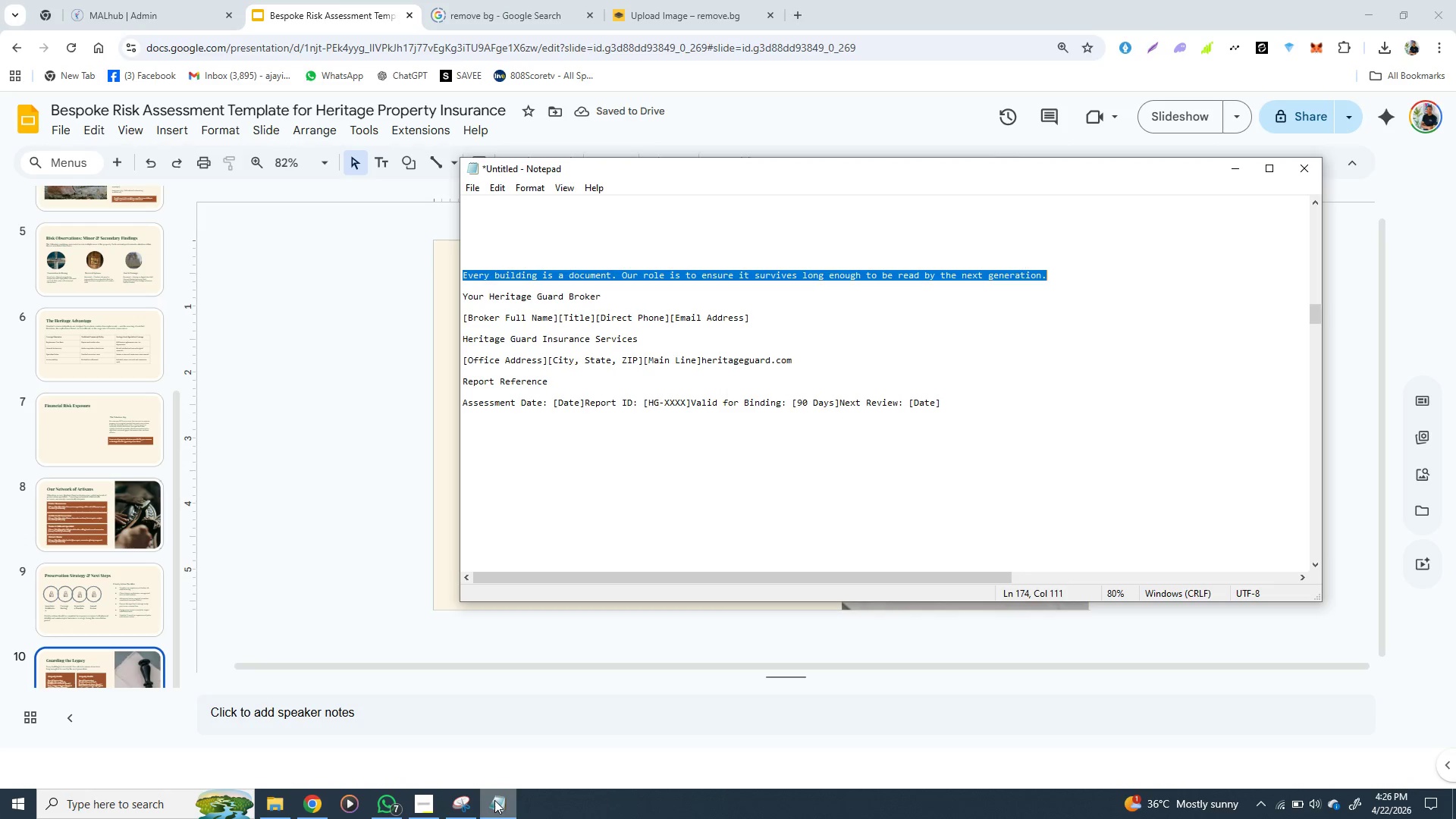 
left_click([494, 800])
 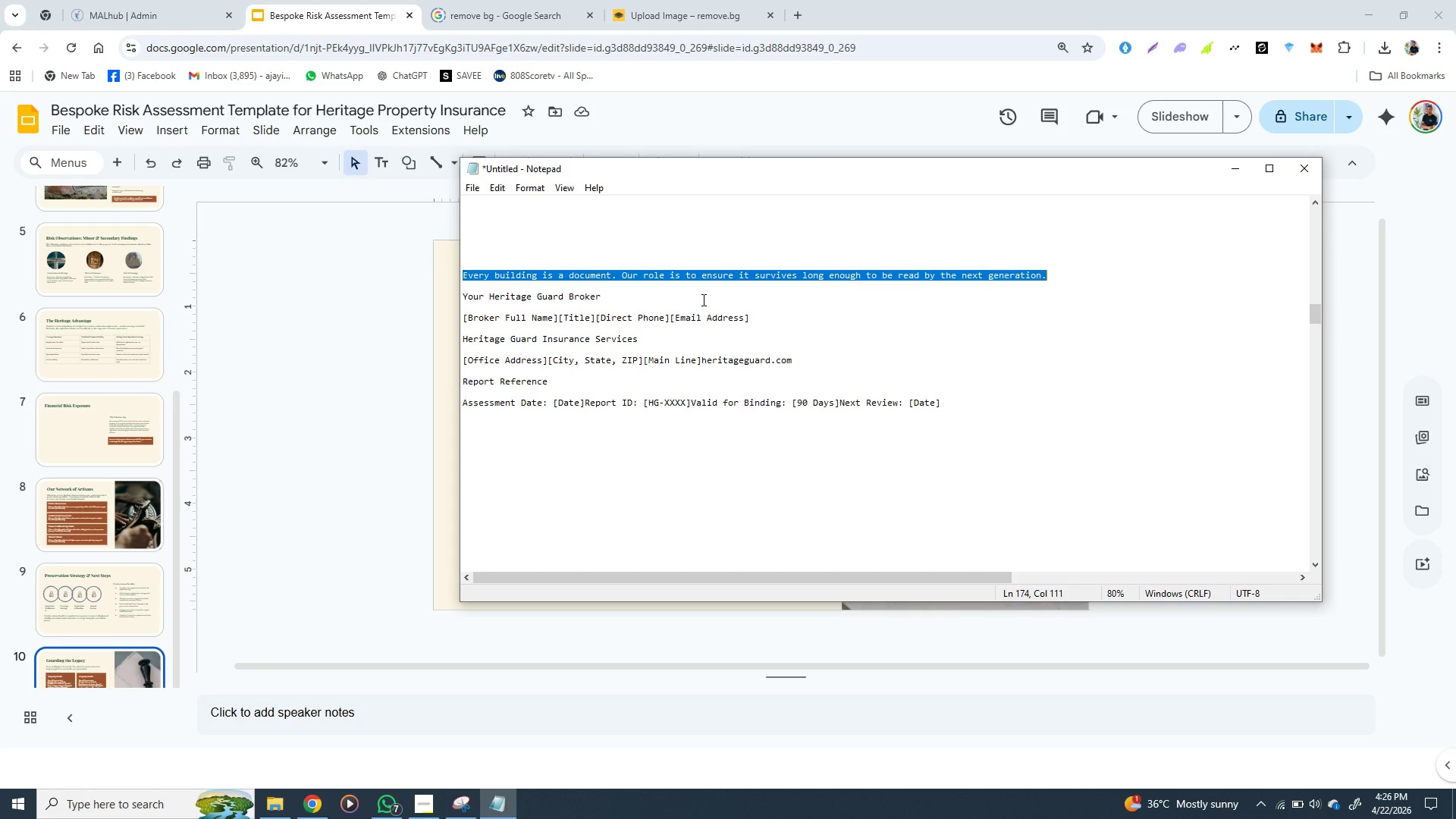 
wait(10.24)
 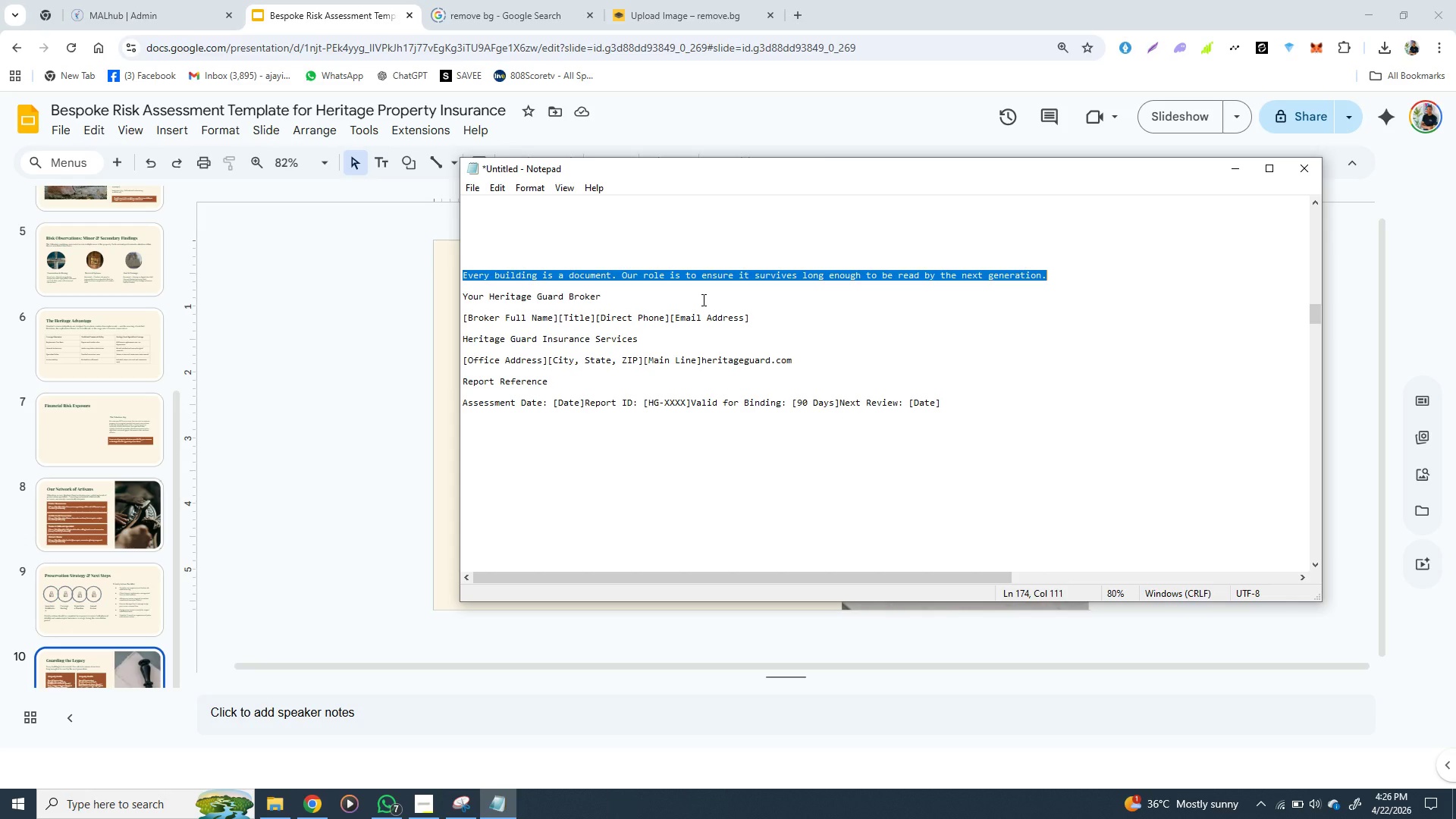 
left_click([320, 555])
 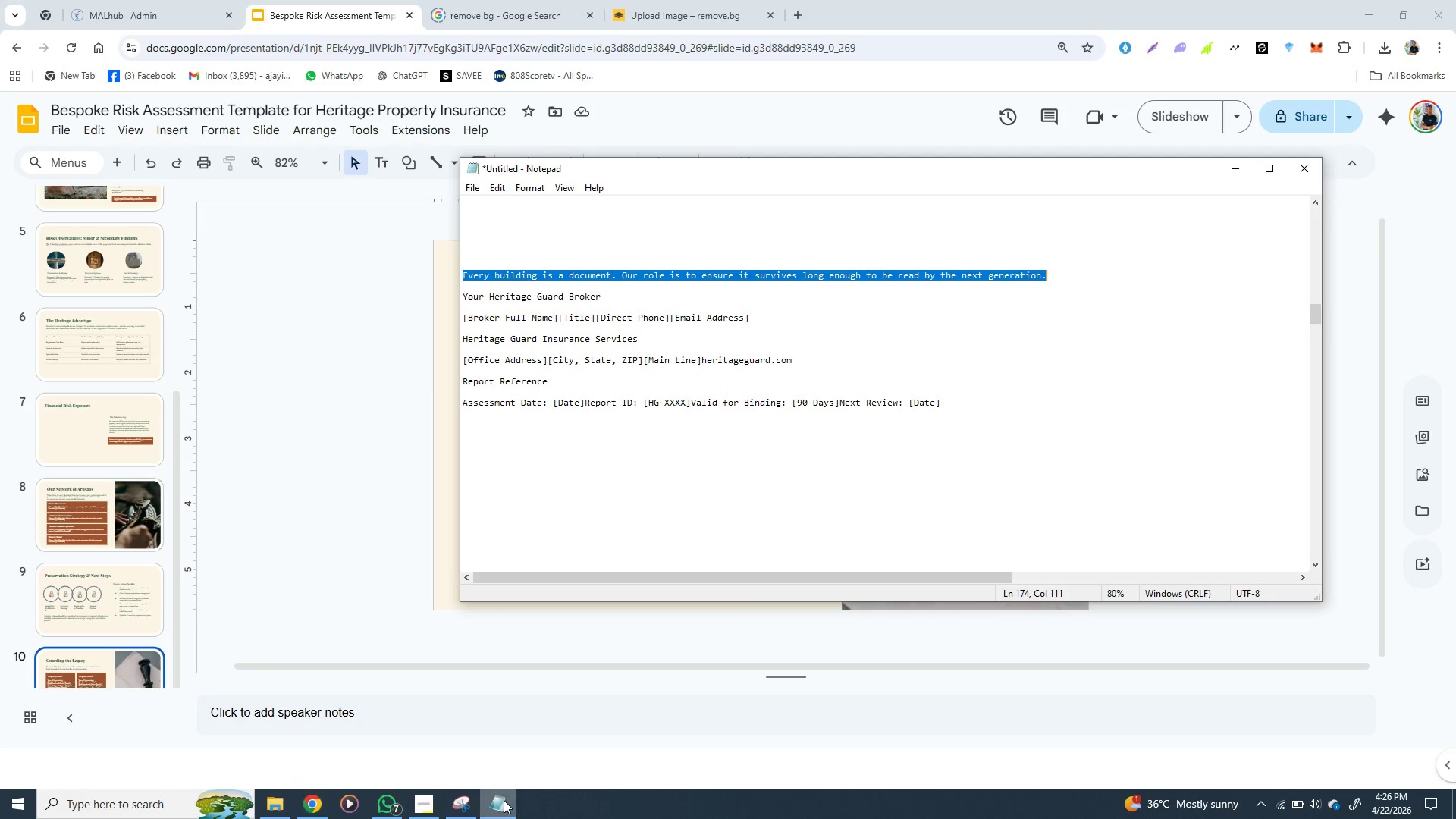 
left_click([504, 800])
 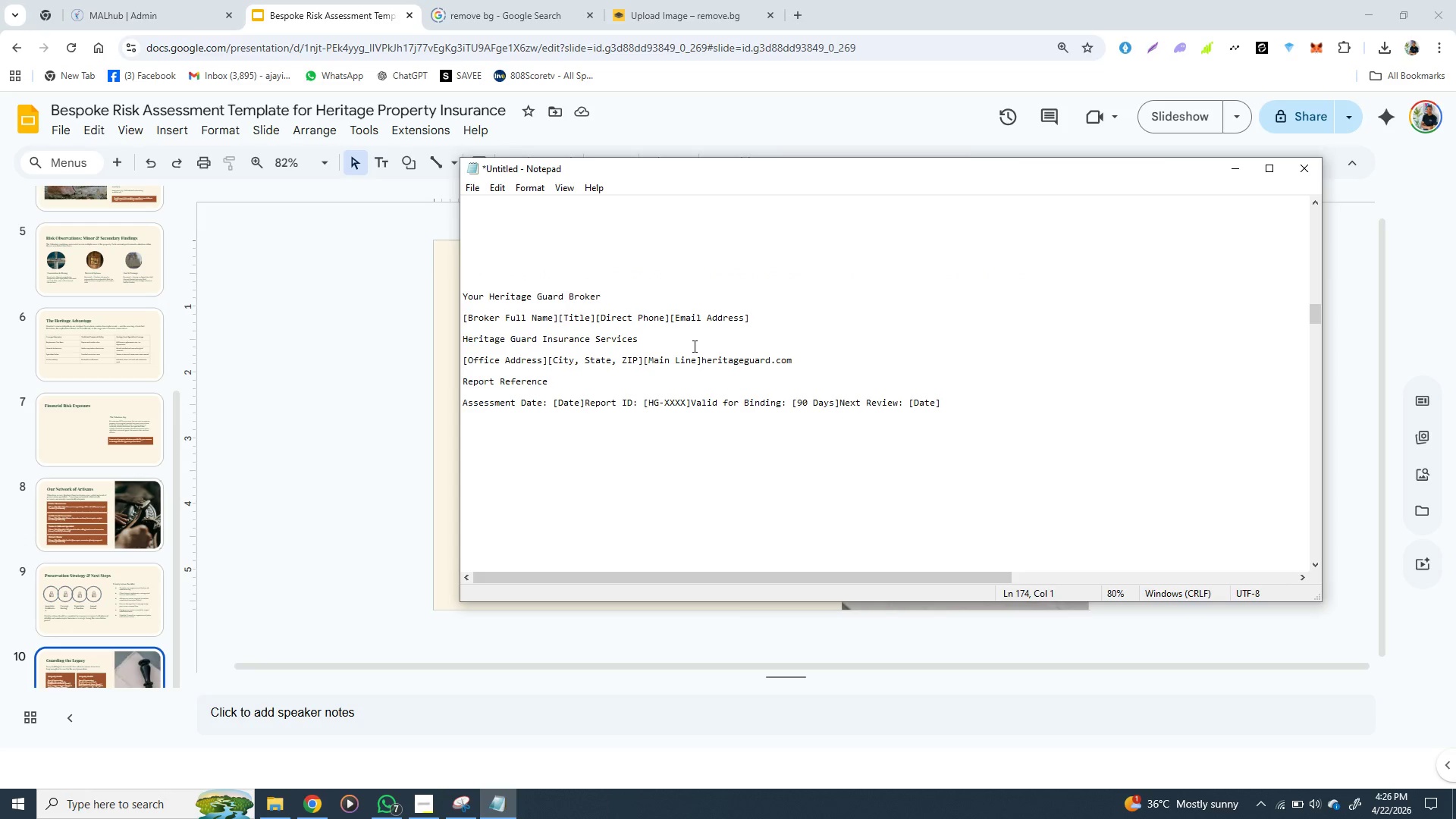 
key(Backspace)
 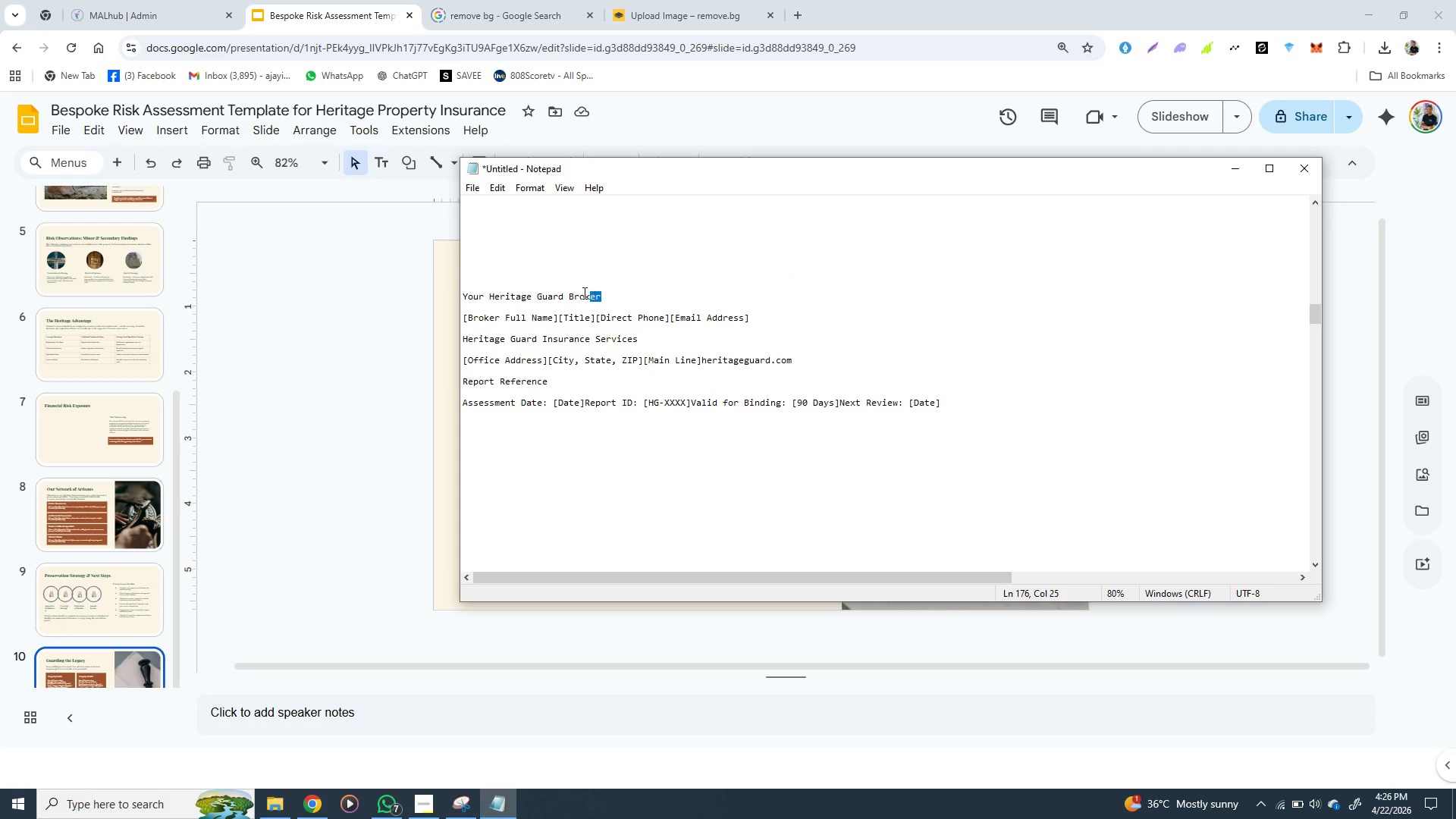 
left_click_drag(start_coordinate=[601, 293], to_coordinate=[462, 297])
 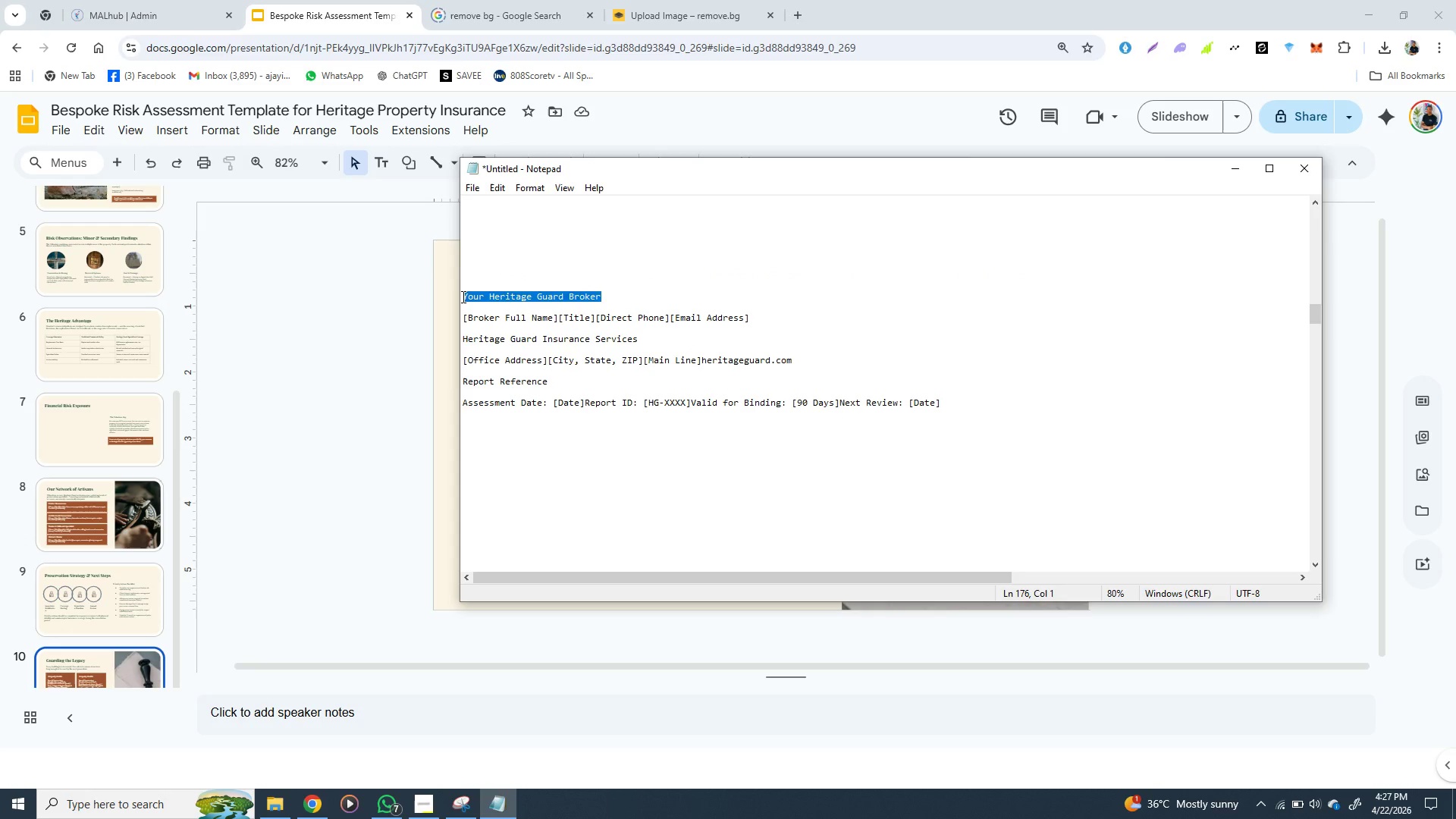 
key(Control+X)
 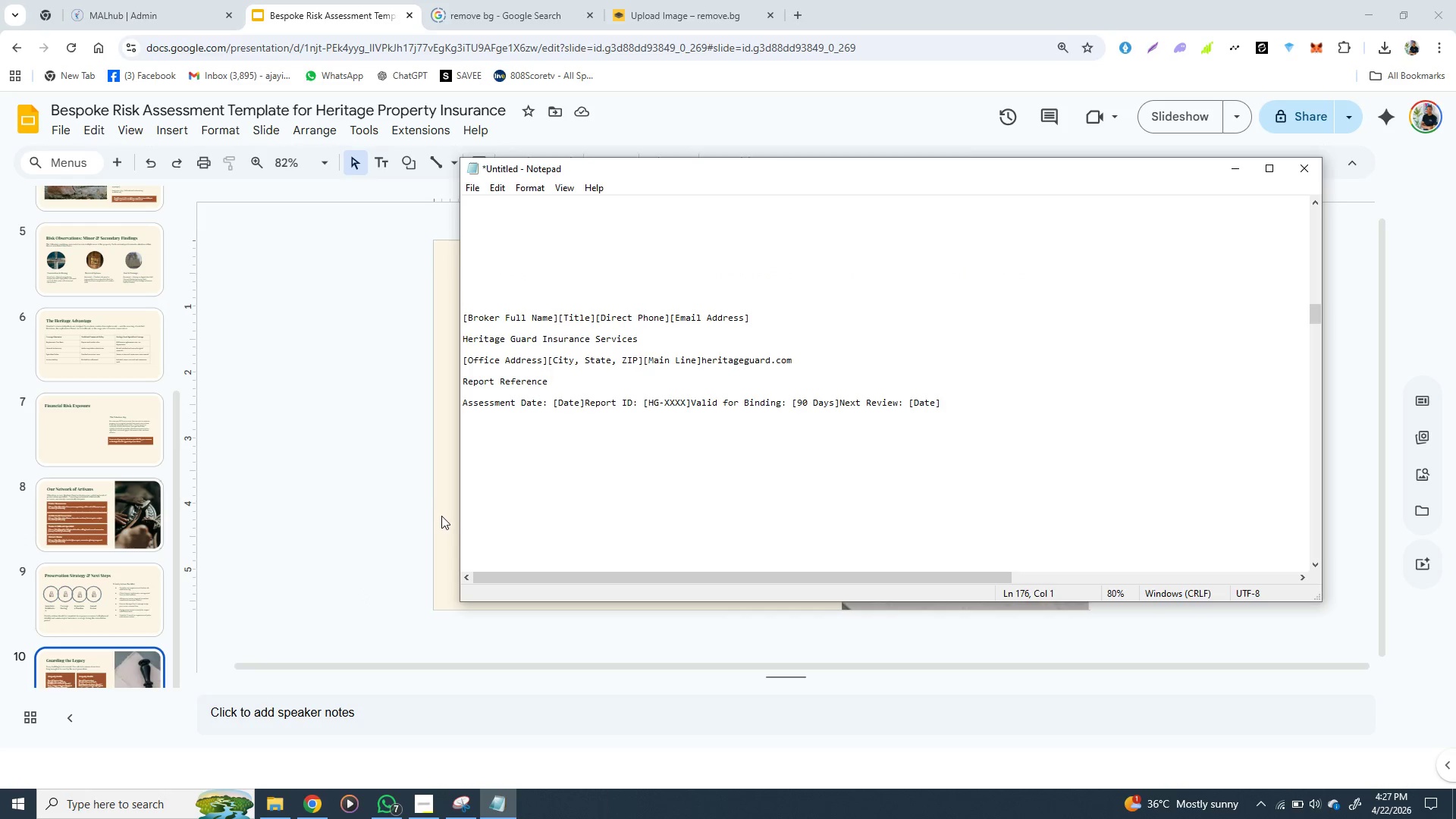 
left_click([441, 516])
 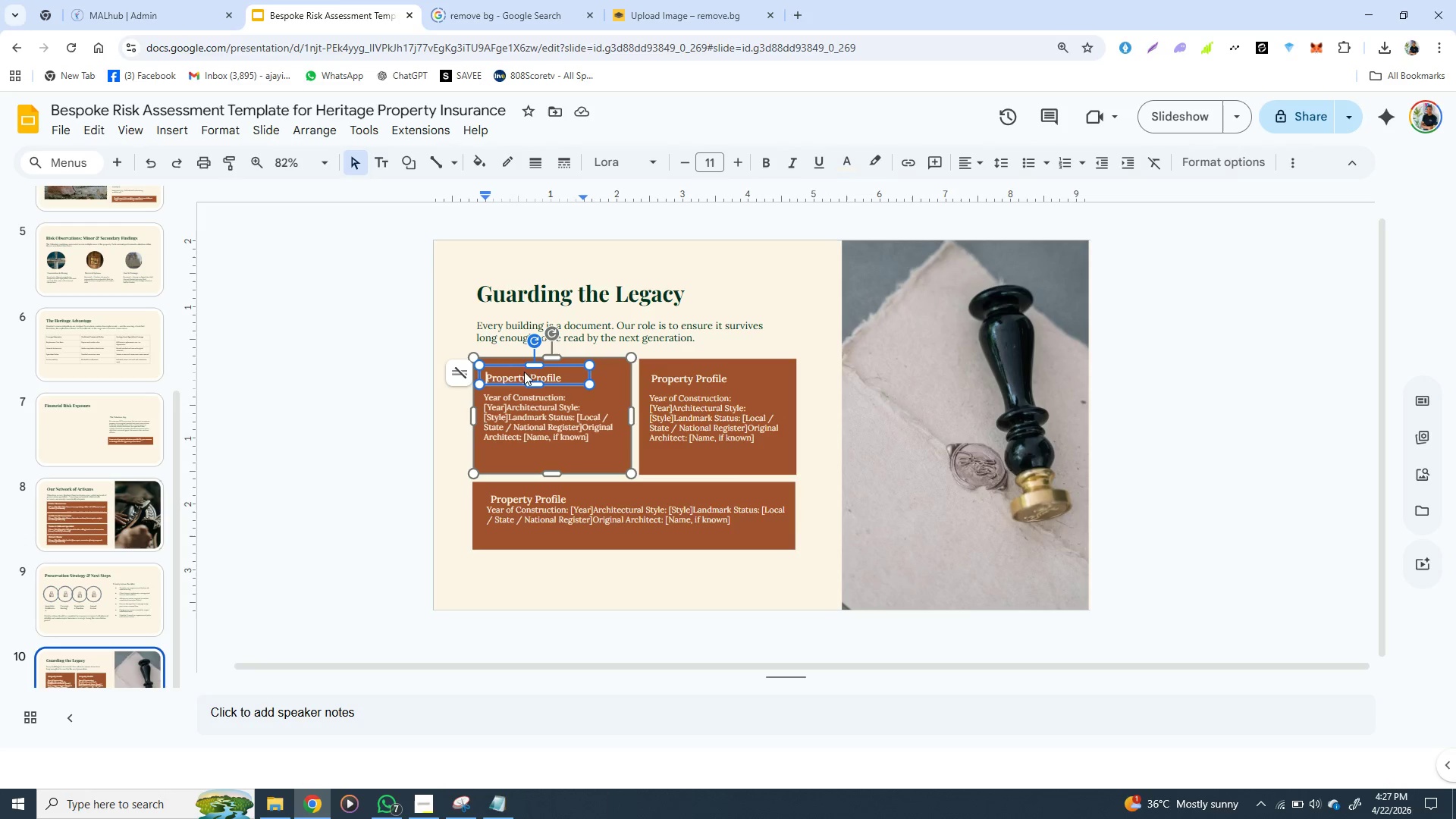 
double_click([524, 372])
 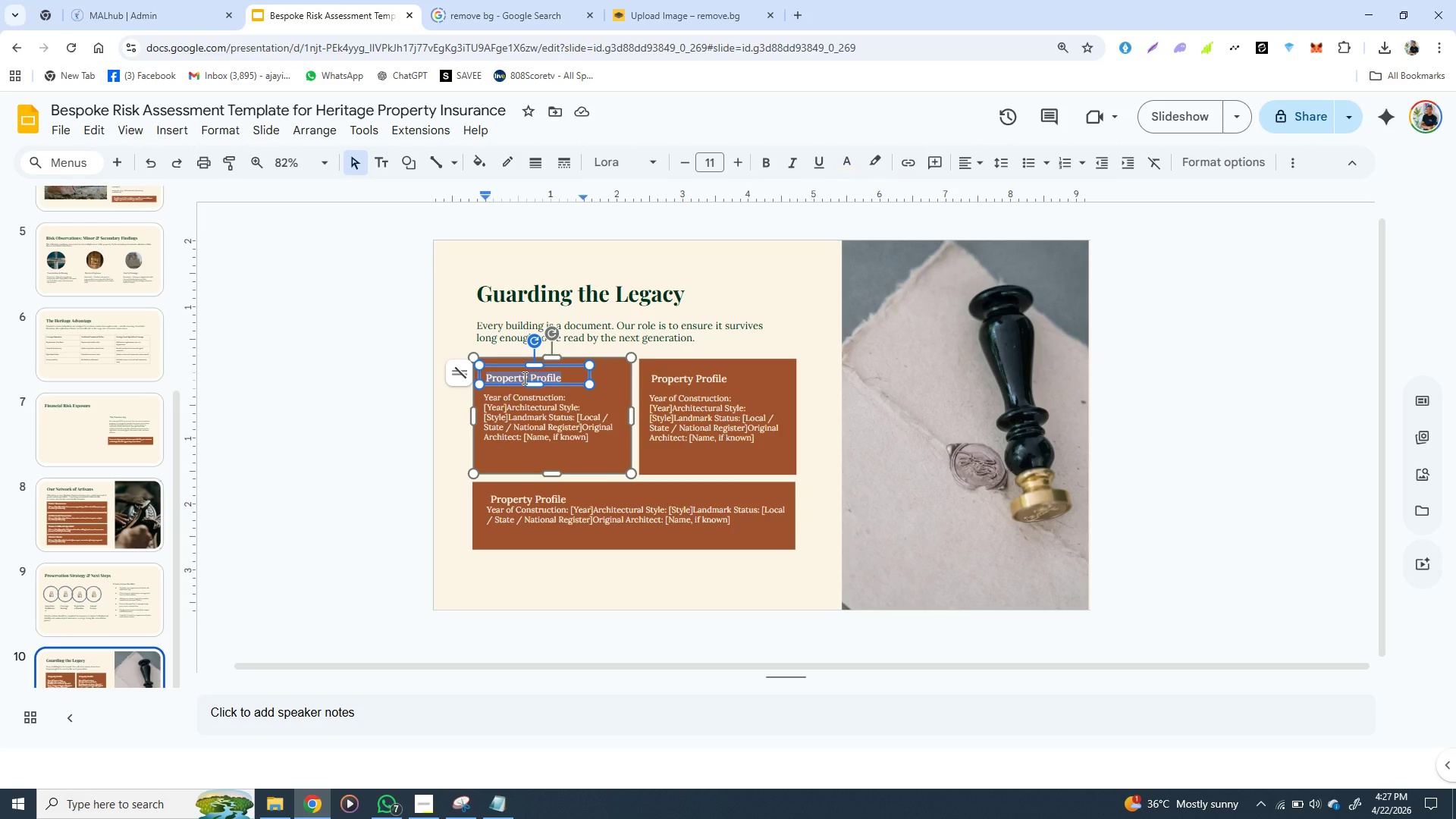 
double_click([523, 378])
 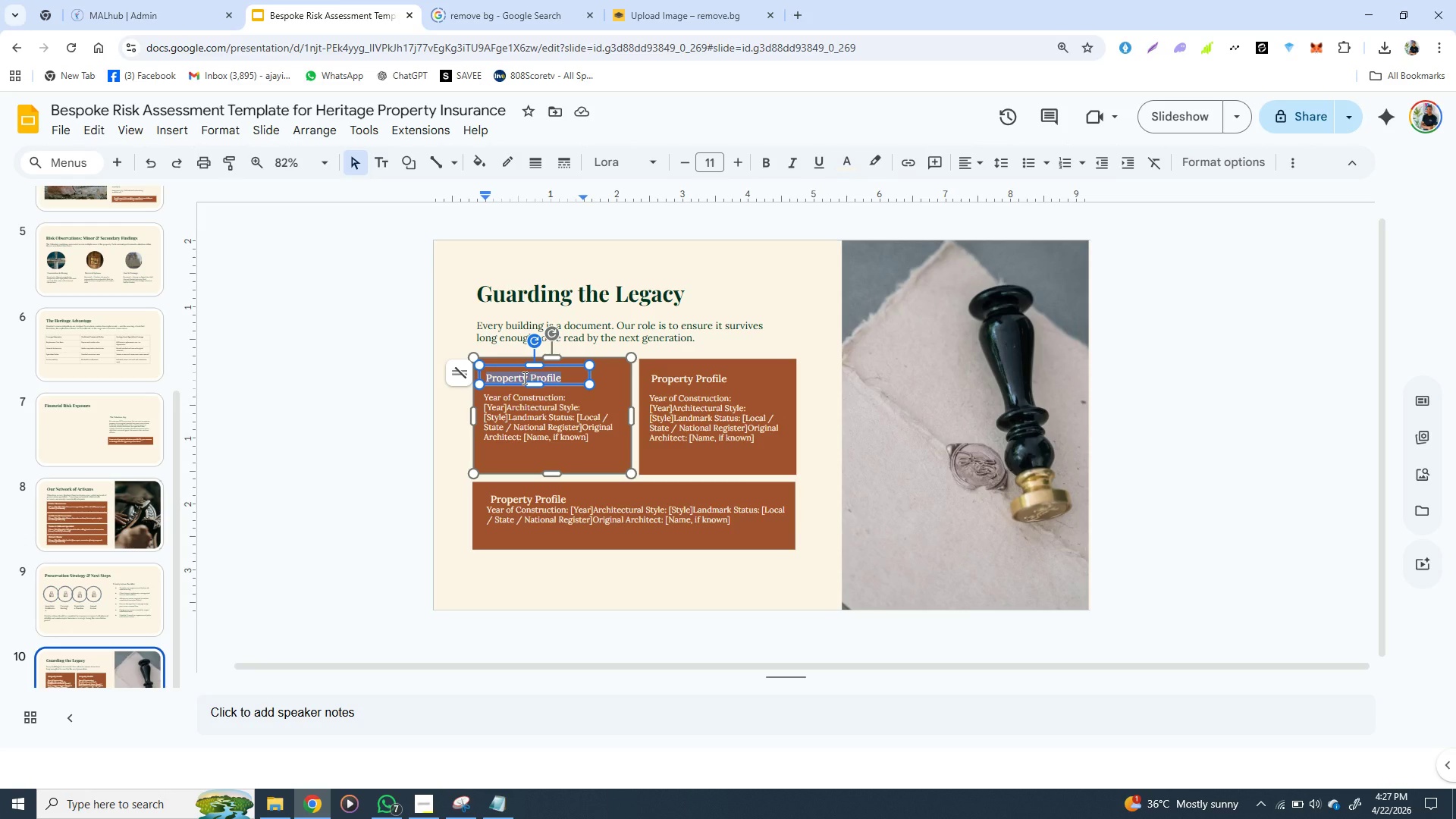 
triple_click([523, 378])
 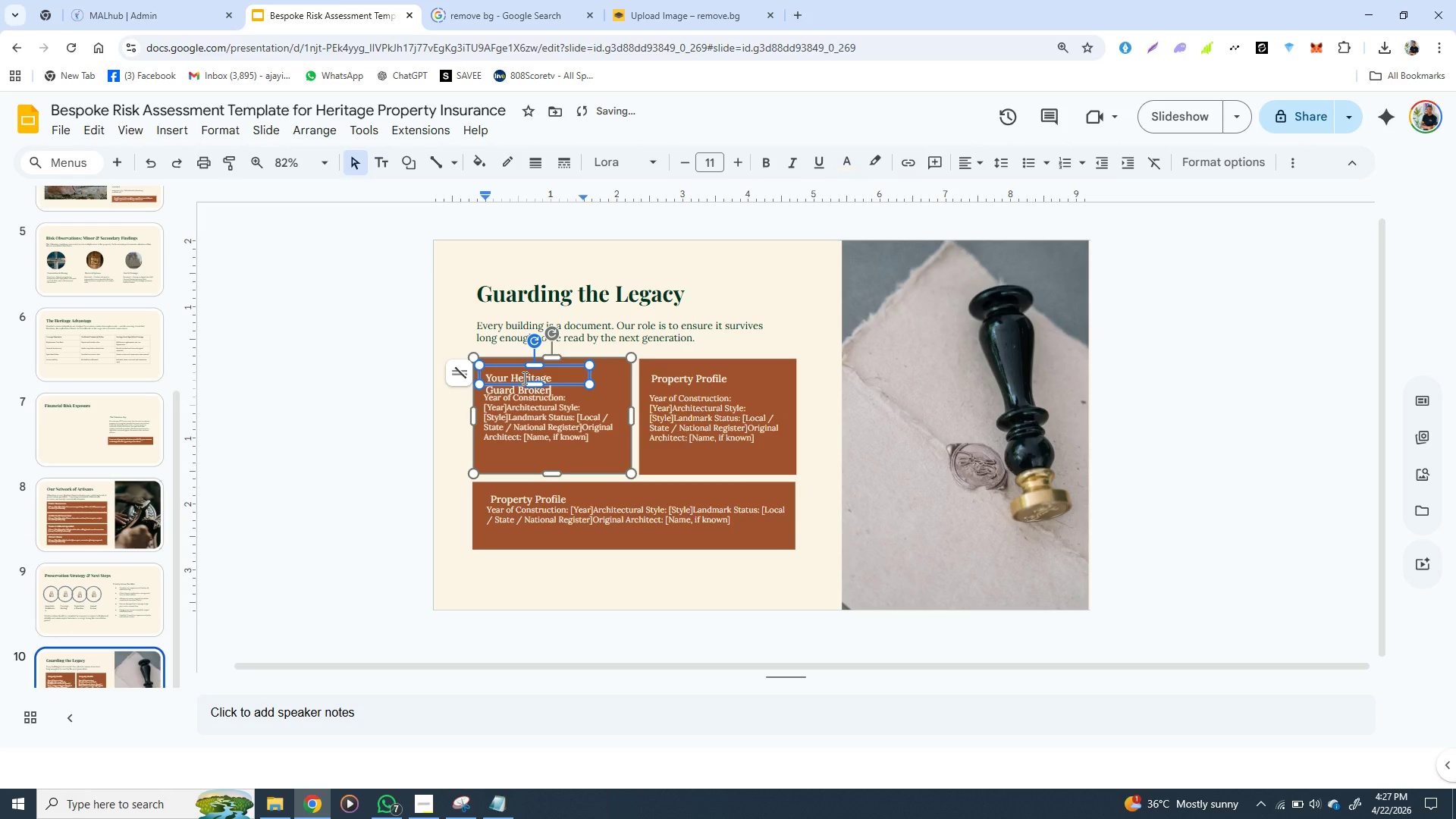 
key(Control+V)
 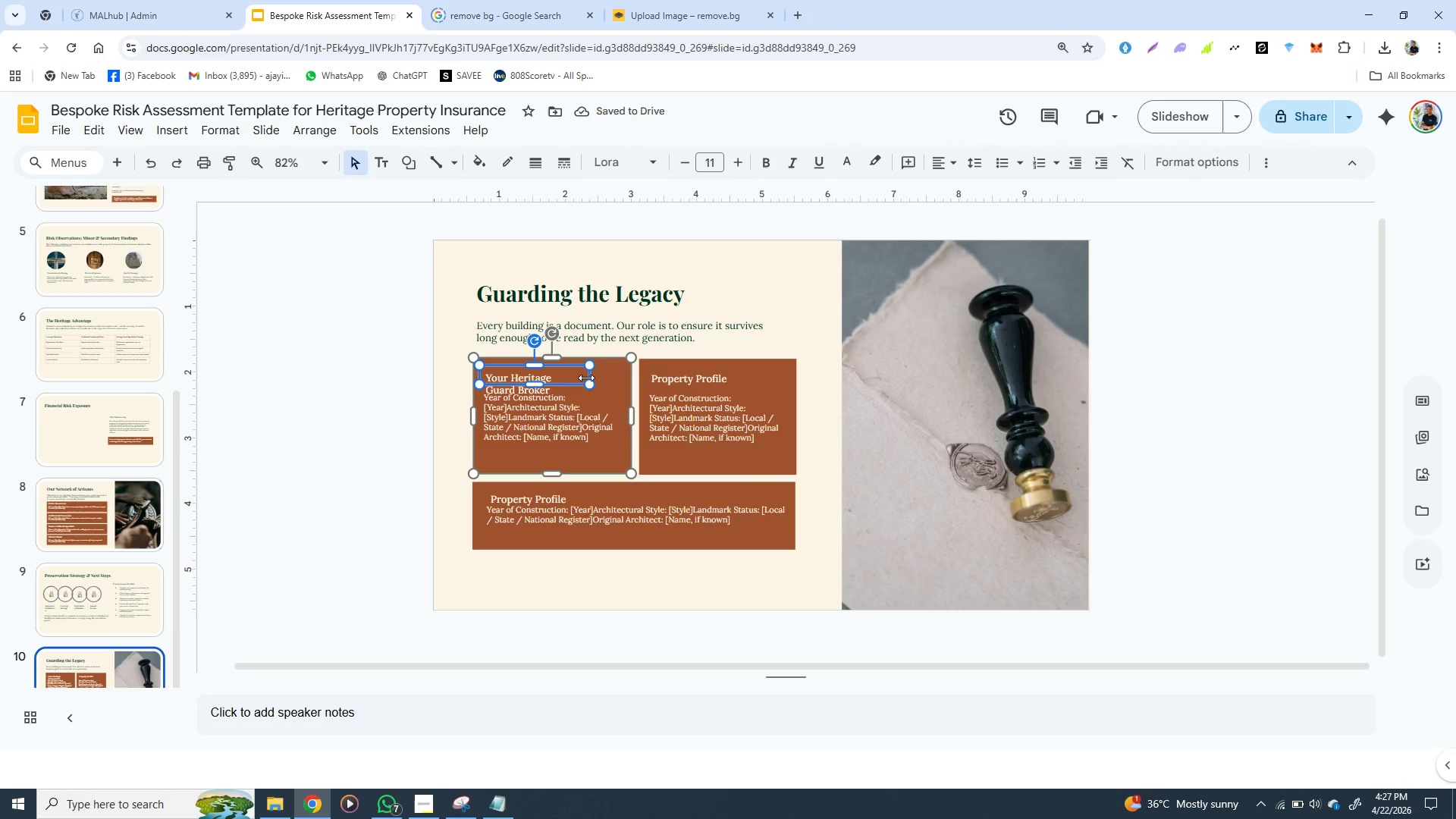 
left_click_drag(start_coordinate=[586, 378], to_coordinate=[627, 378])
 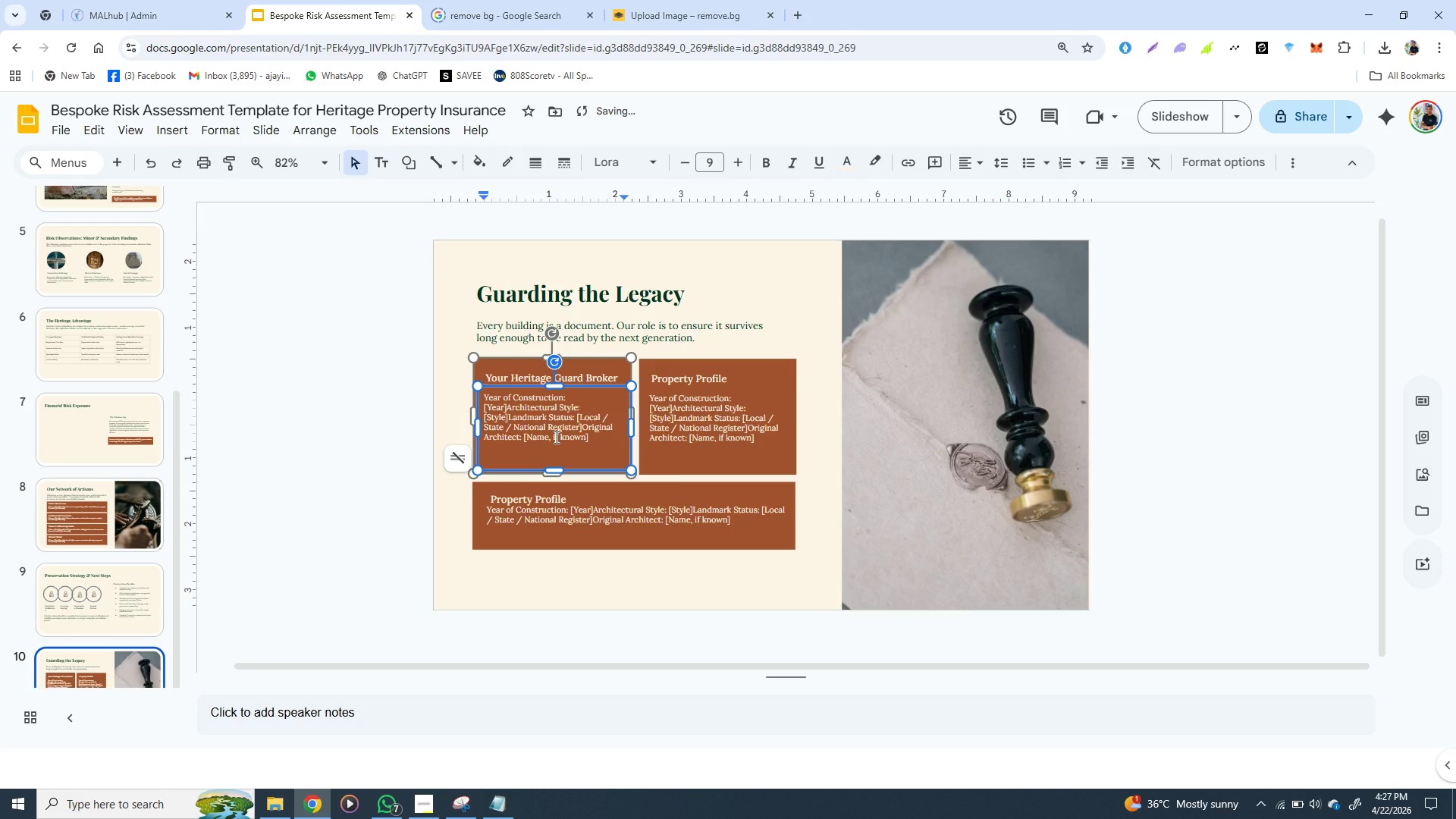 
left_click([555, 437])
 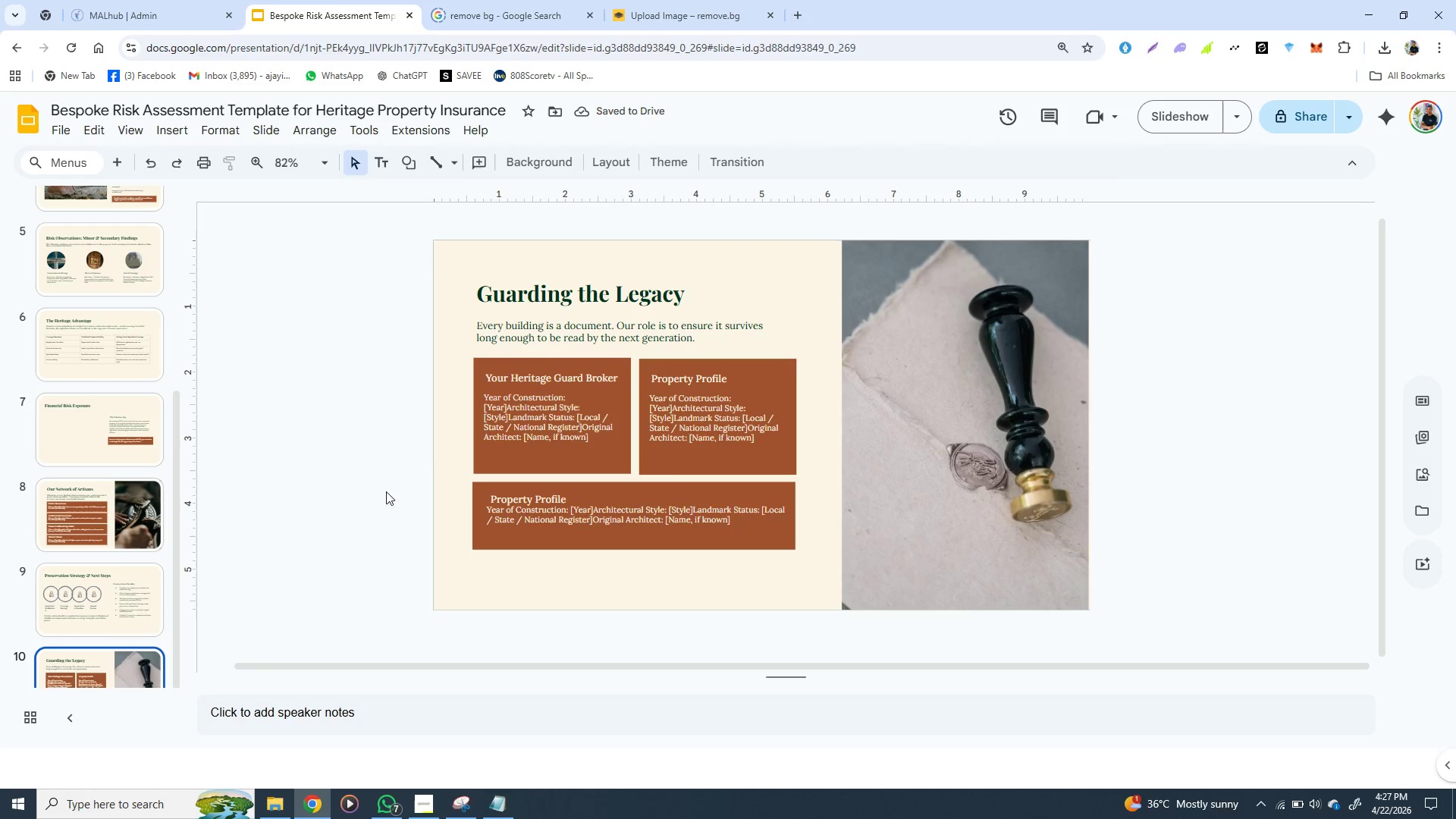 
left_click([386, 491])
 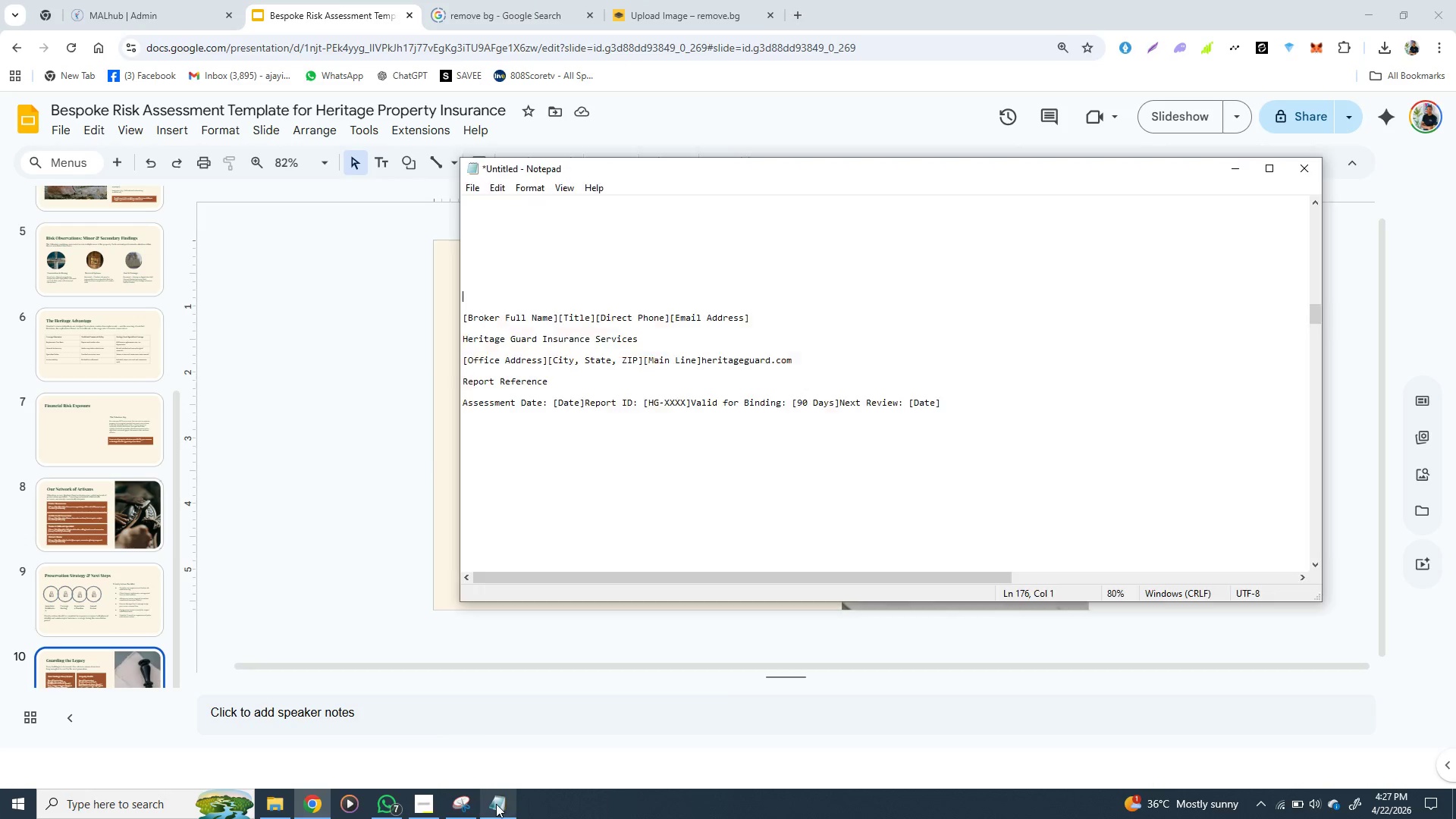 
left_click([496, 804])
 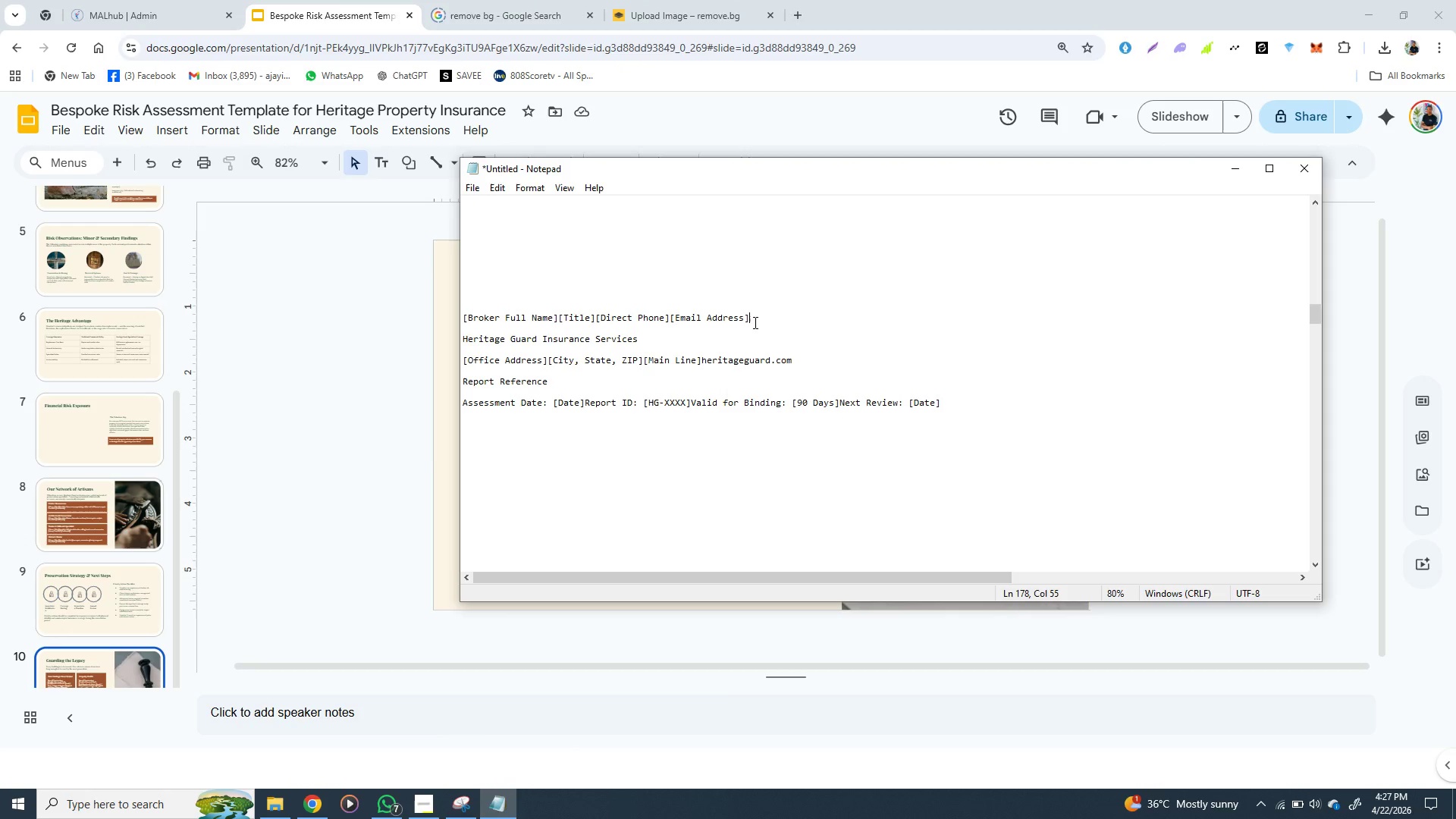 
left_click_drag(start_coordinate=[754, 322], to_coordinate=[461, 318])
 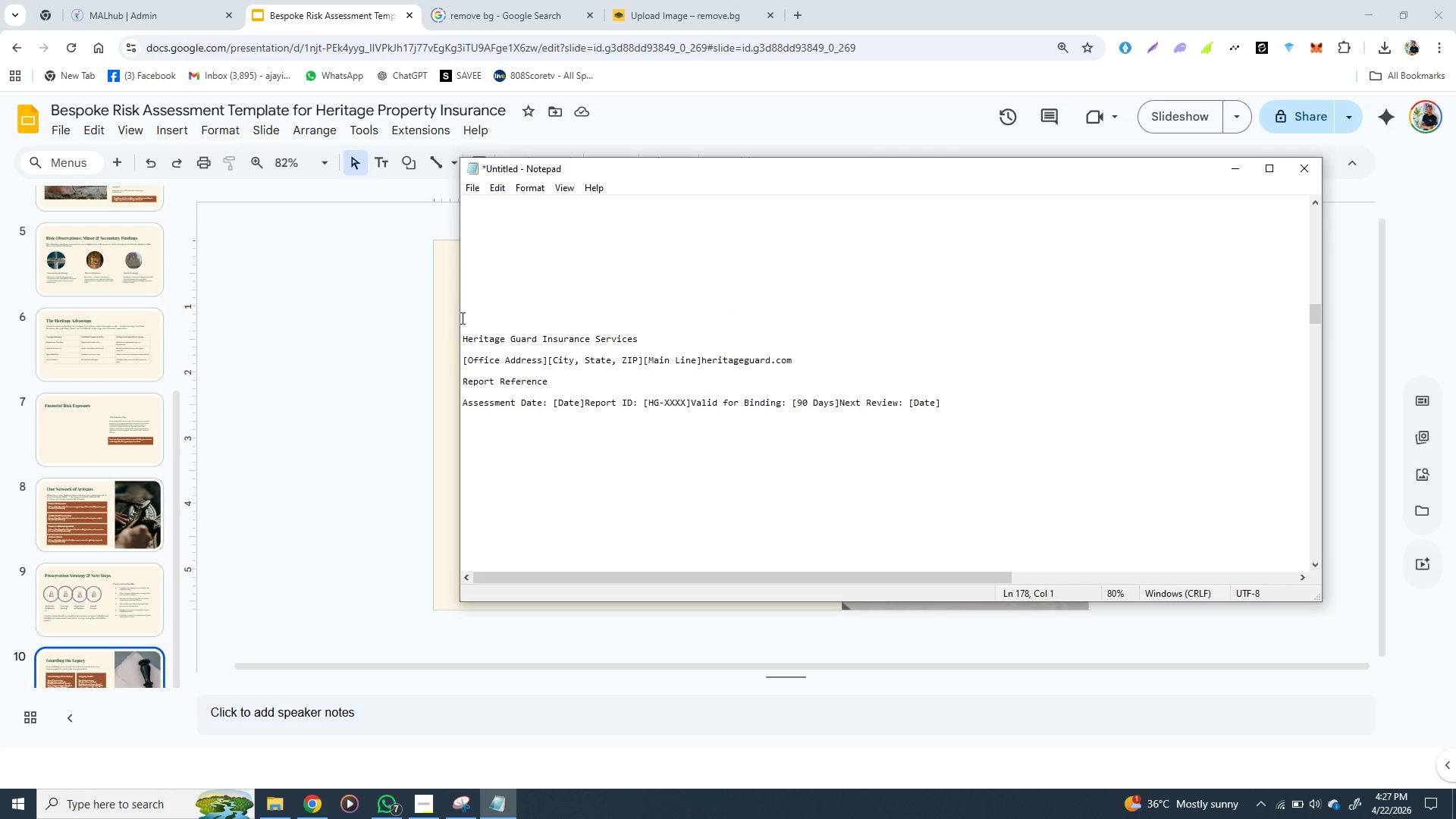 
key(Control+X)
 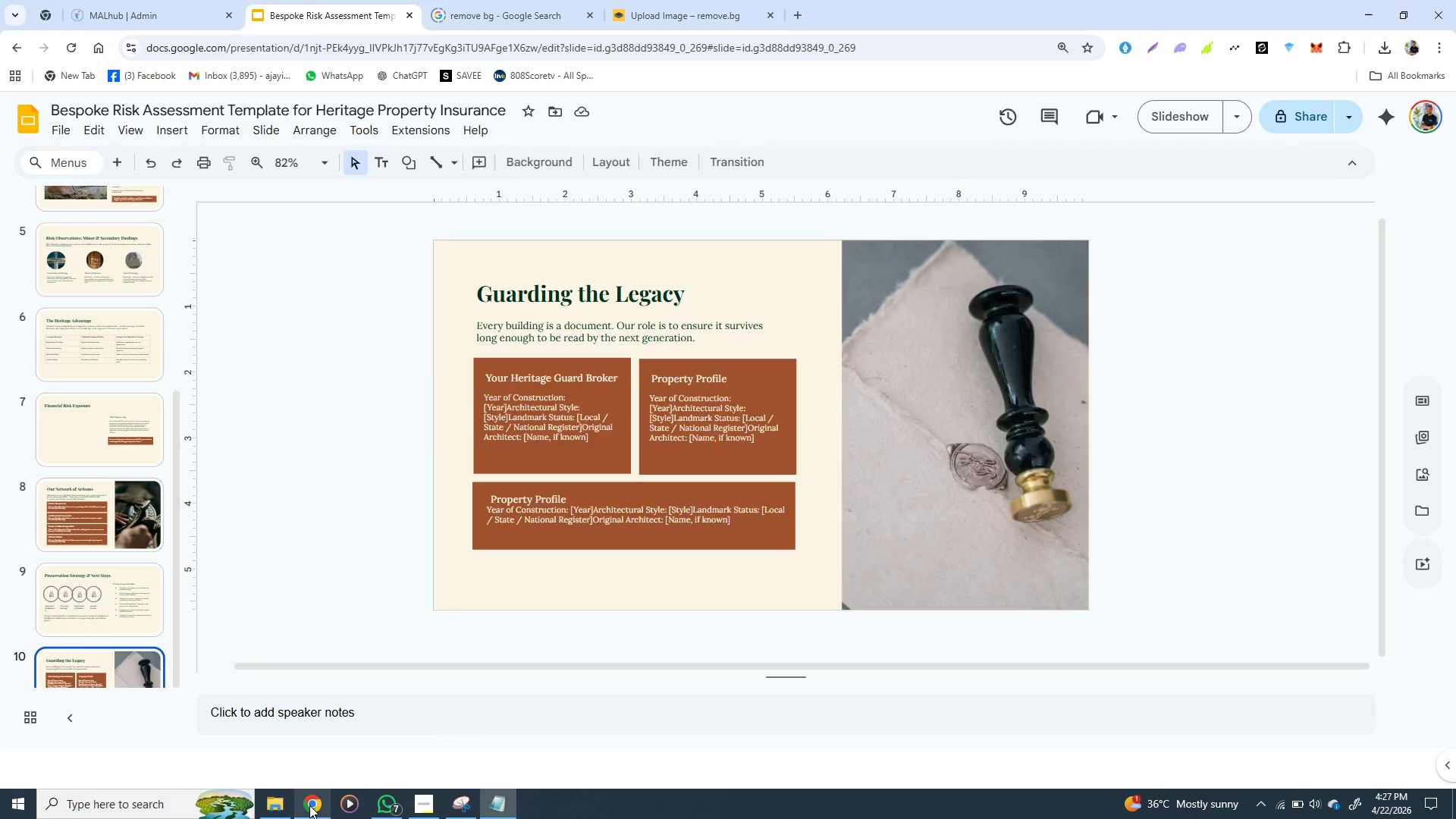 
left_click([309, 805])
 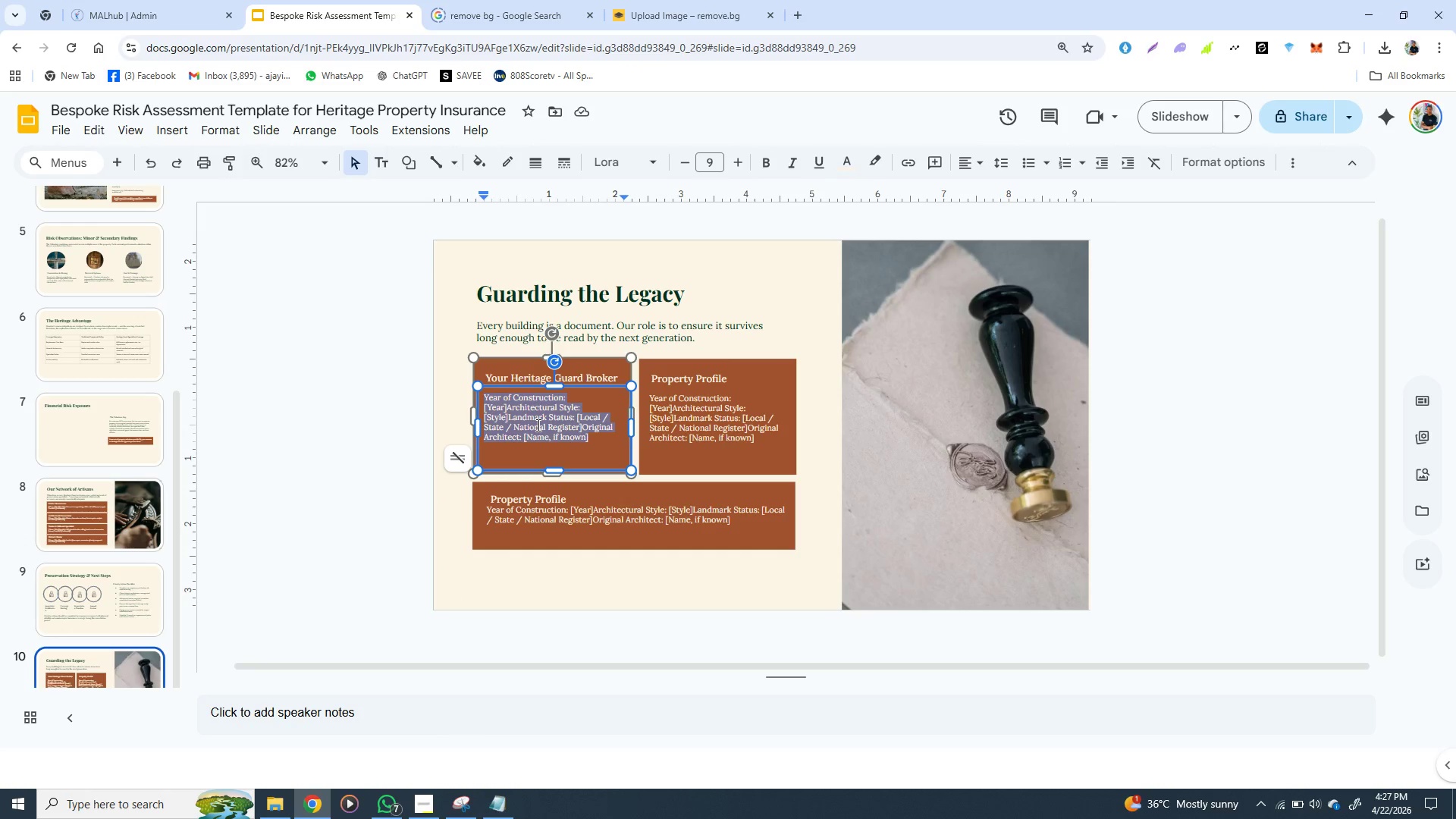 
double_click([537, 425])
 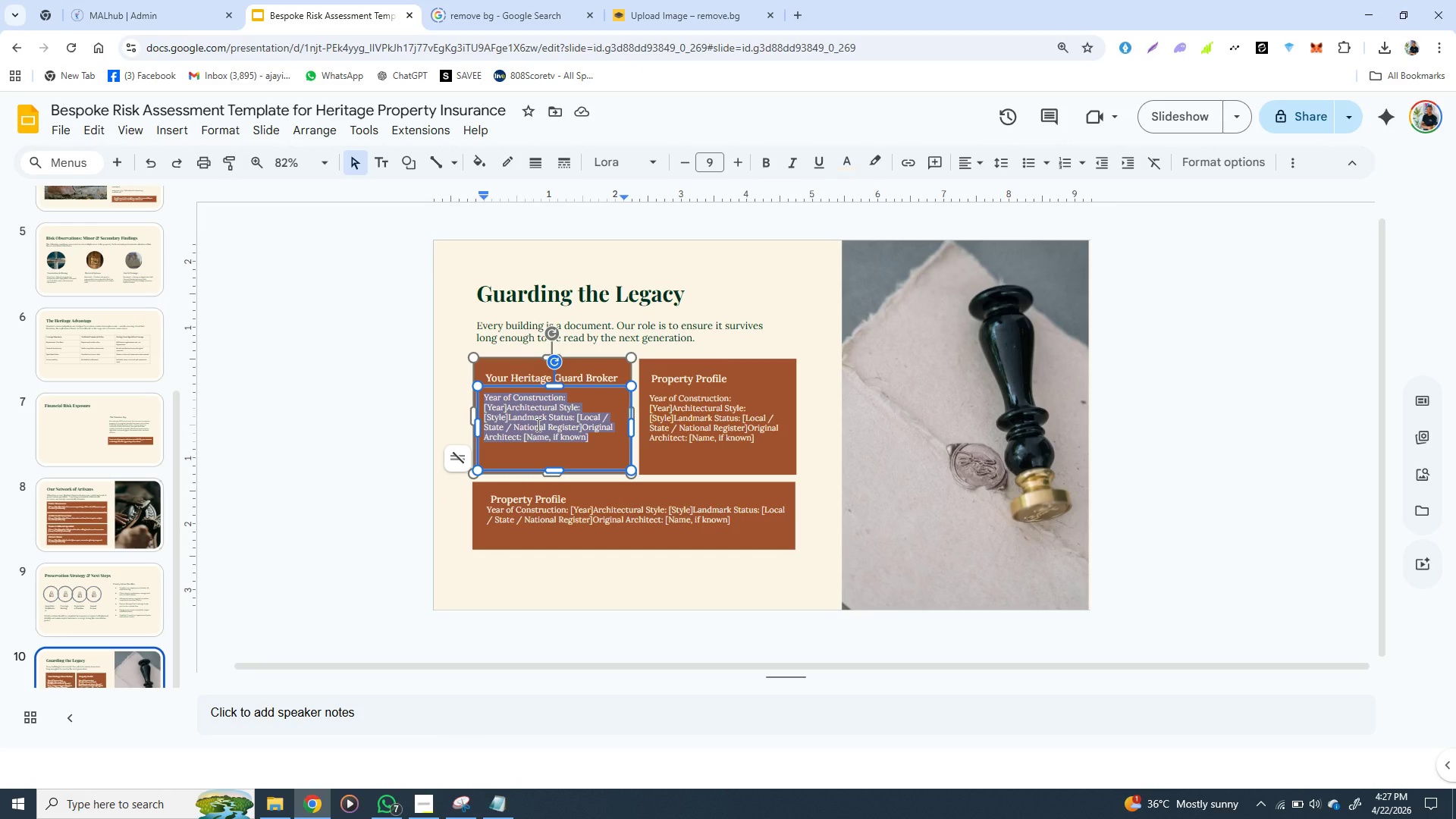 
triple_click([537, 425])
 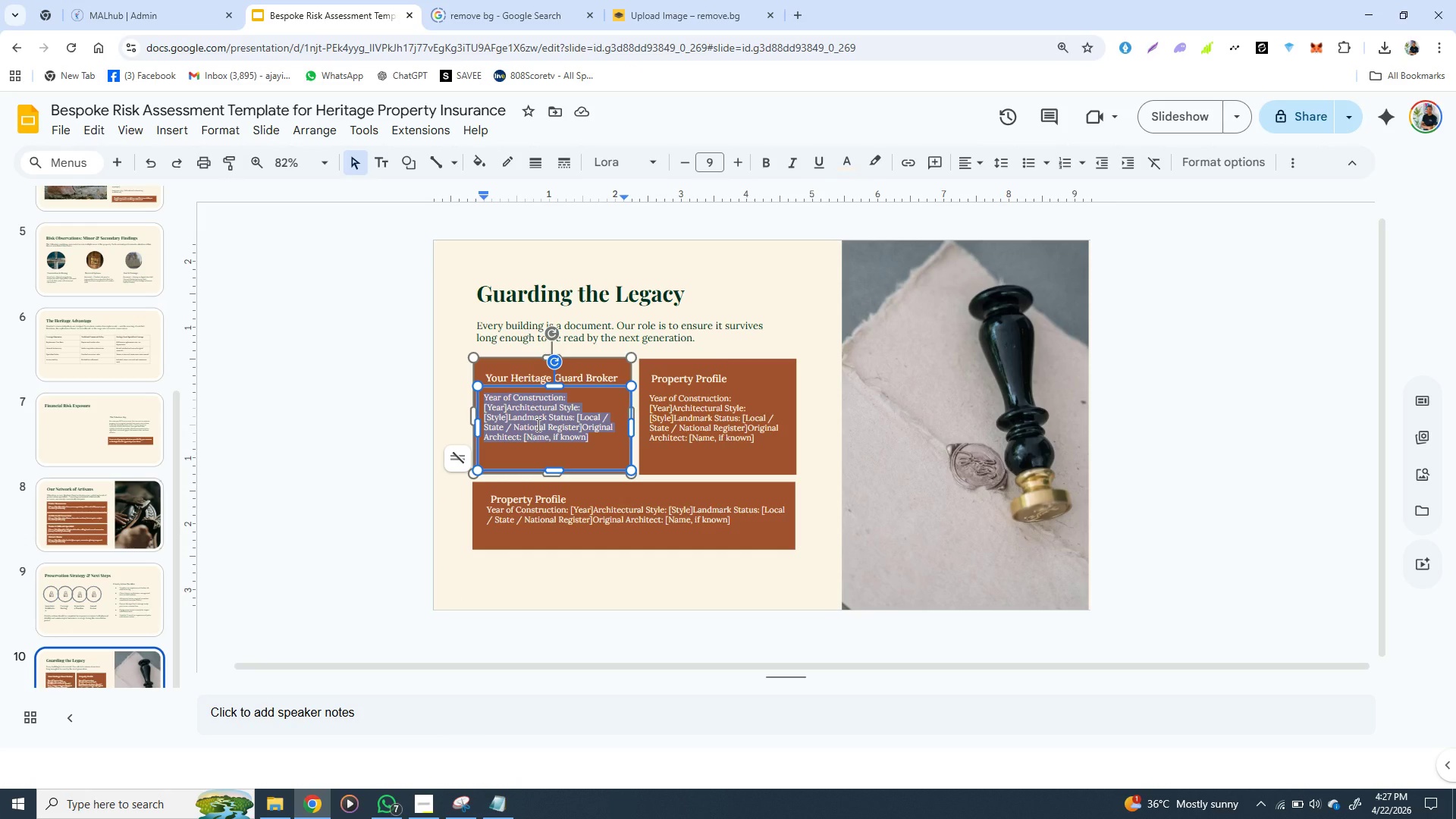 
key(Control+V)
 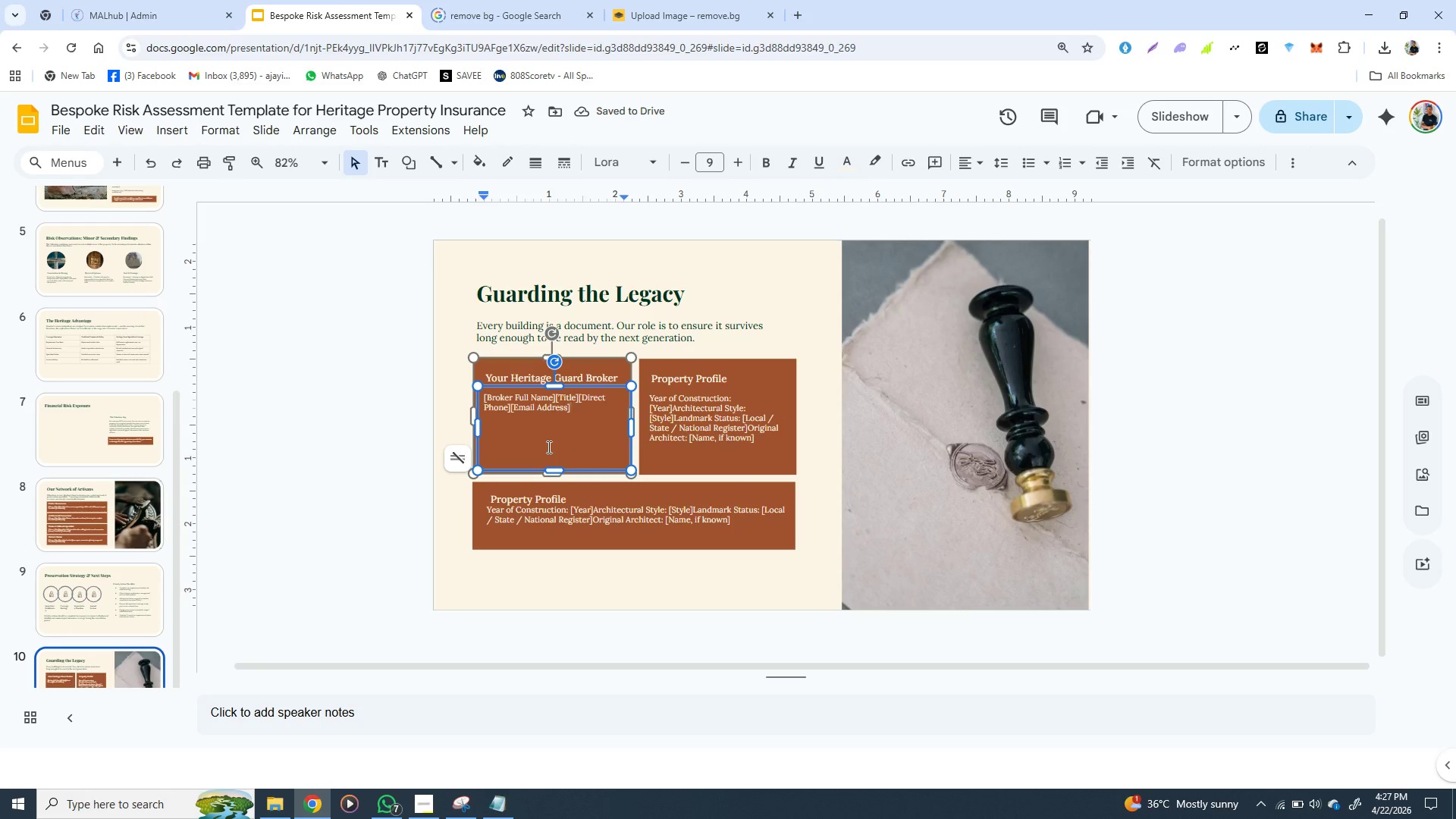 
wait(8.59)
 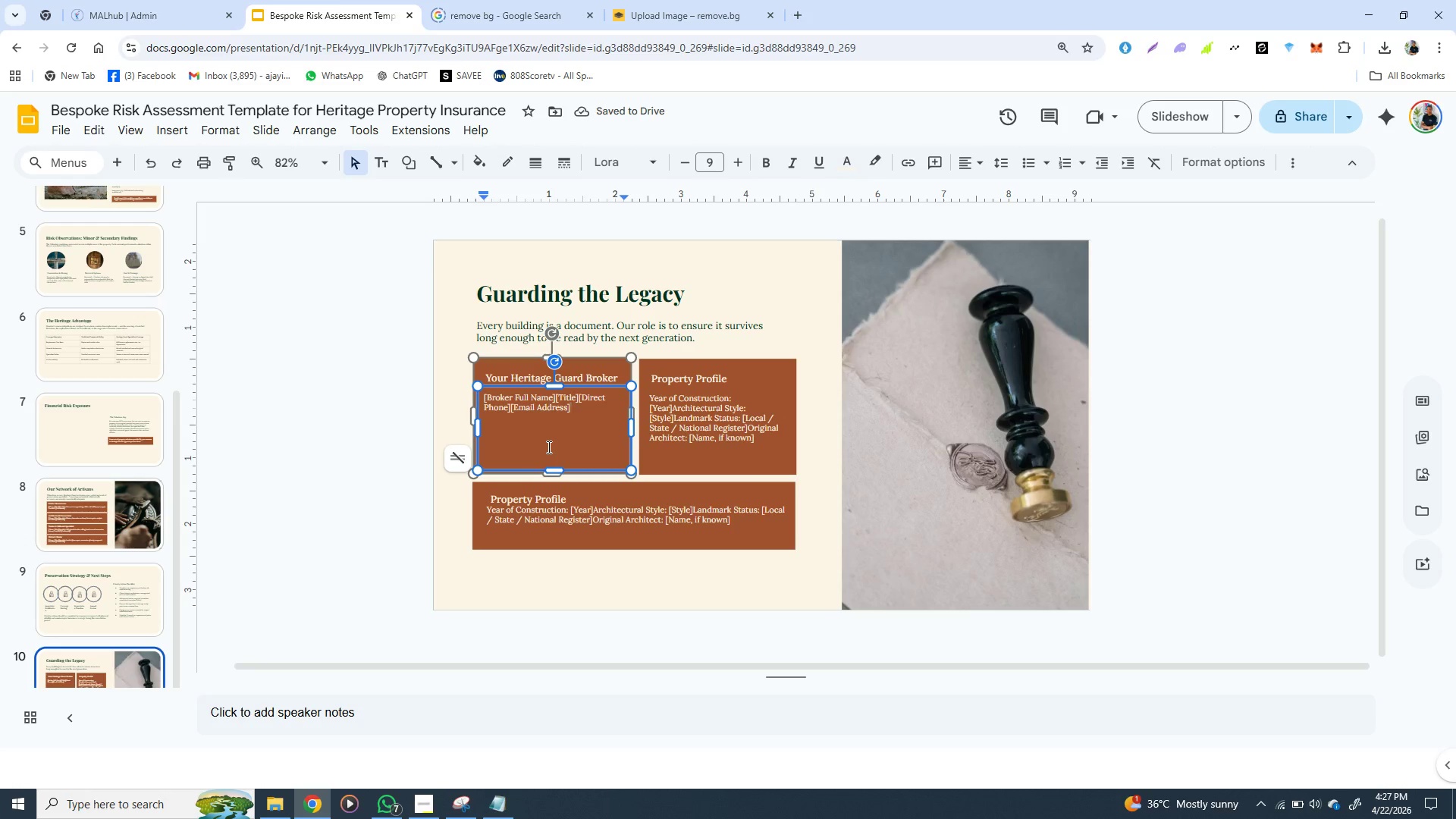 
left_click([486, 406])
 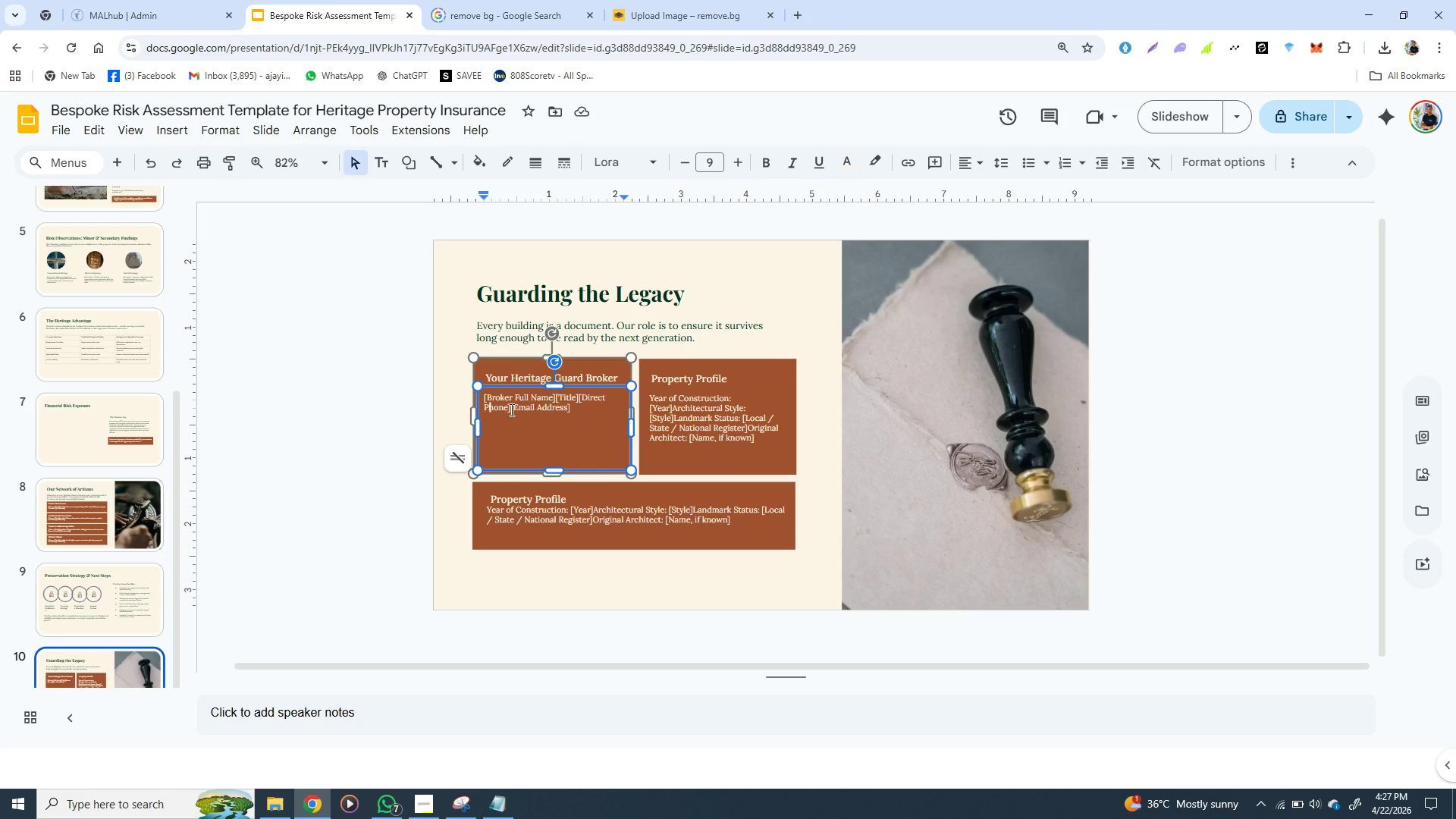 
left_click([510, 410])
 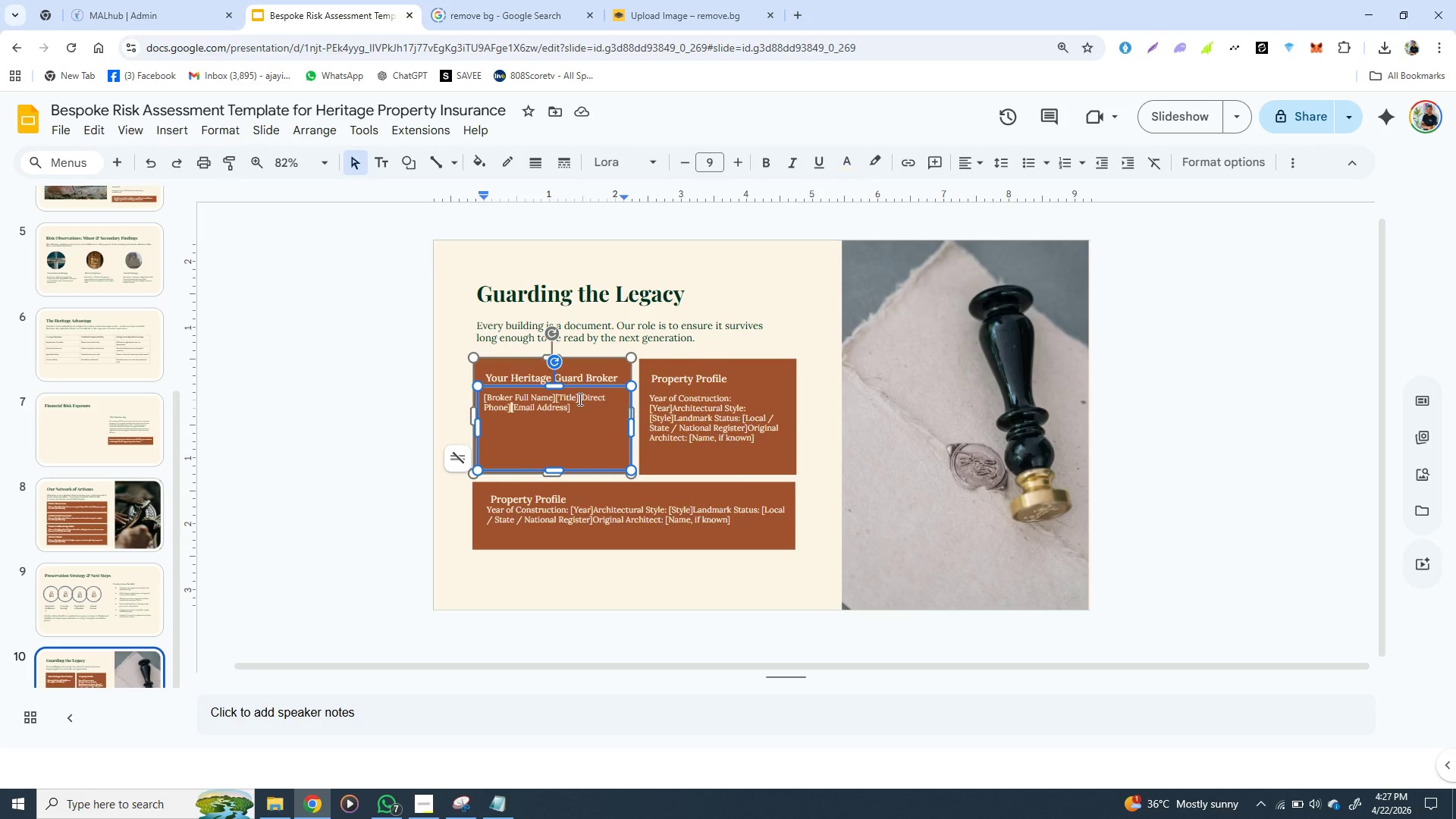 
wait(5.95)
 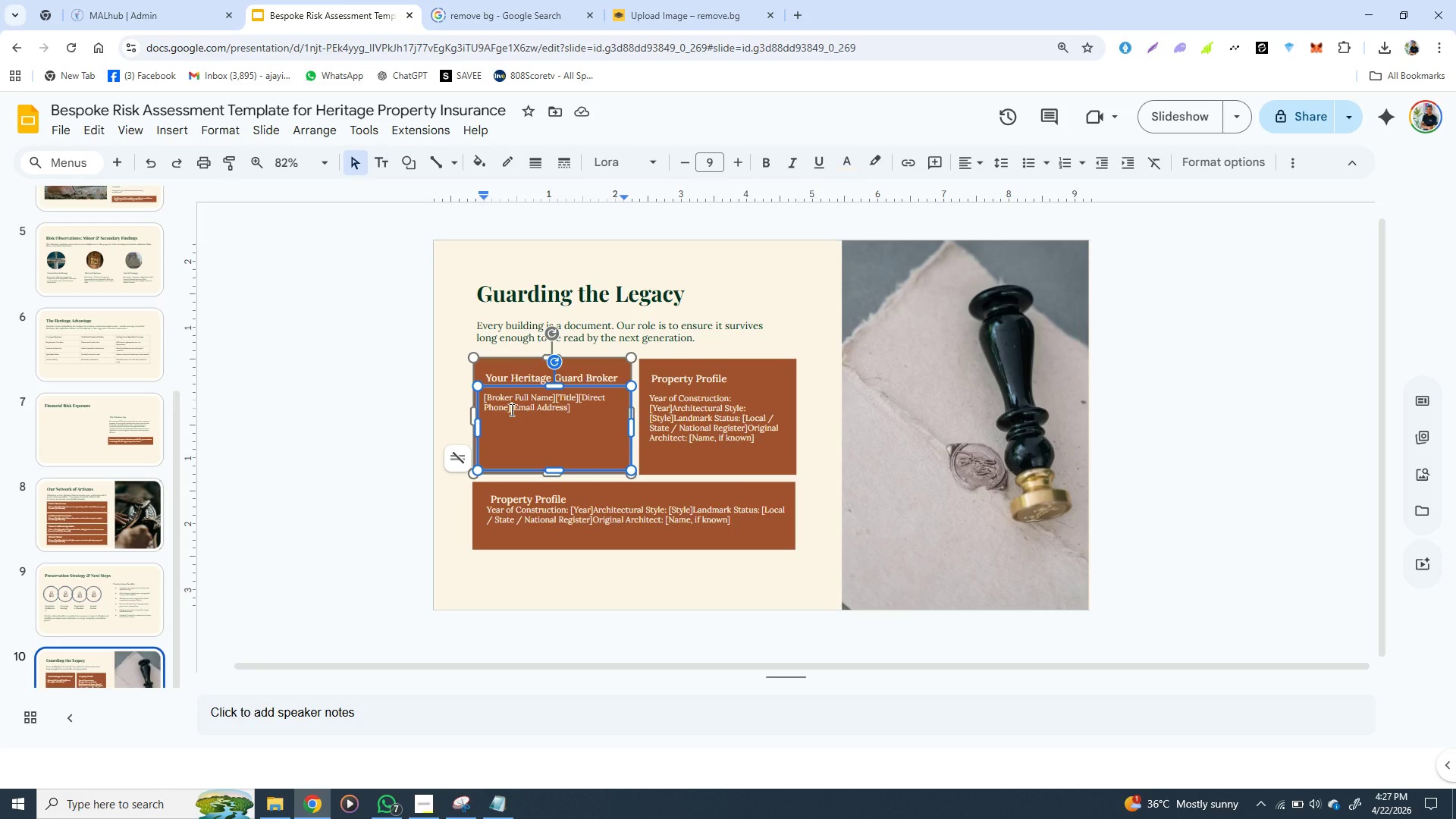 
left_click([579, 398])
 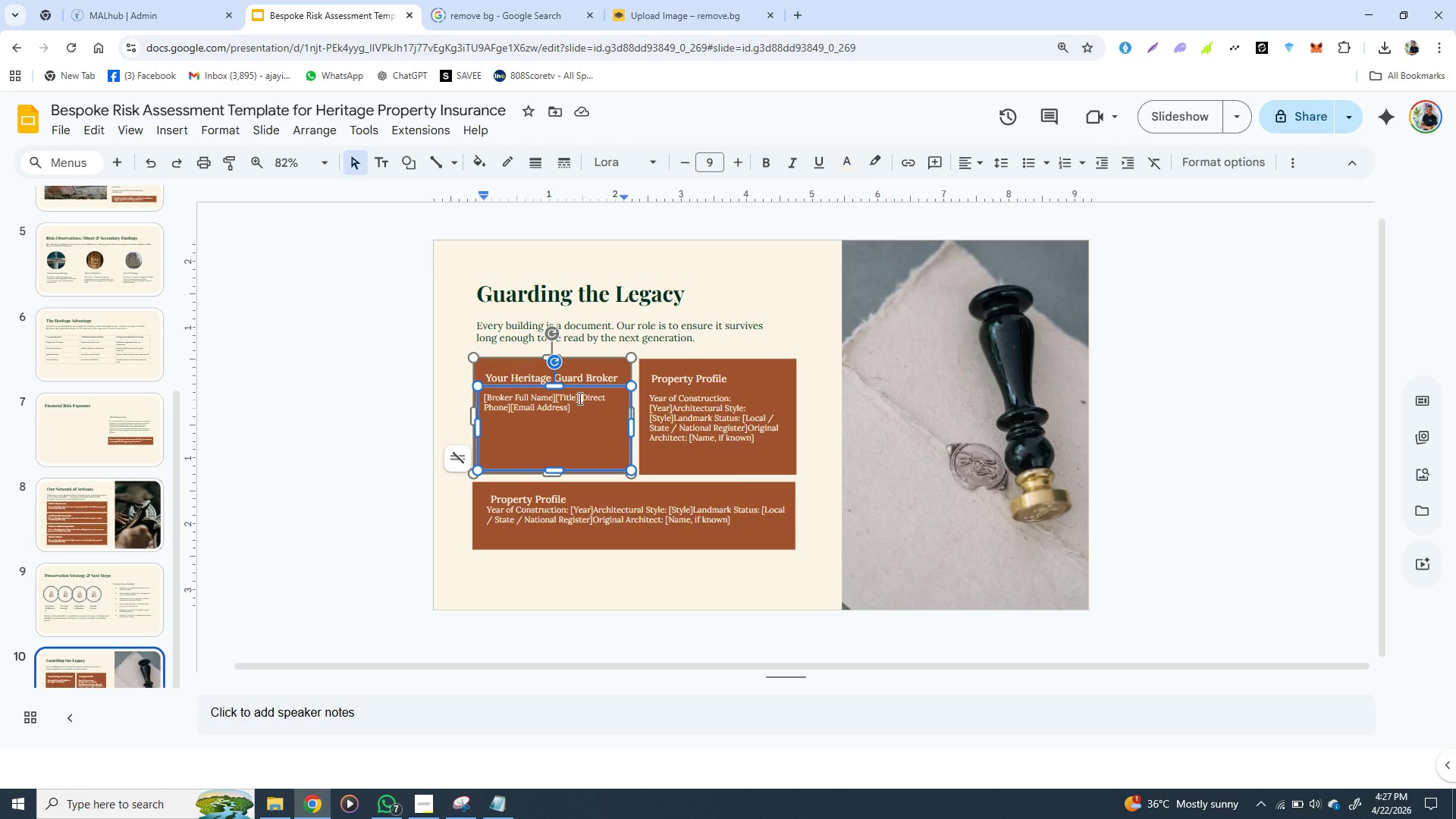 
key(ArrowRight)
 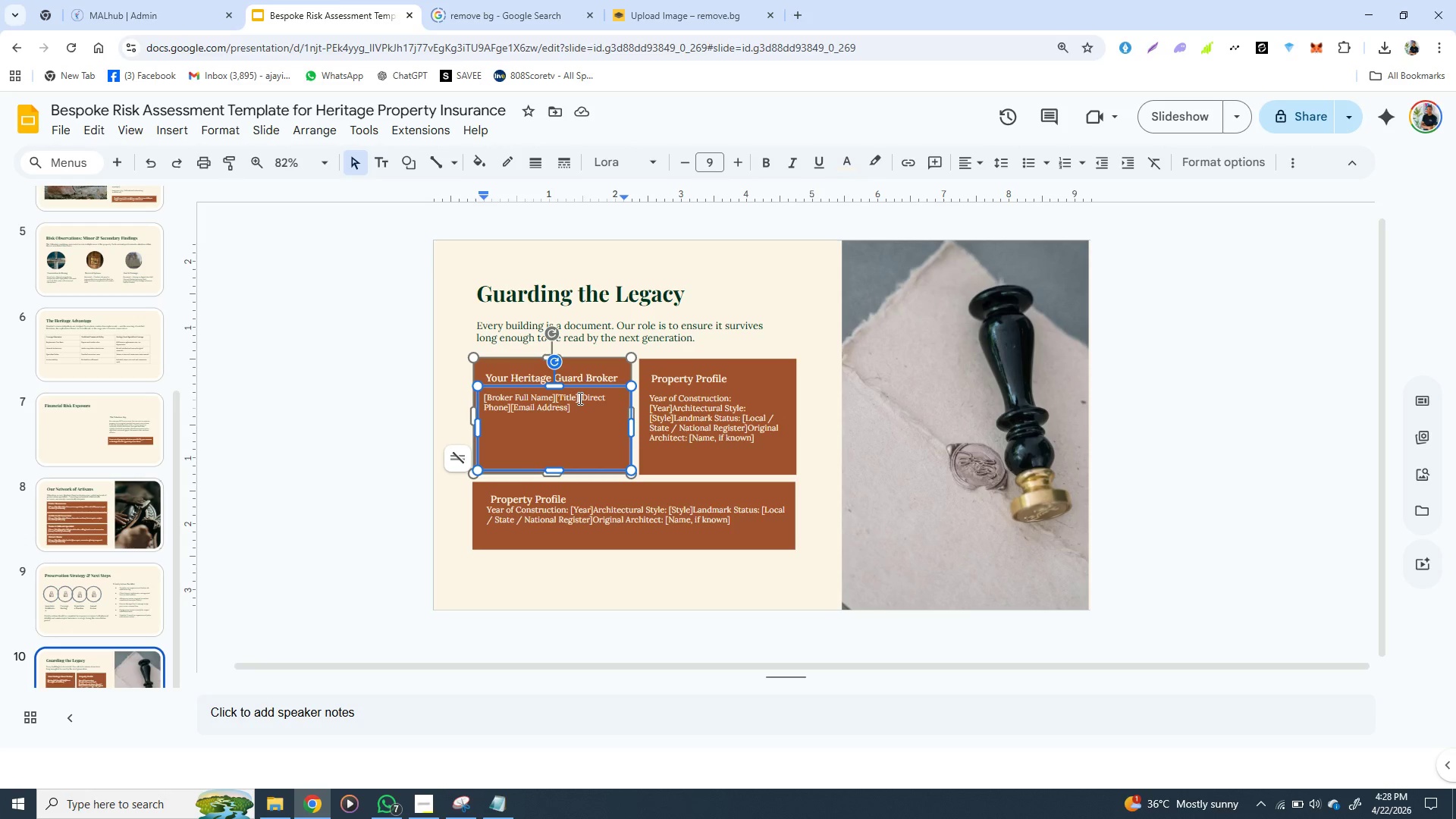 
key(ArrowLeft)
 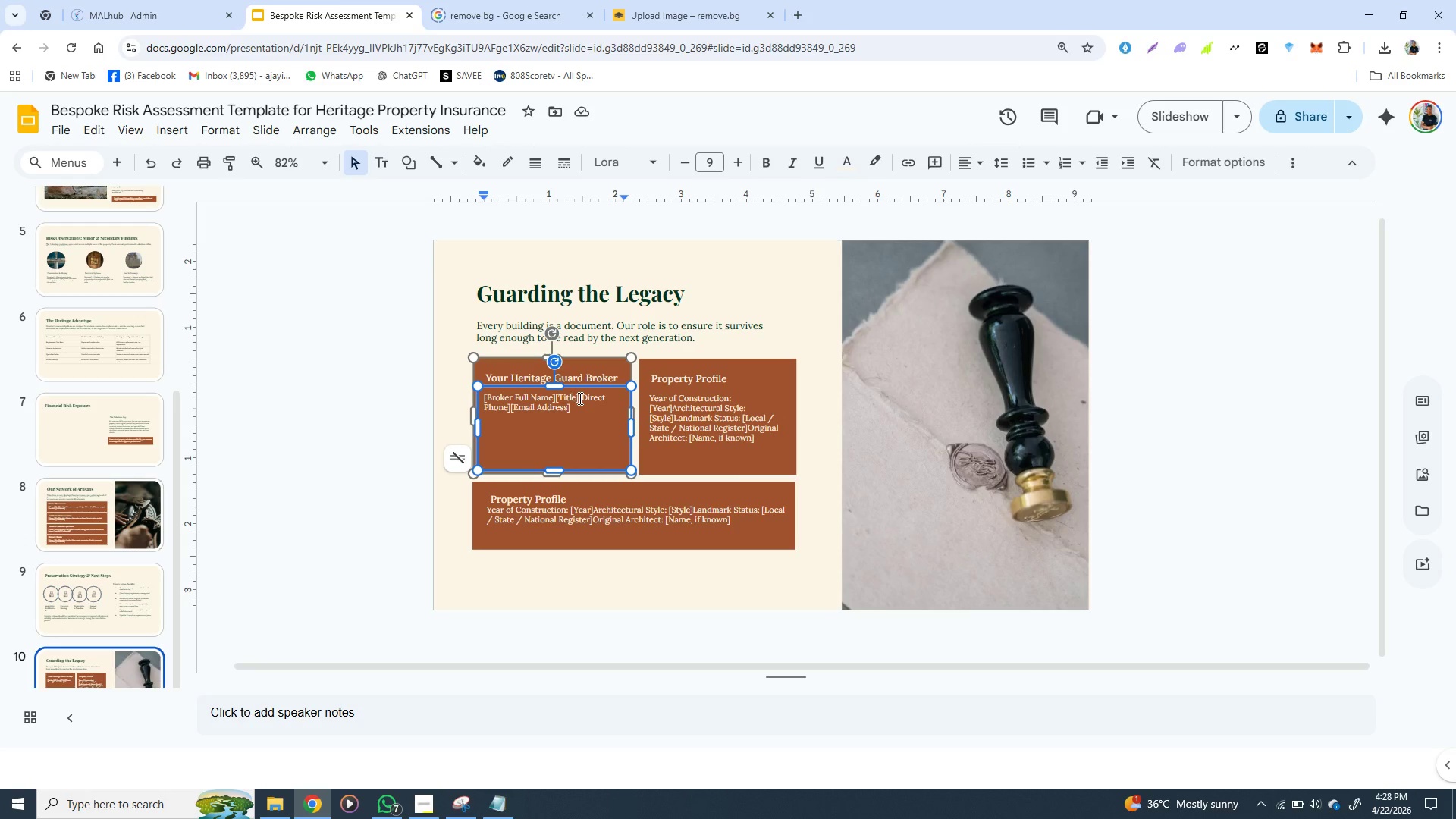 
key(ArrowLeft)
 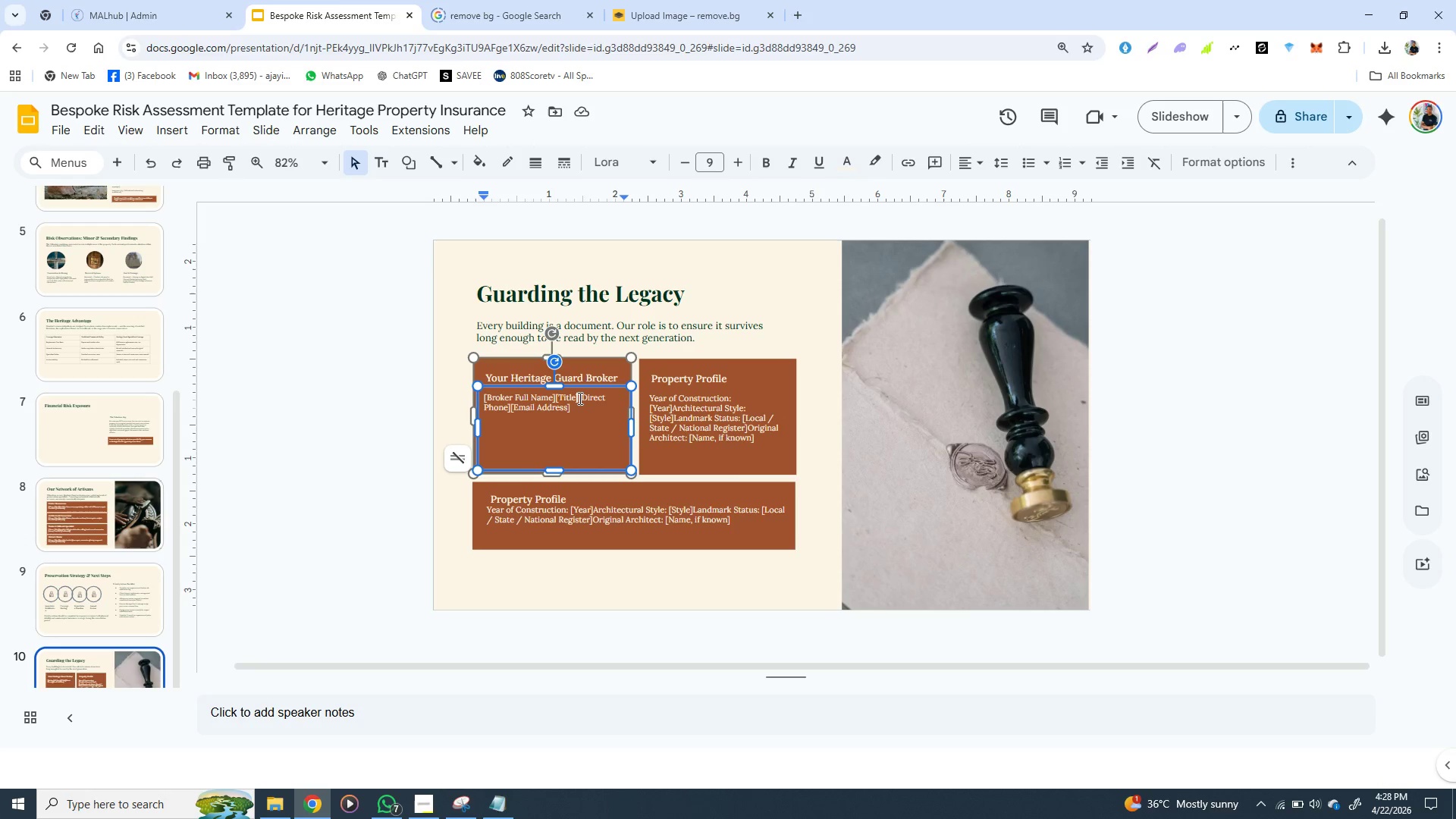 
key(ArrowLeft)
 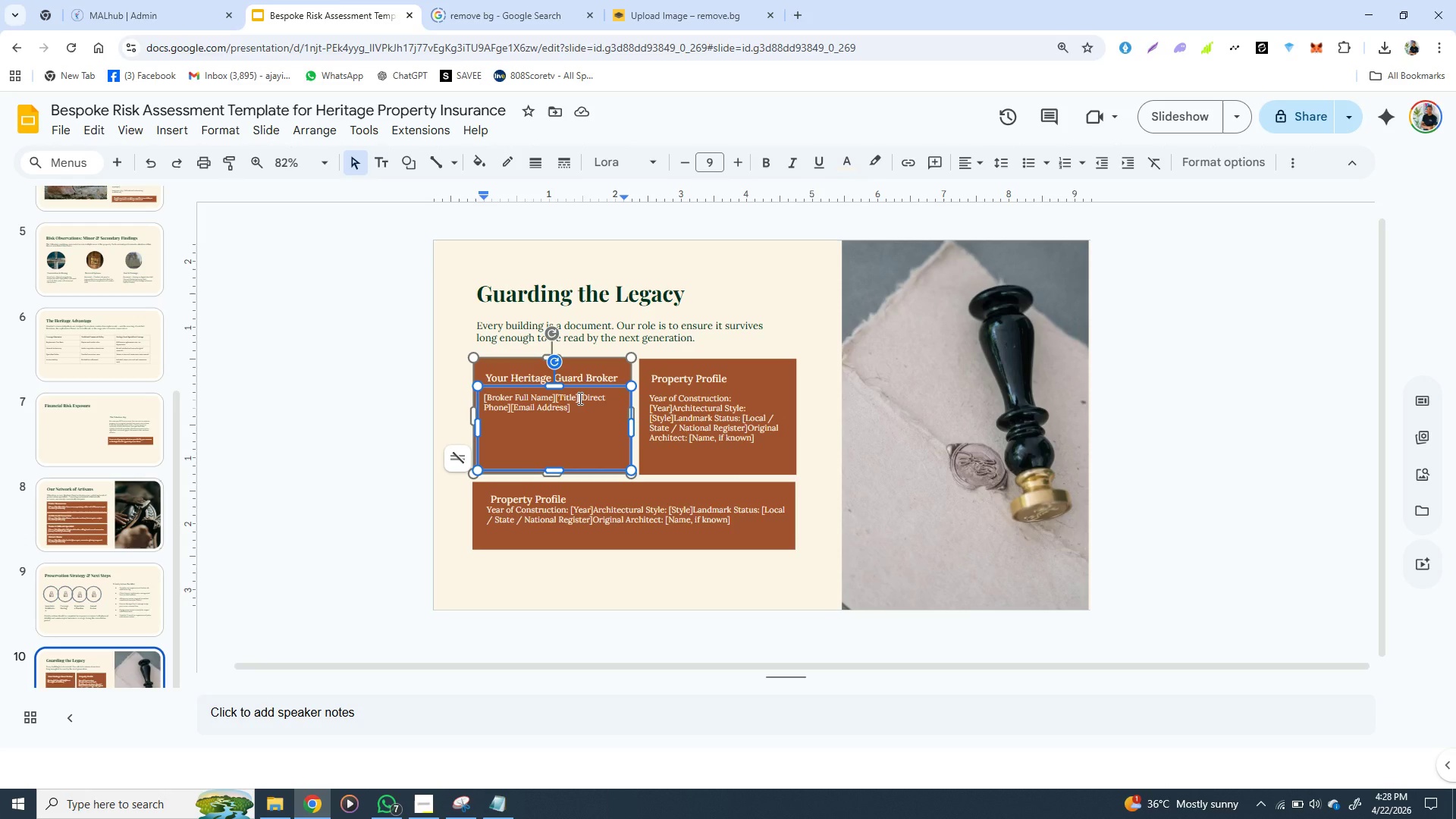 
key(ArrowRight)
 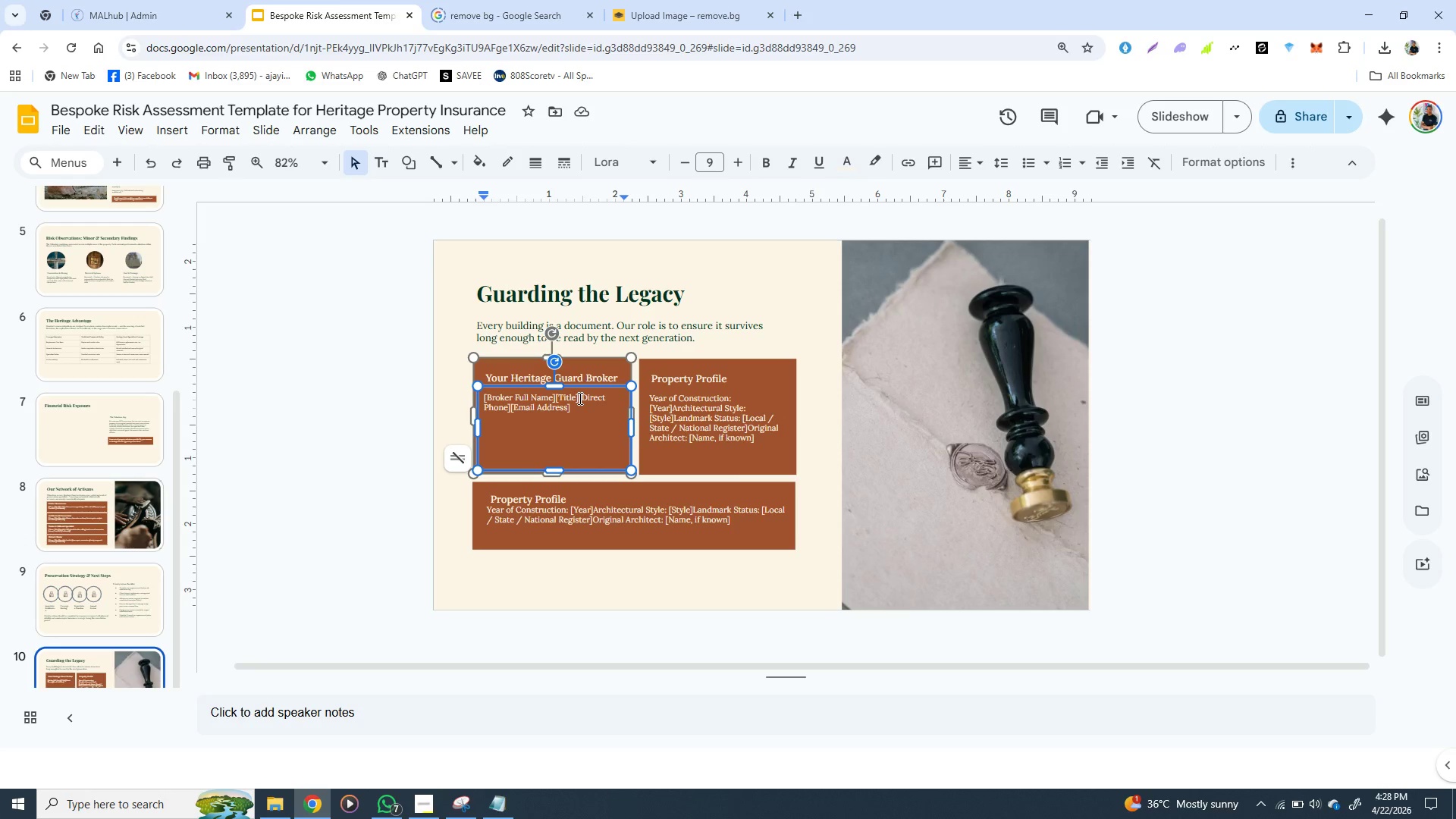 
key(ArrowRight)
 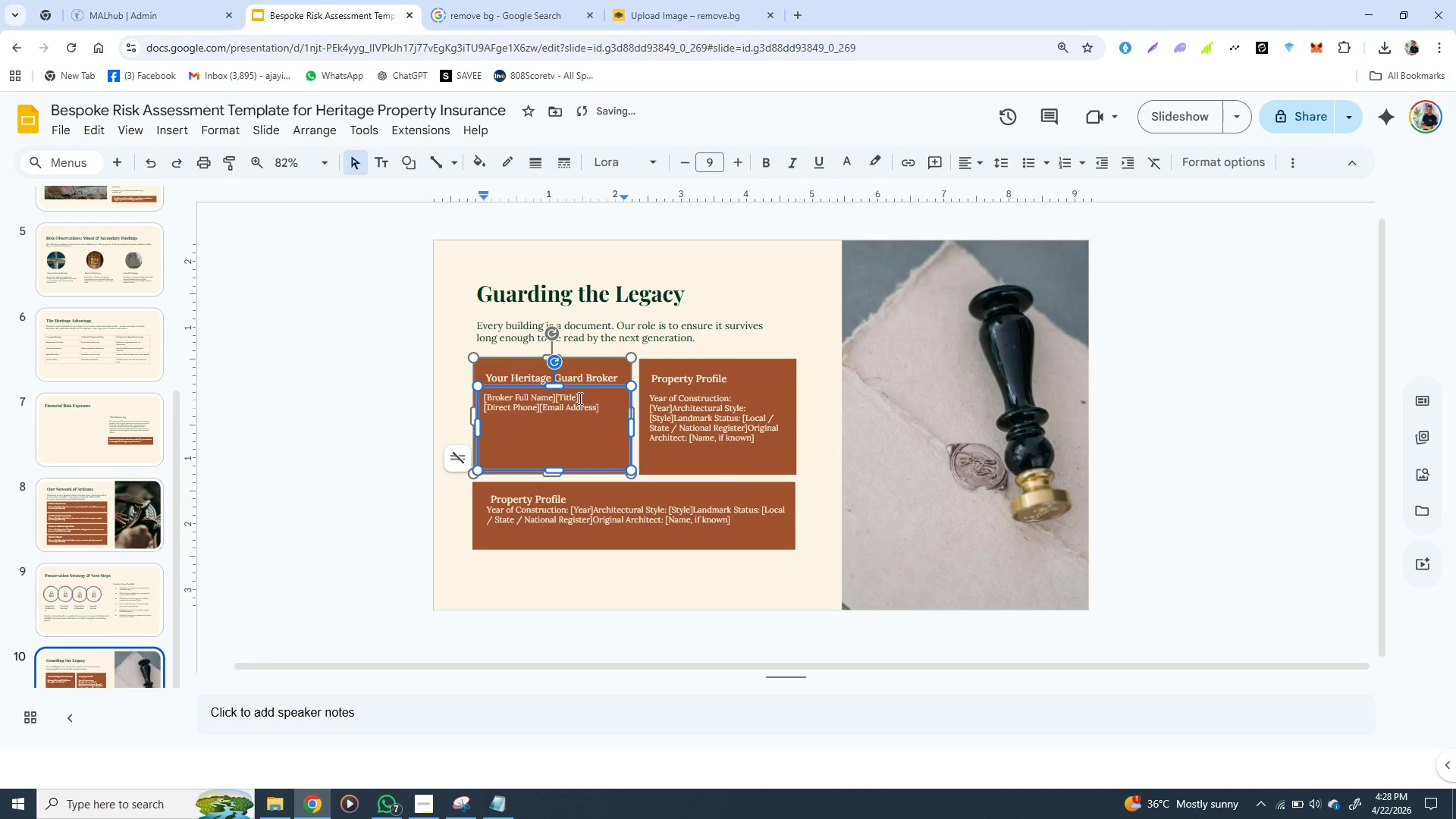 
key(Enter)
 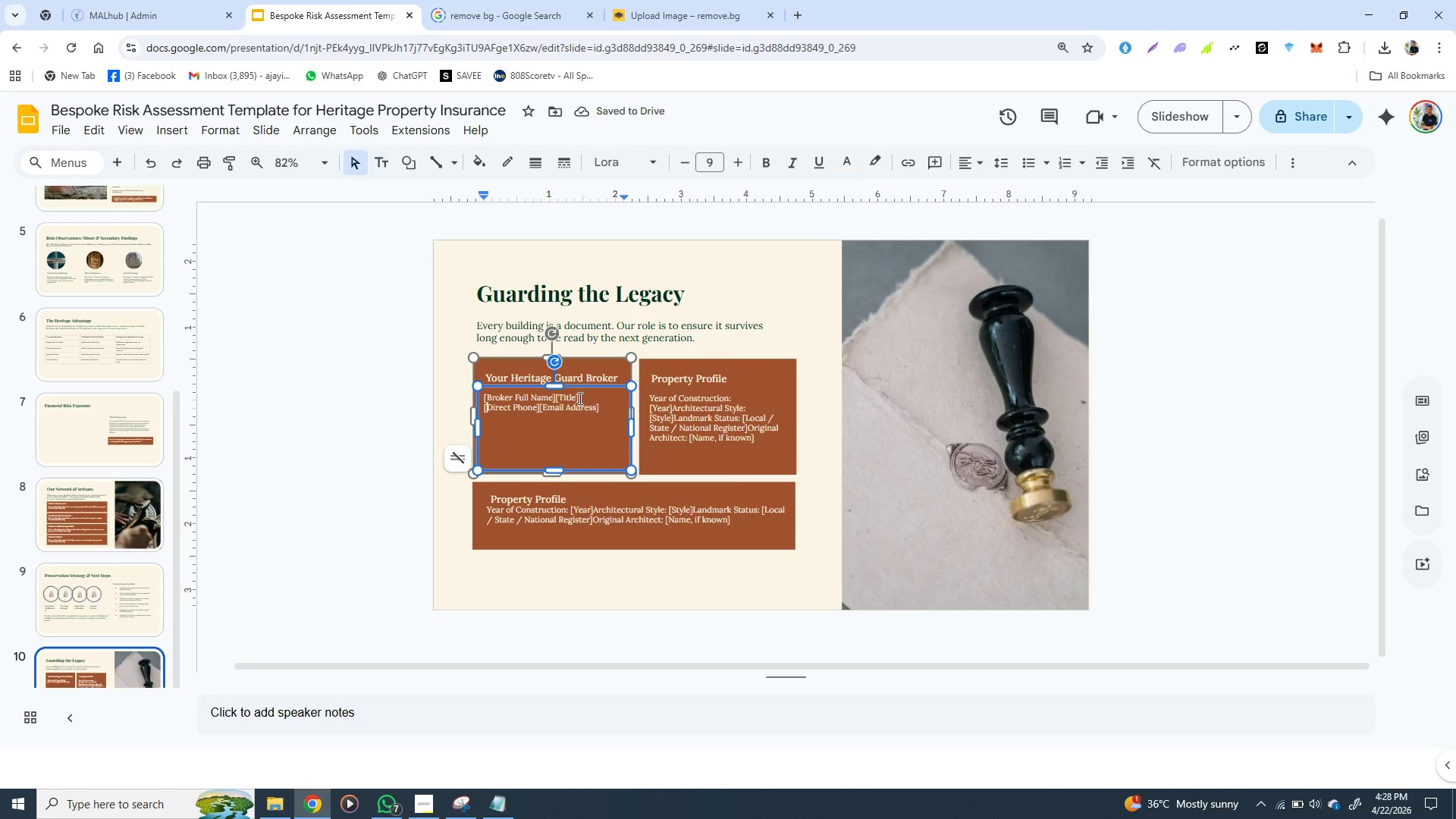 
hold_key(key=ArrowRight, duration=1.02)
 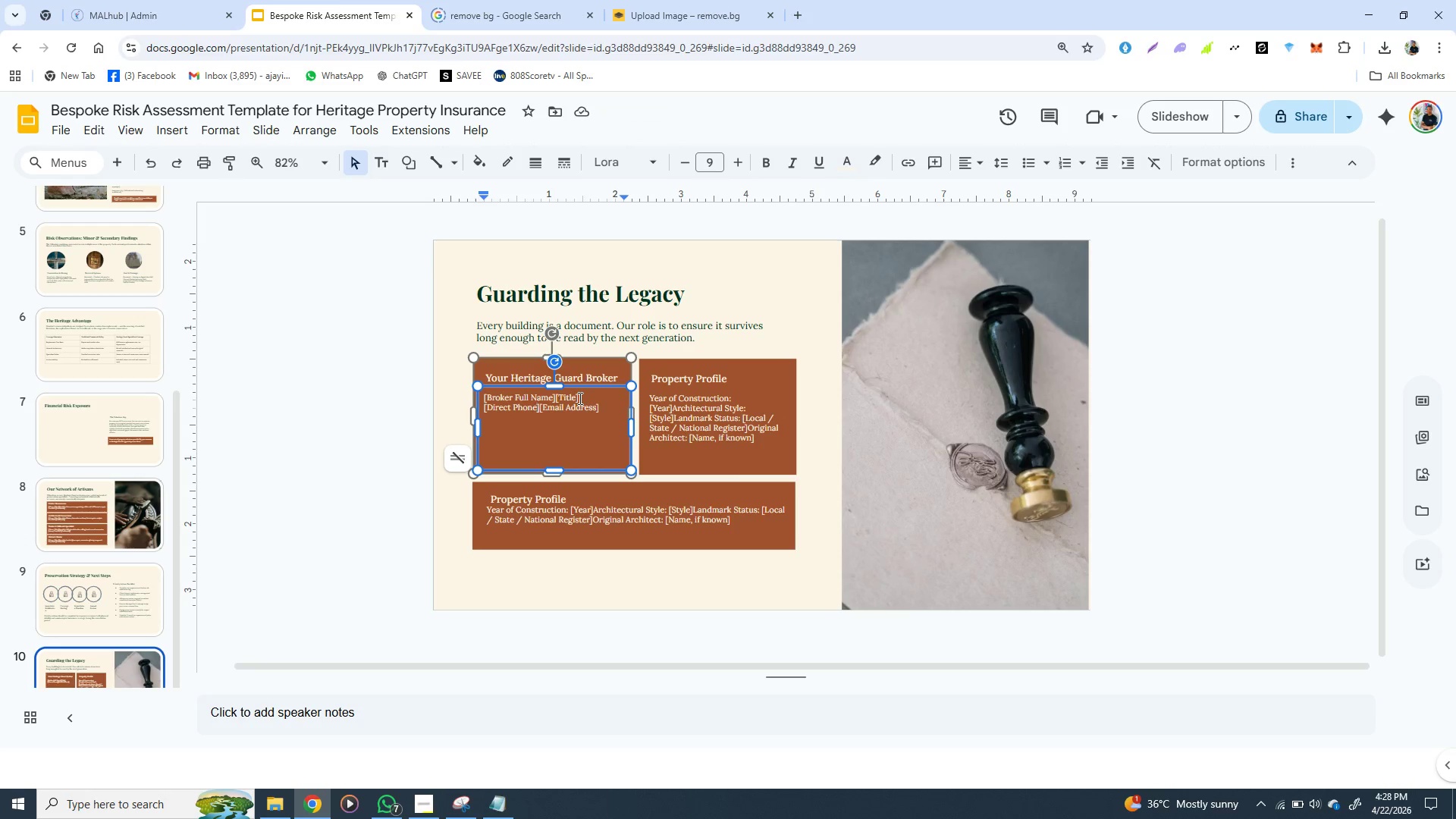 
key(ArrowLeft)
 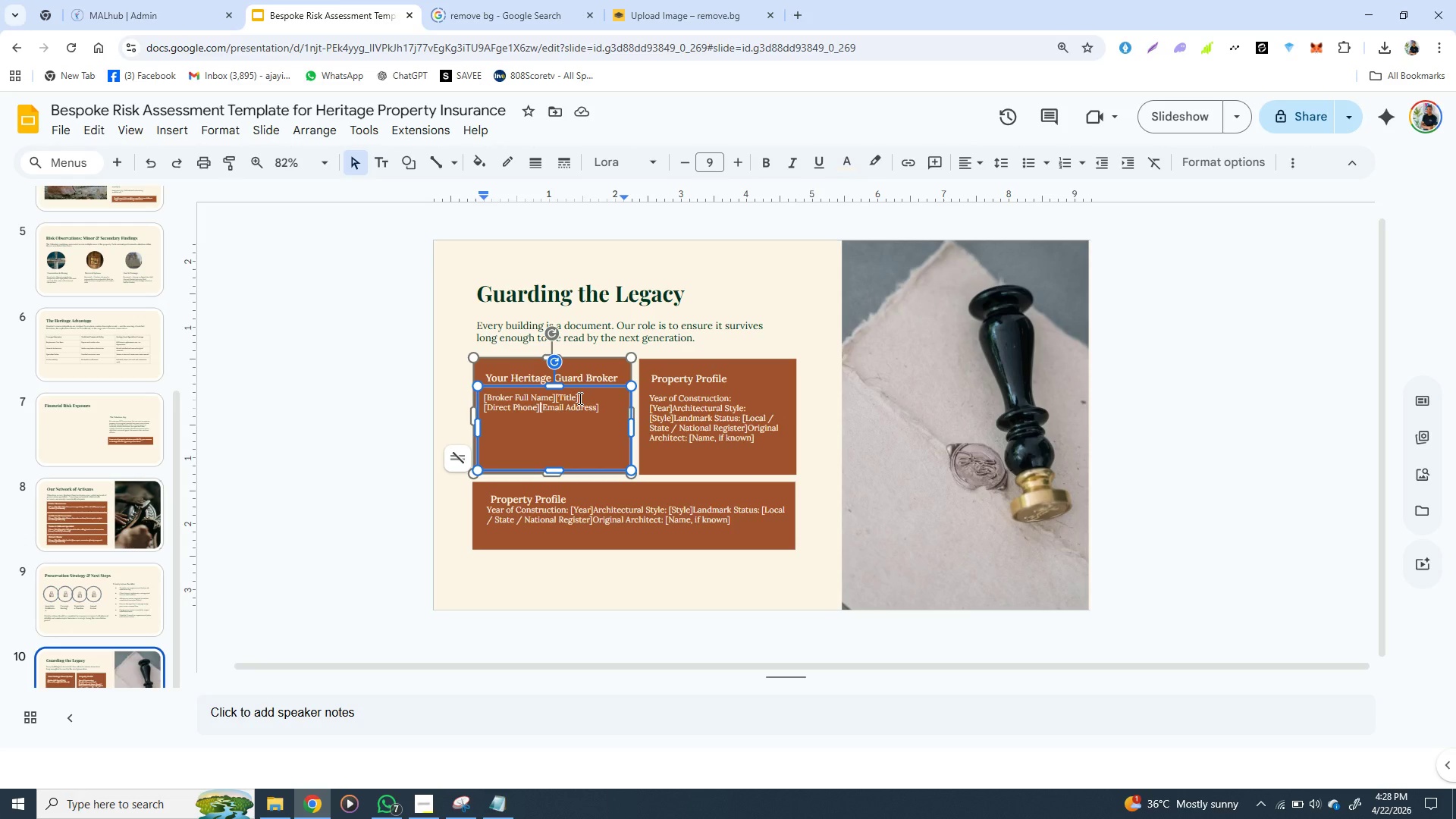 
key(ArrowRight)
 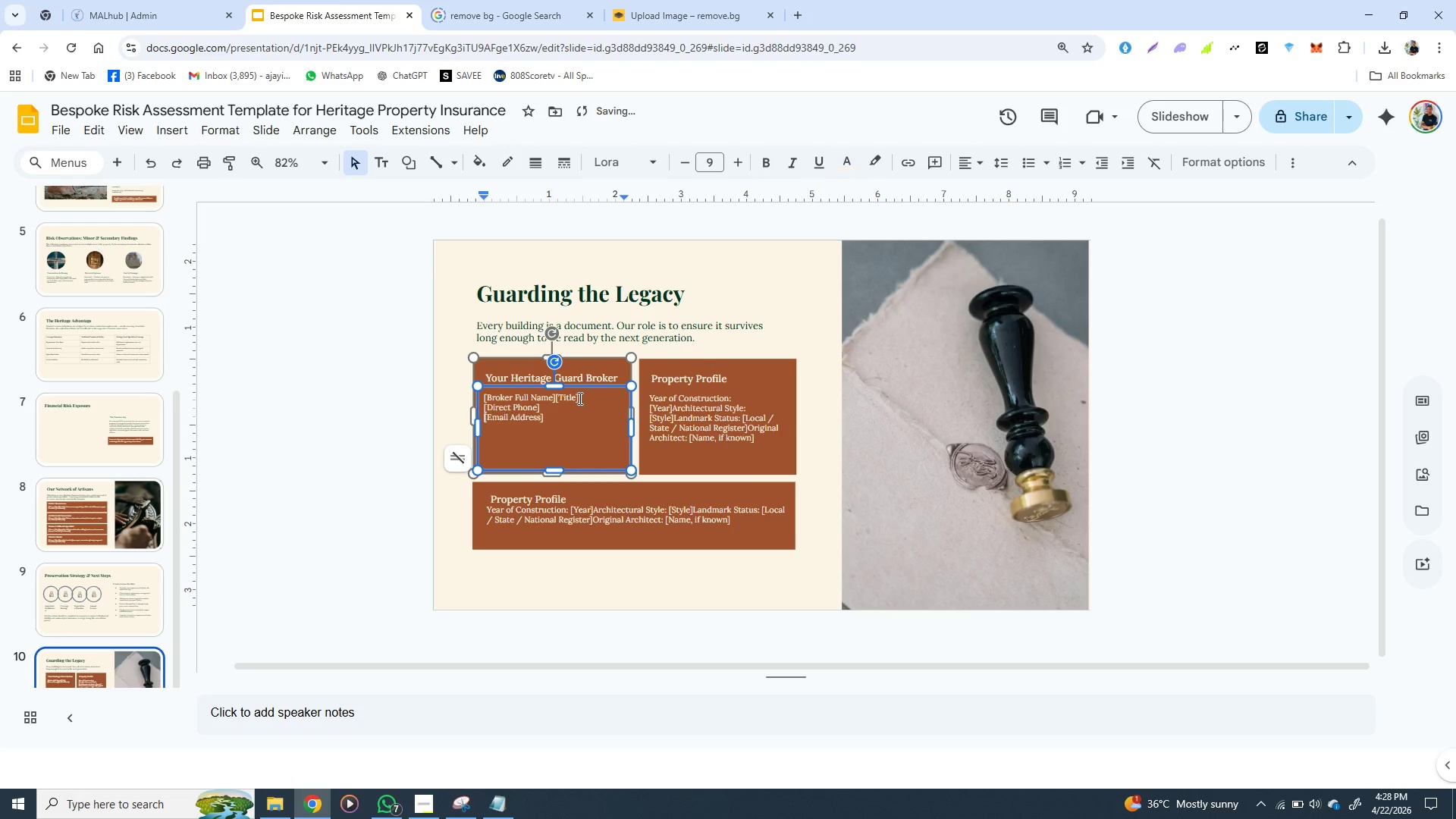 
key(Enter)
 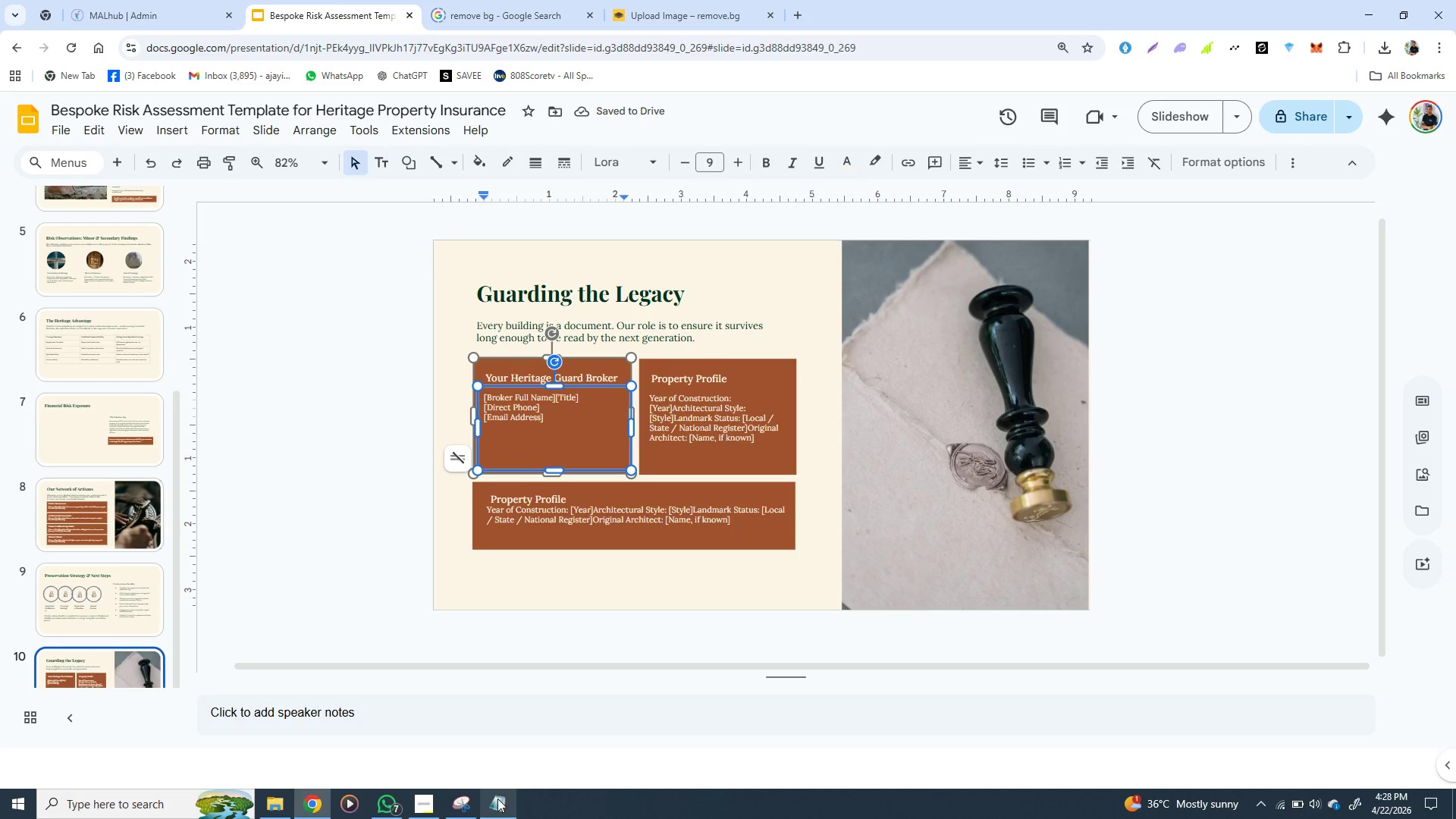 
left_click([497, 799])
 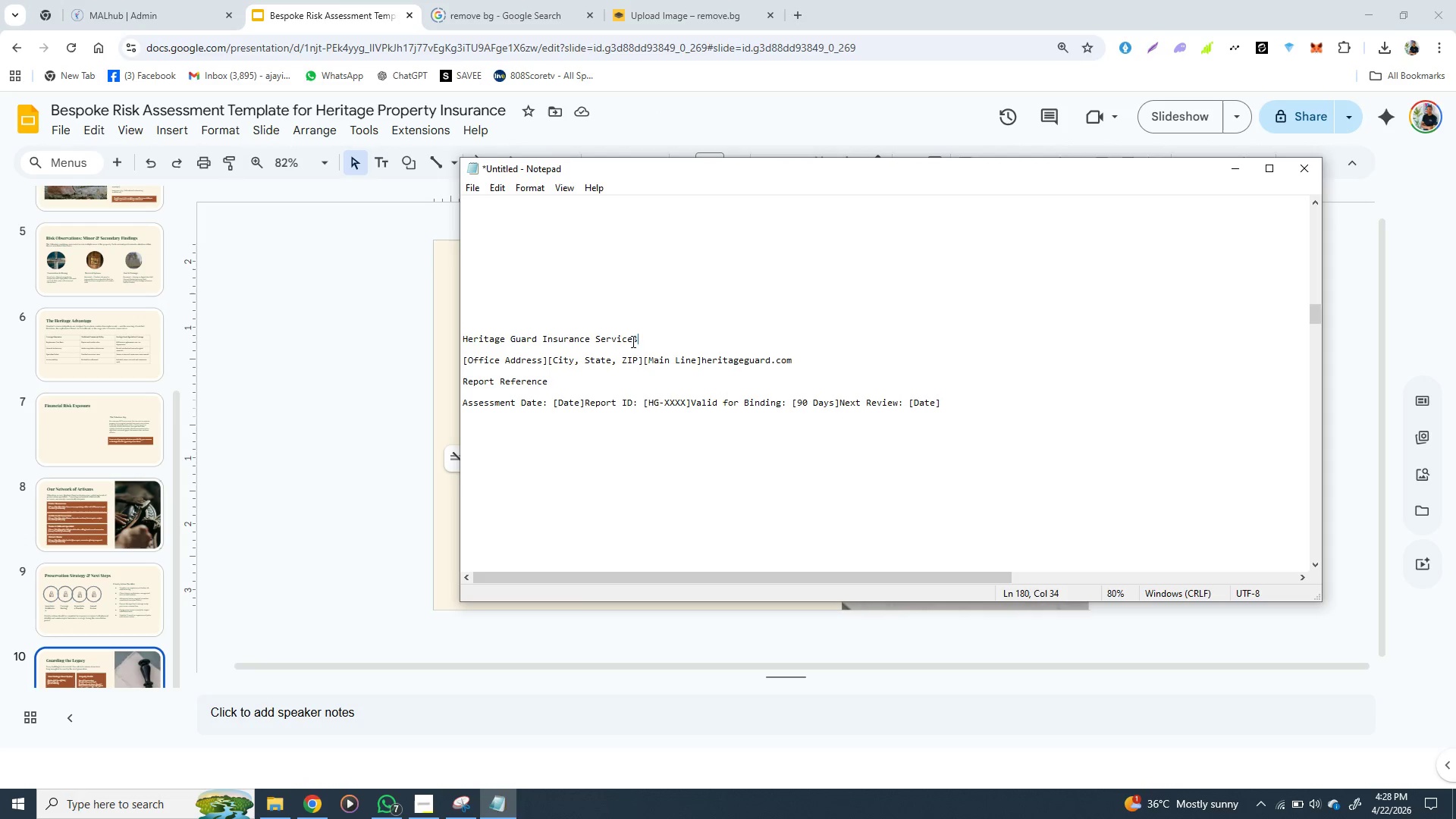 
left_click_drag(start_coordinate=[643, 341], to_coordinate=[461, 341])
 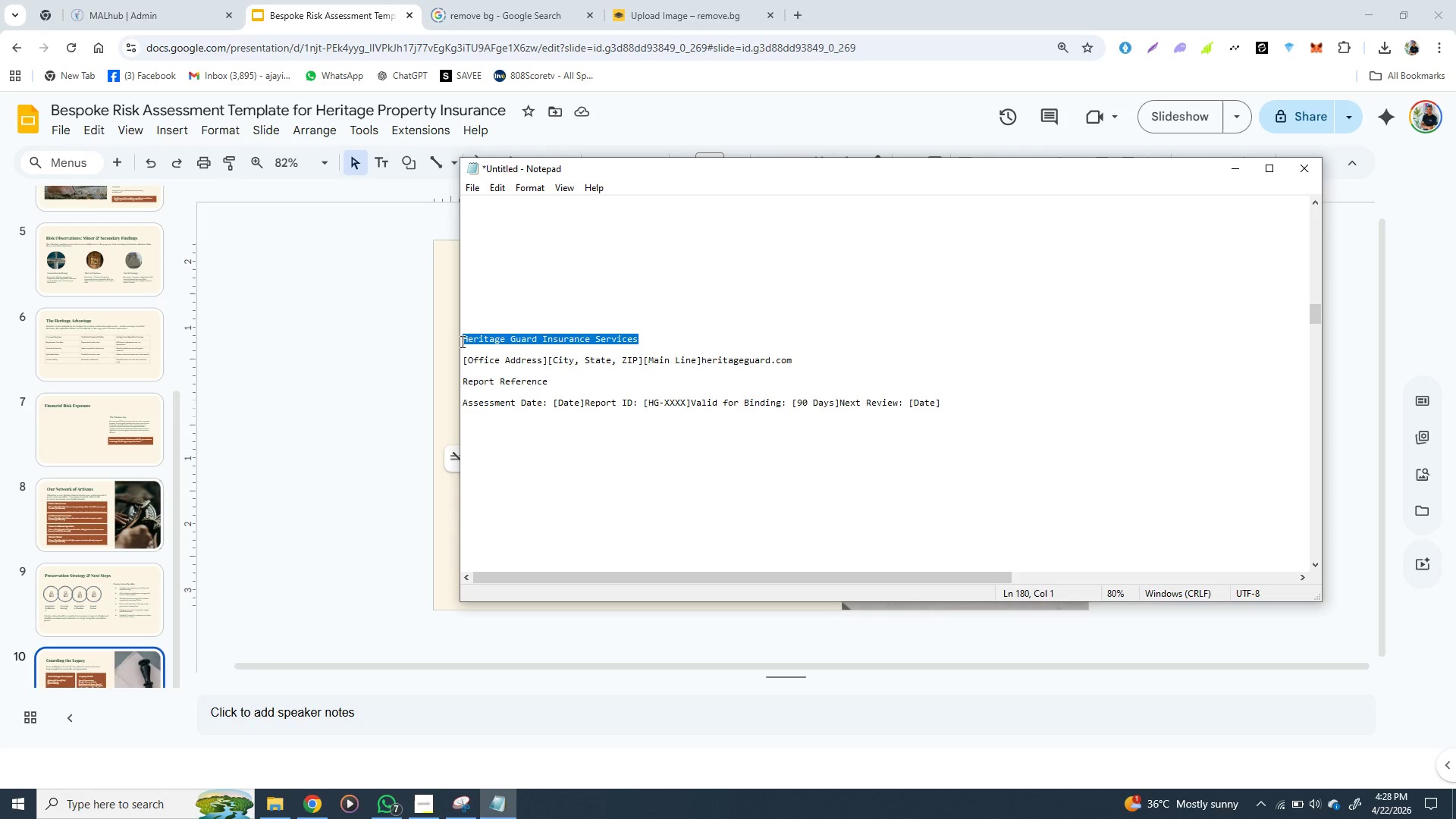 
key(Control+X)
 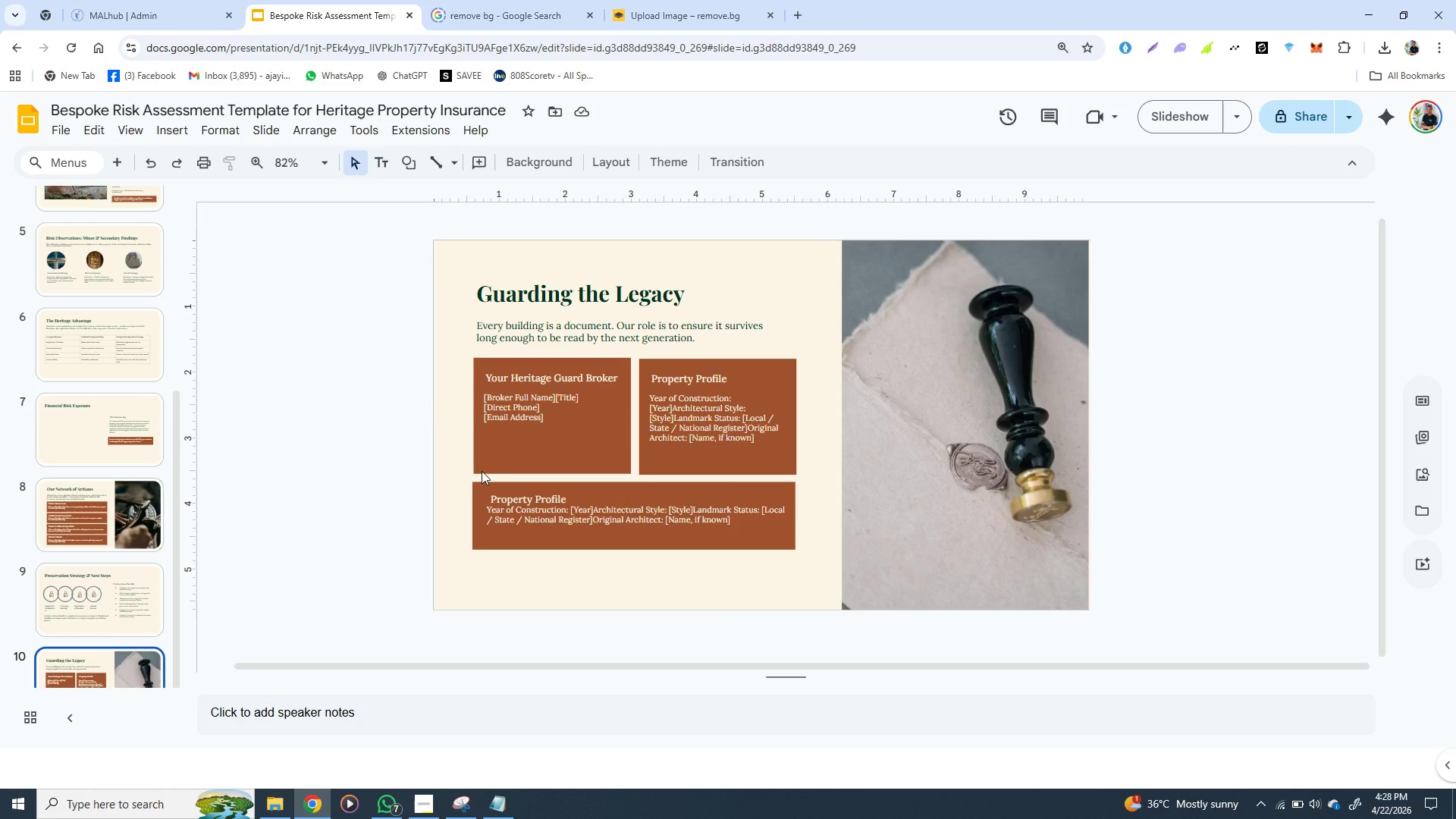 
left_click([355, 539])
 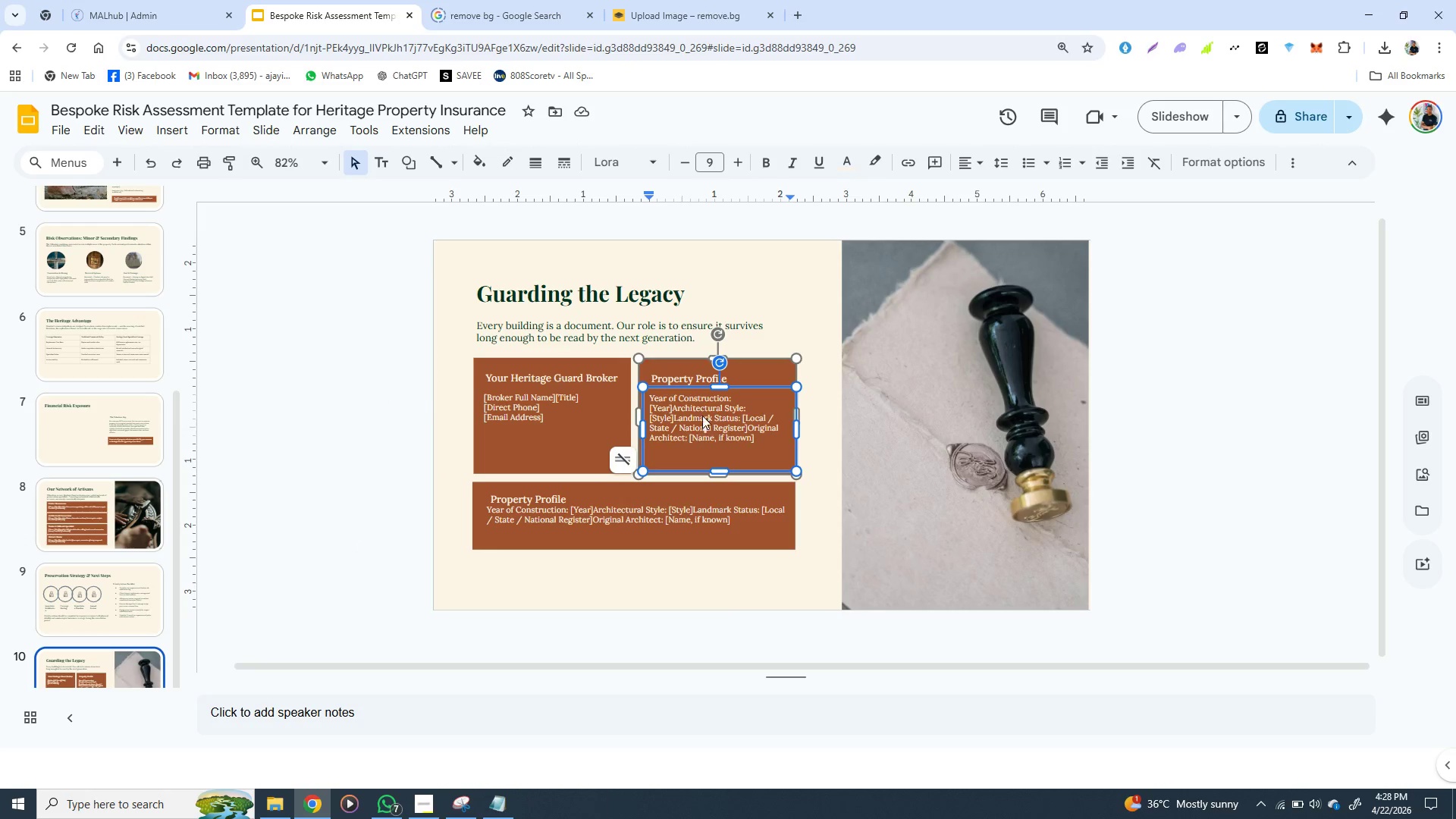 
left_click([702, 423])
 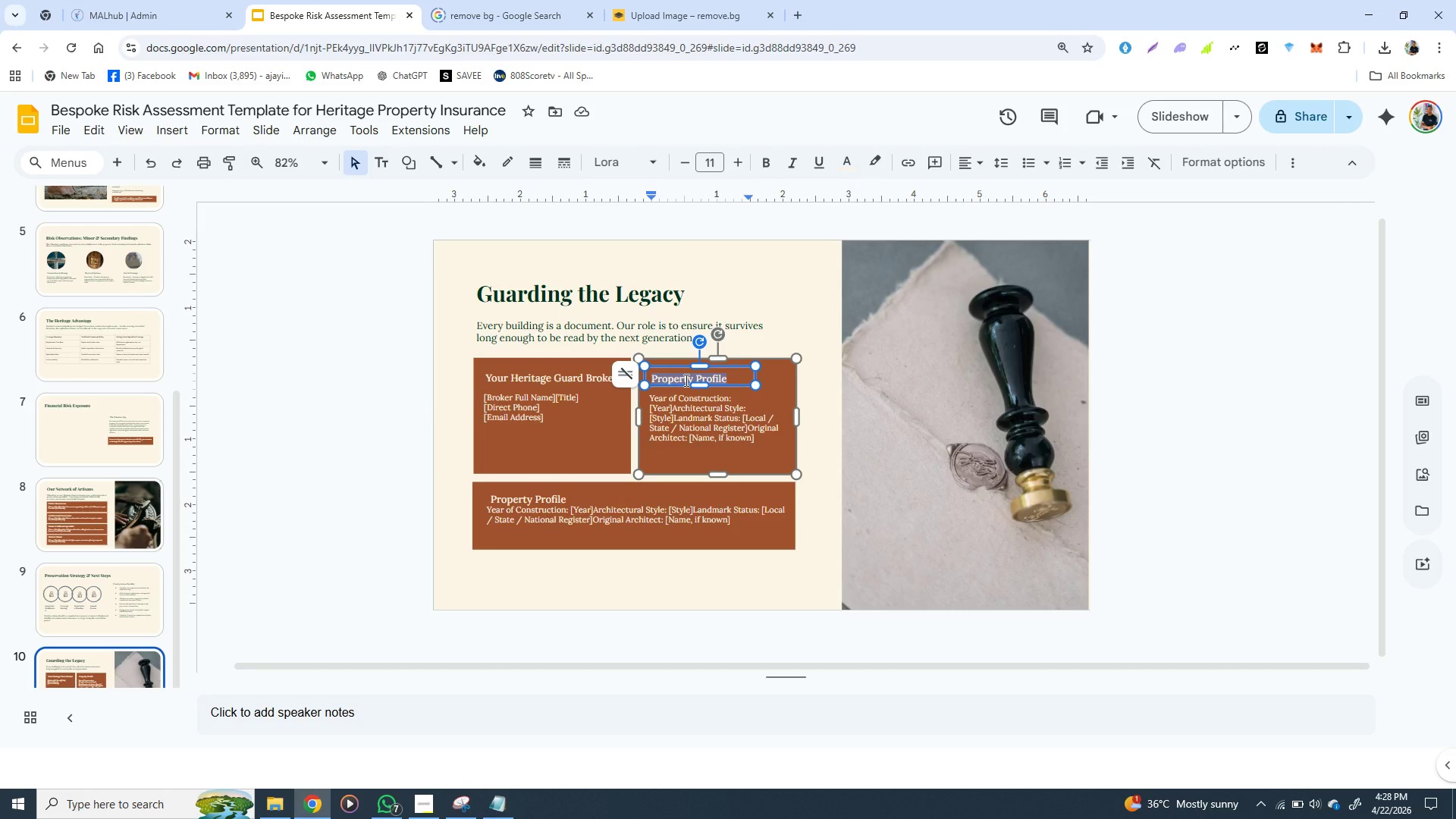 
double_click([685, 380])
 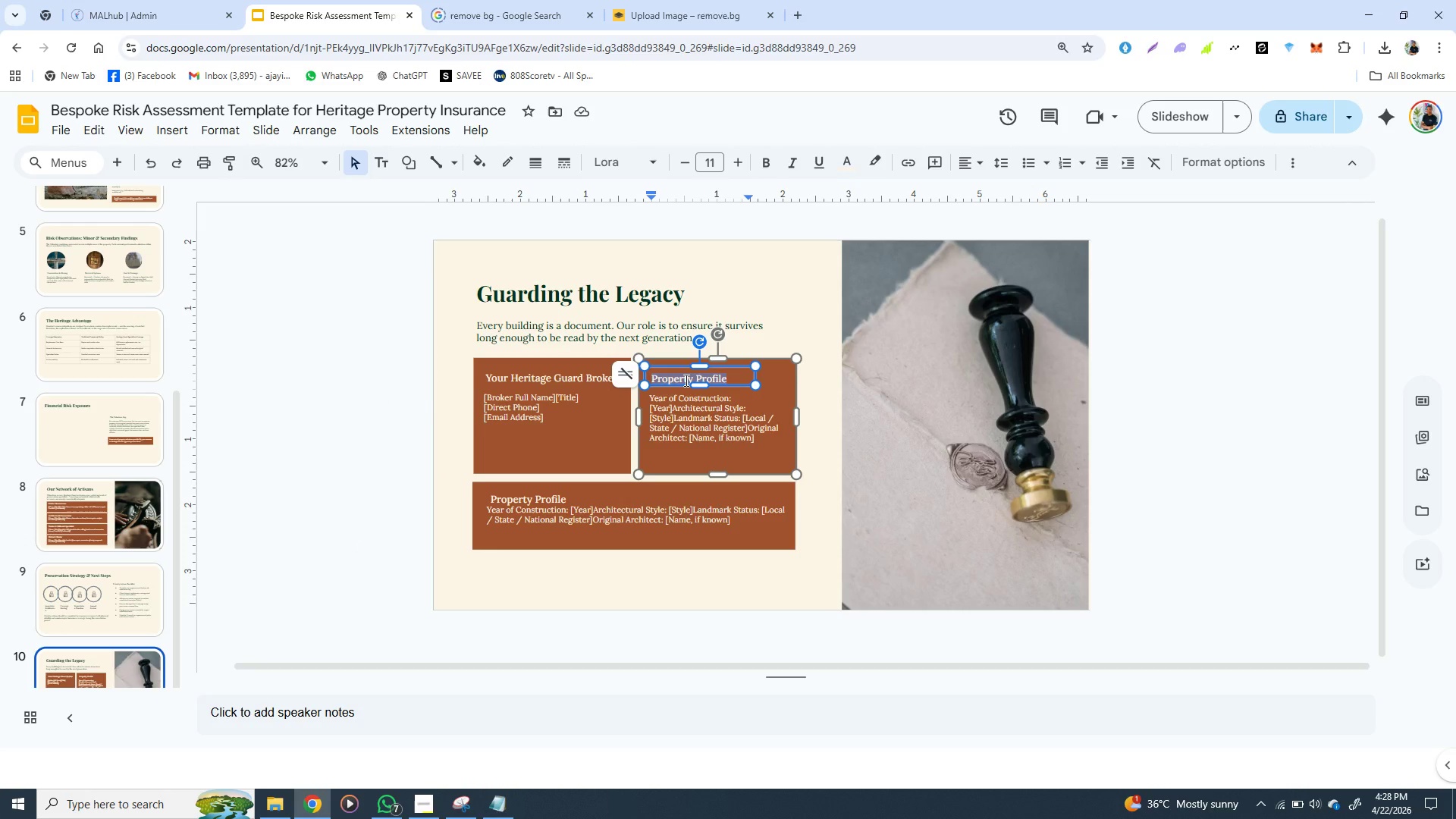 
triple_click([685, 380])
 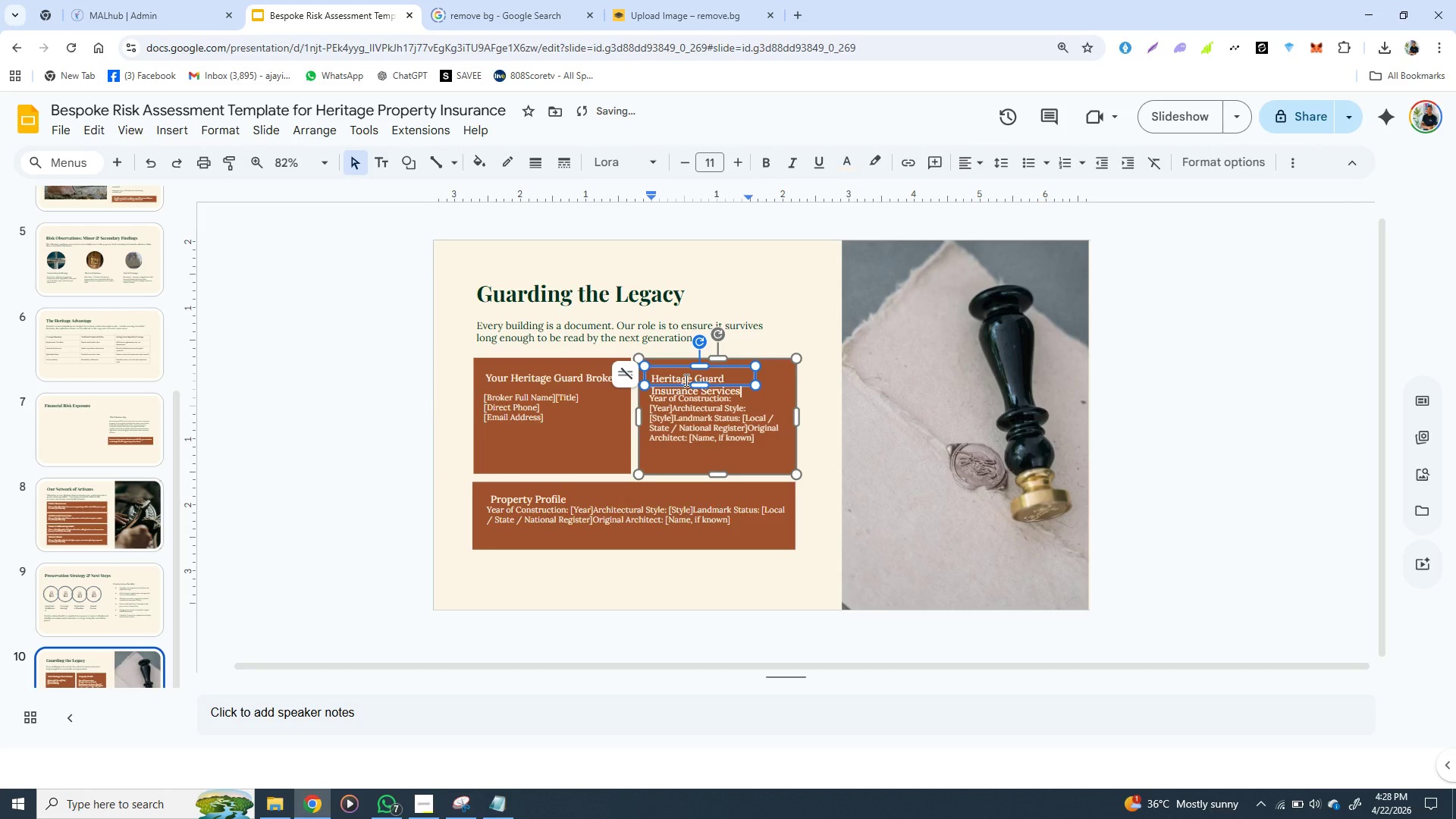 
key(Control+V)
 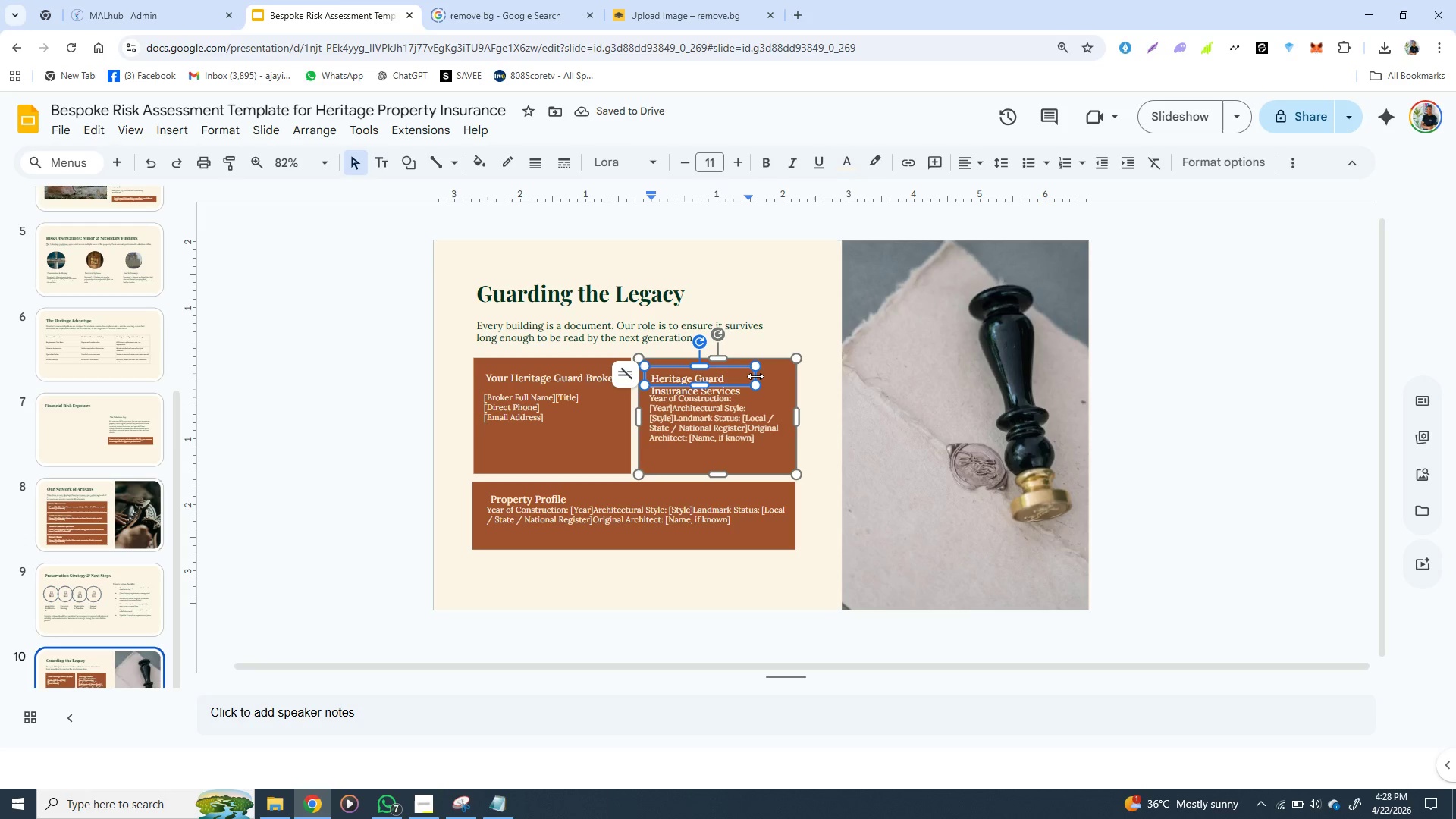 
left_click_drag(start_coordinate=[755, 376], to_coordinate=[792, 375])
 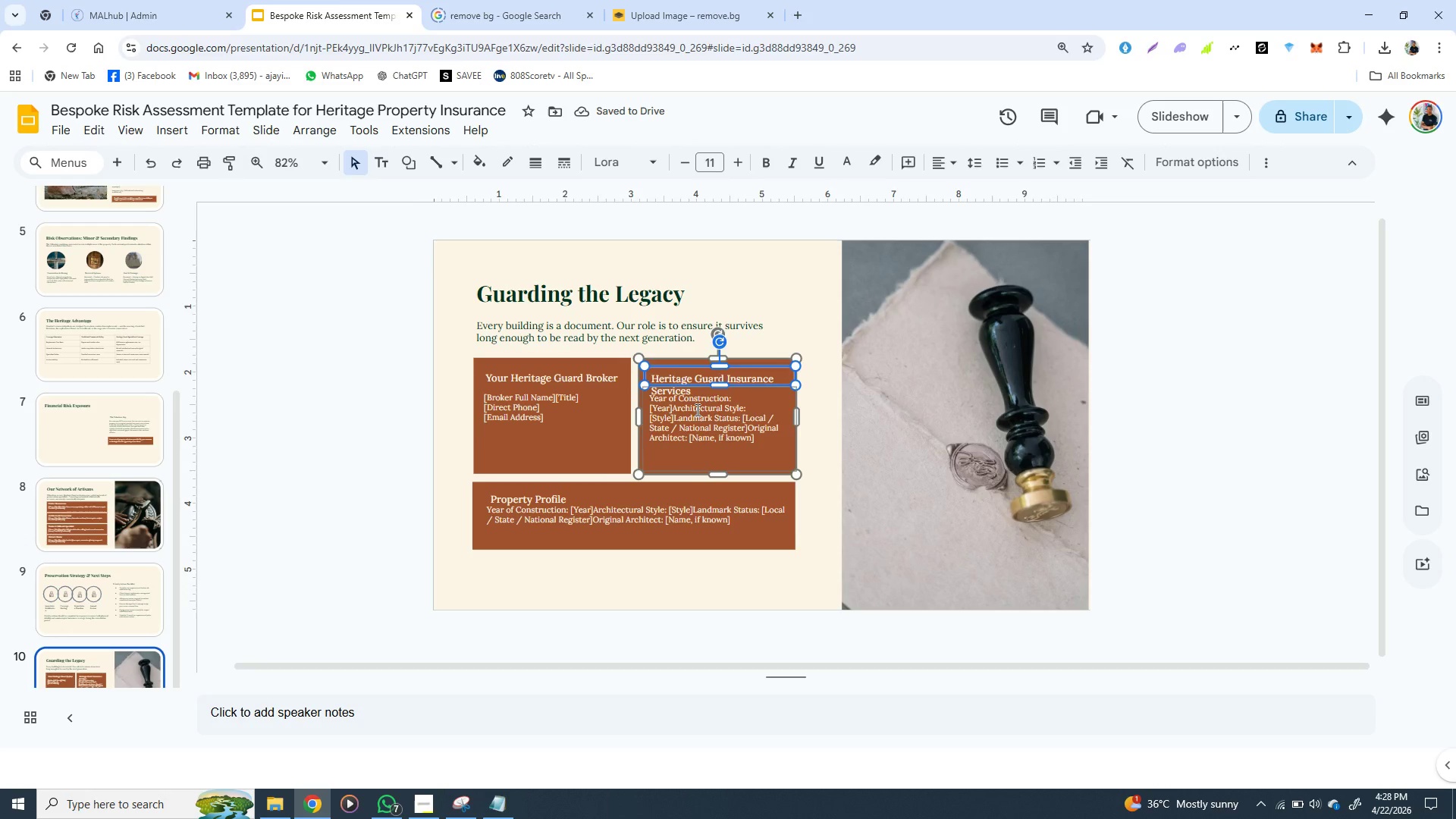 
left_click([696, 410])
 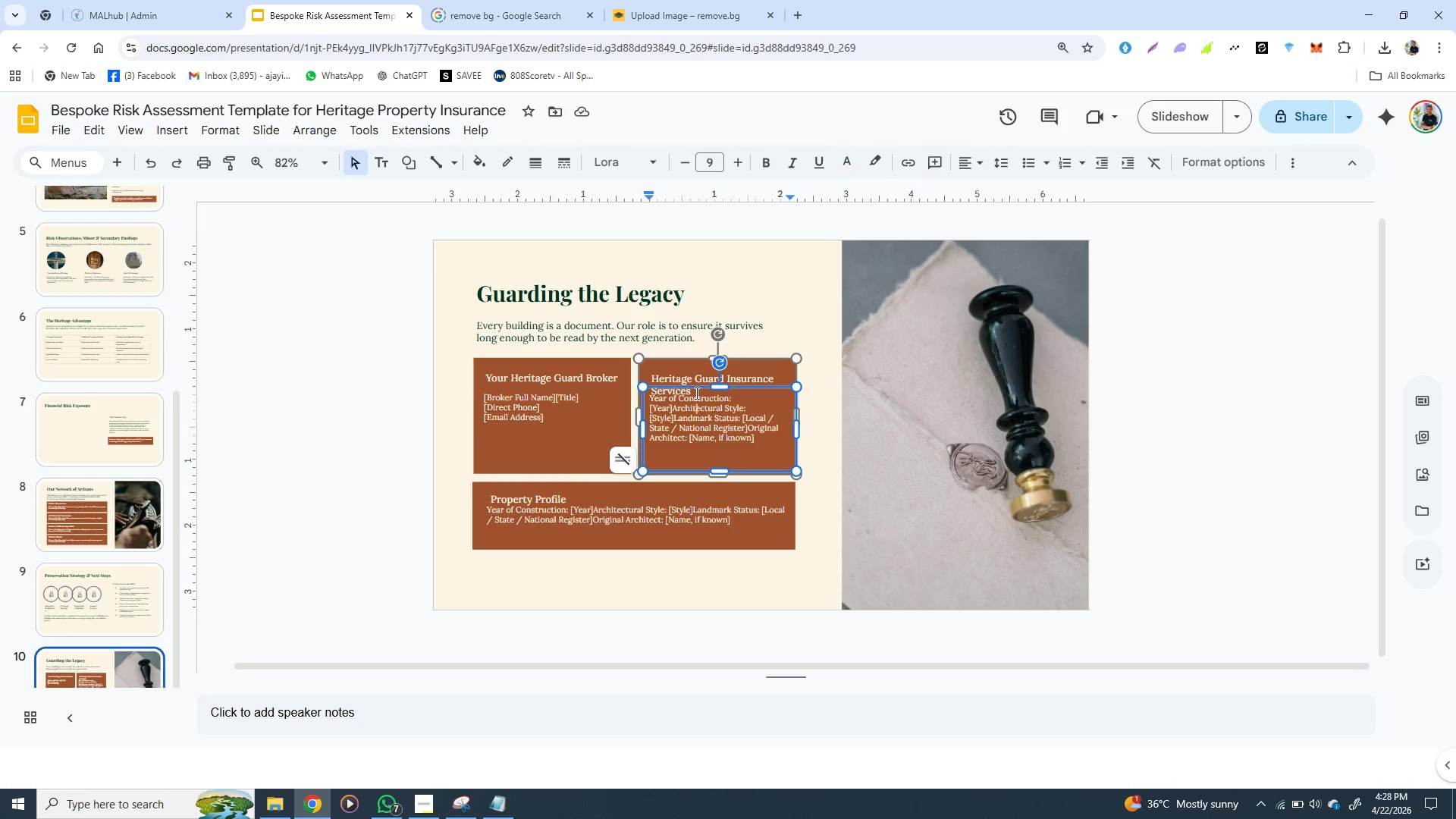 
left_click([695, 393])
 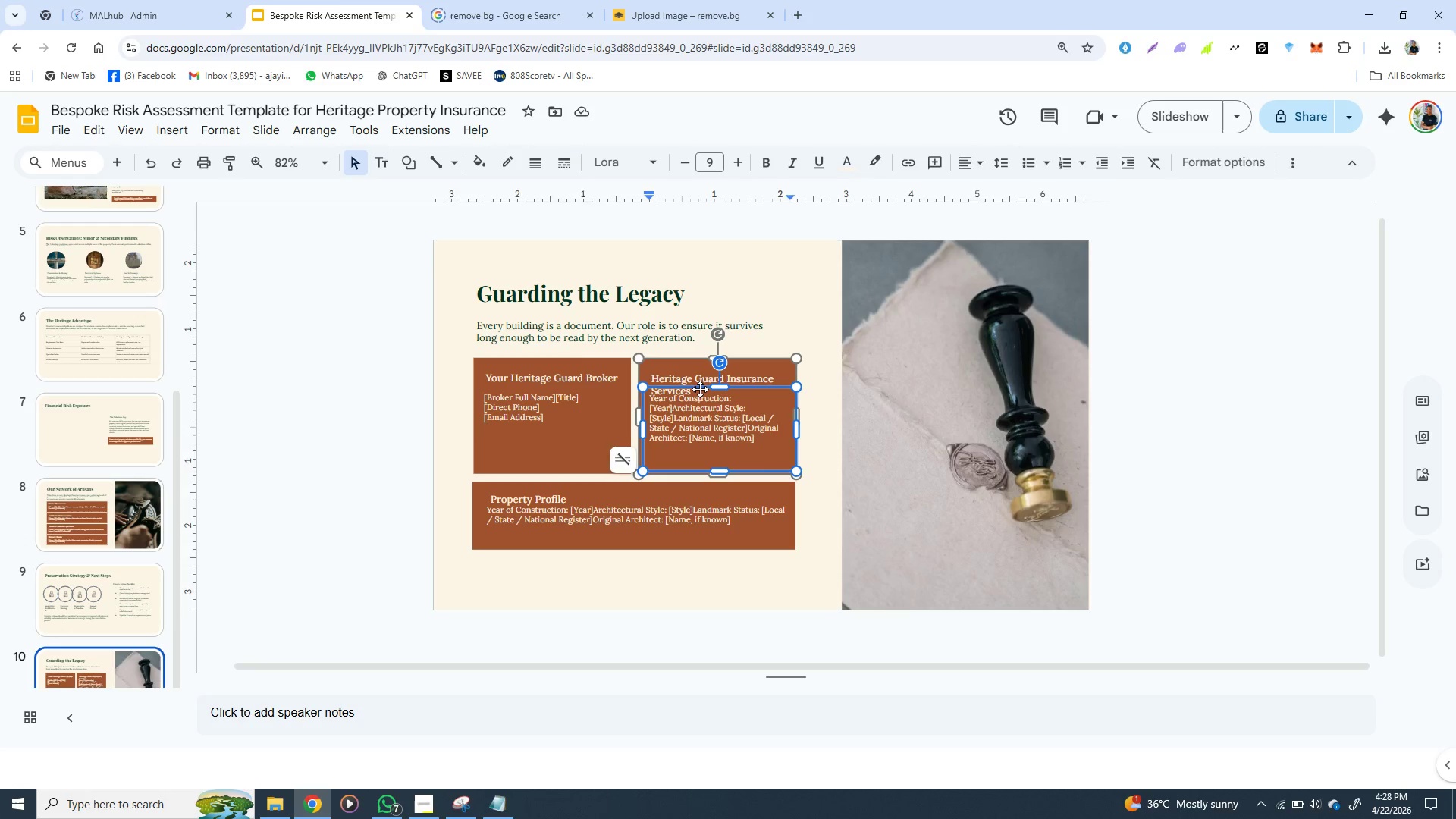 
left_click([700, 389])
 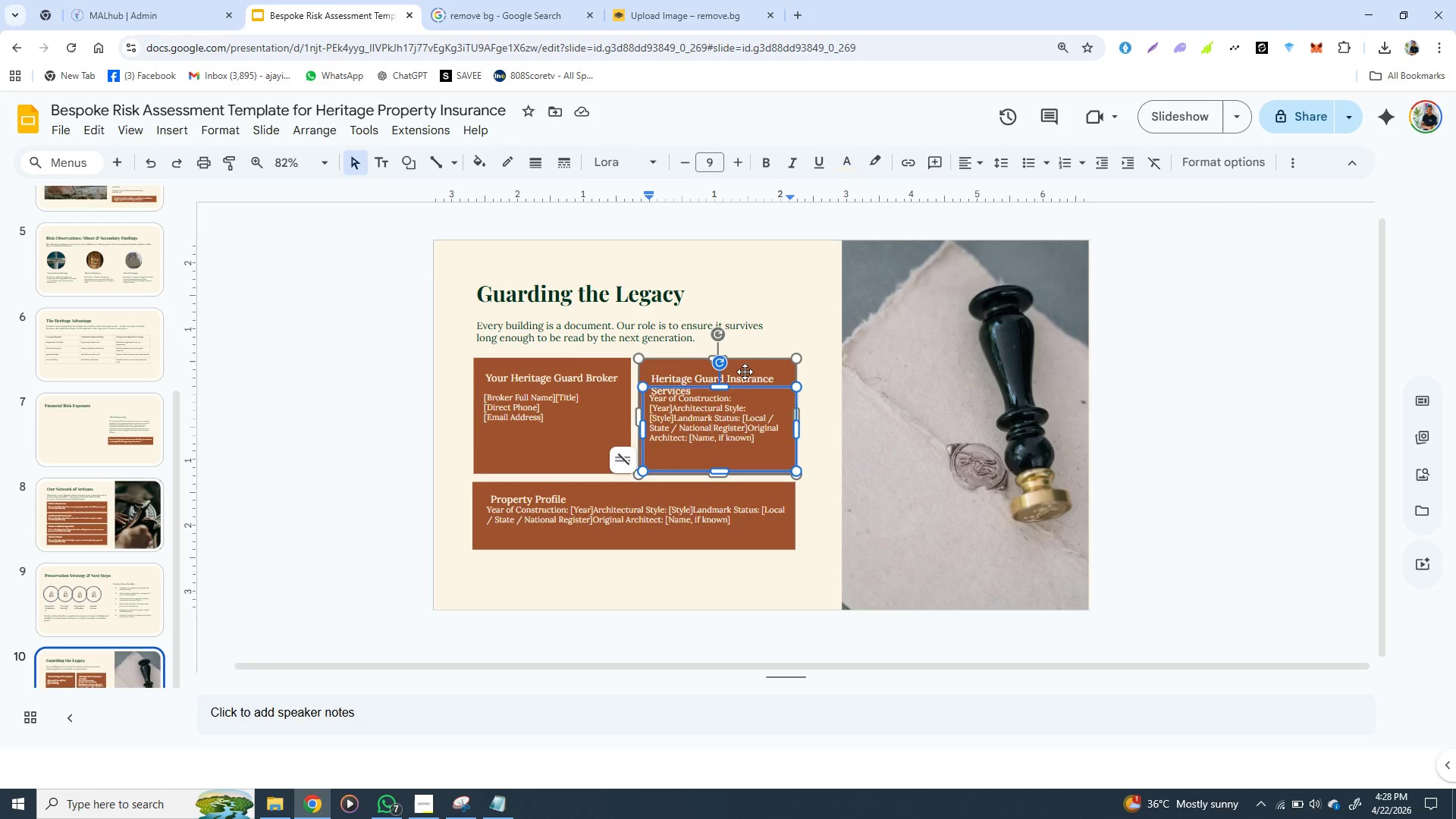 
left_click([711, 428])
 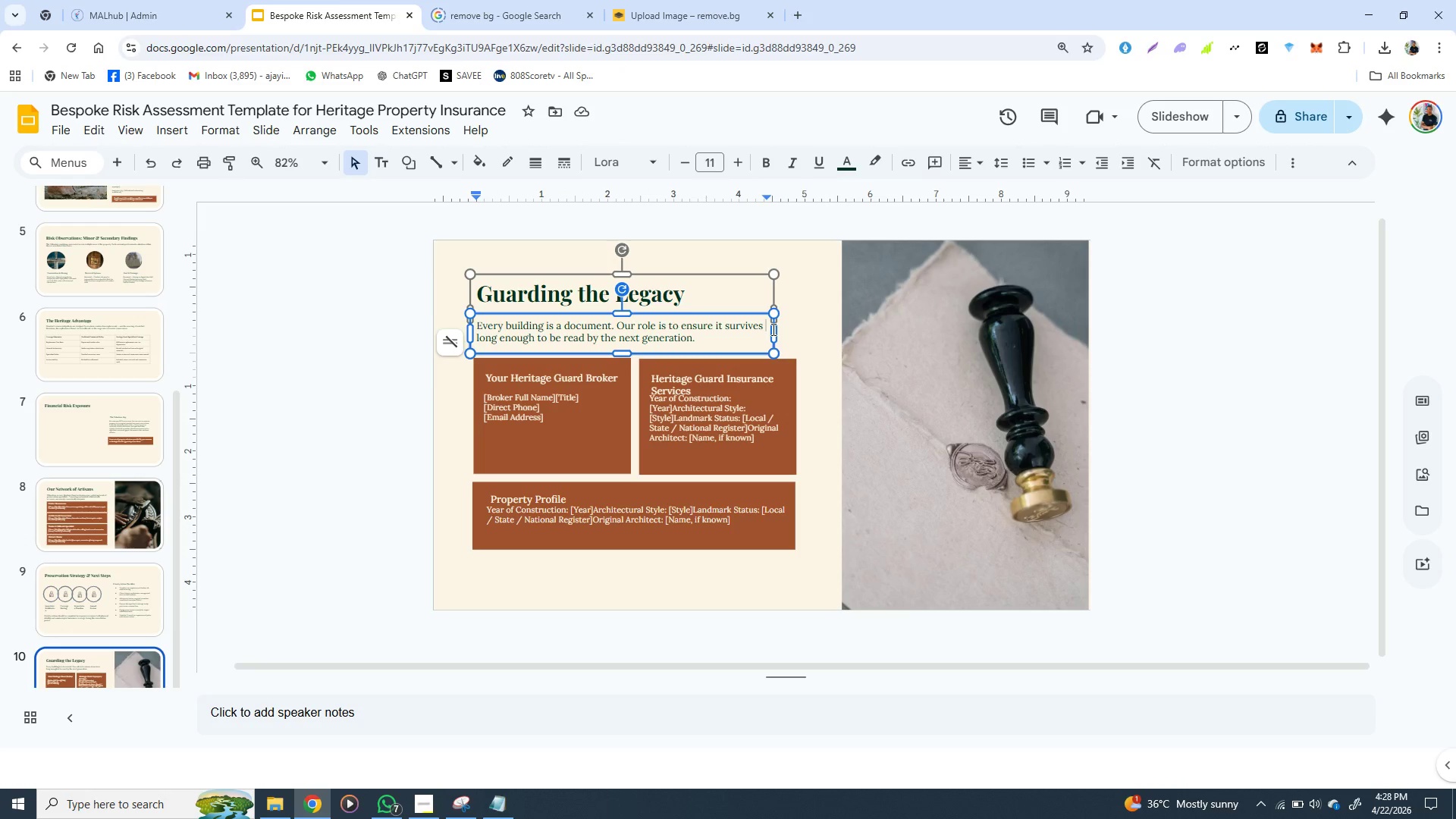 
left_click([772, 329])
 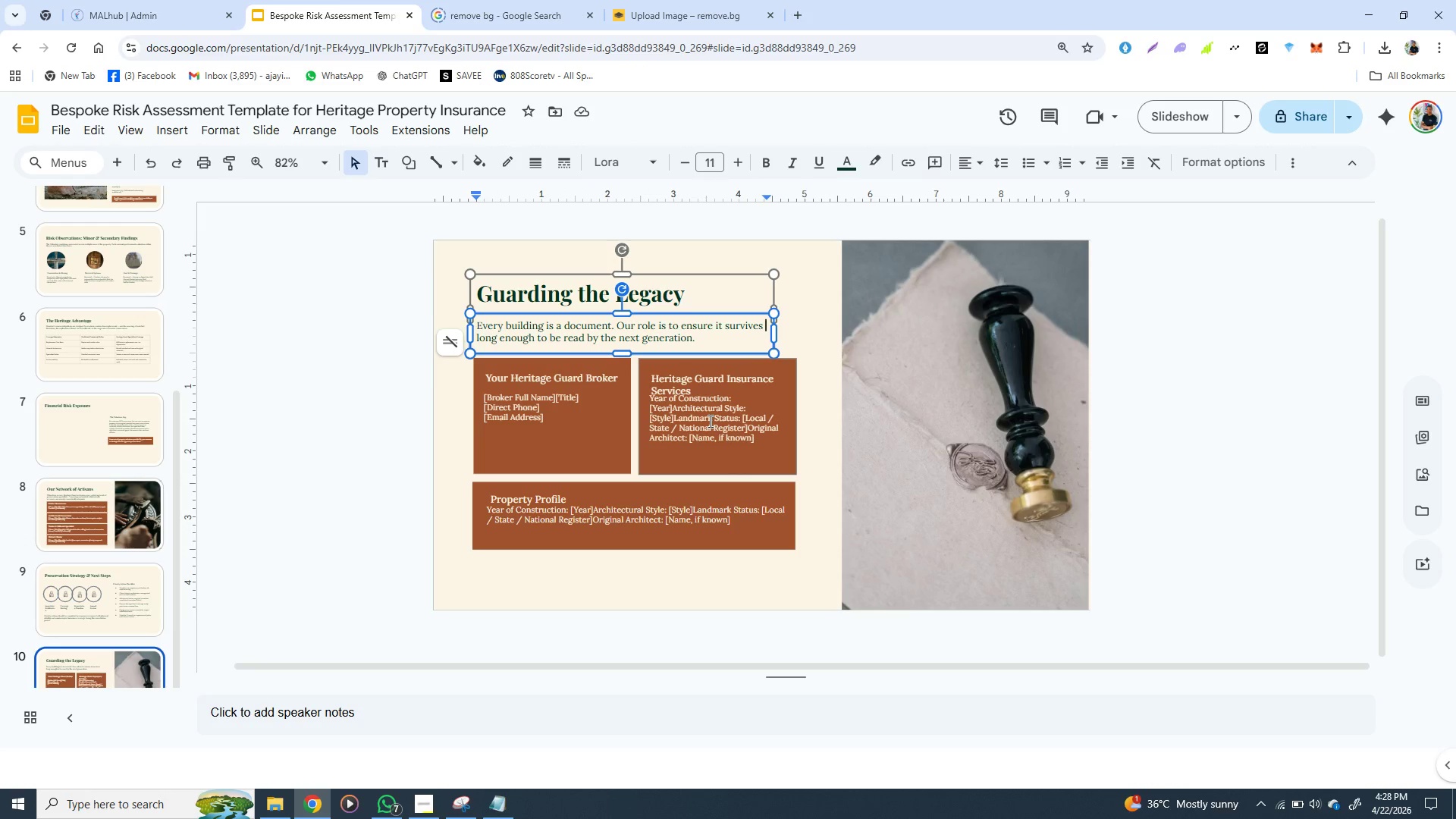 
left_click([709, 421])
 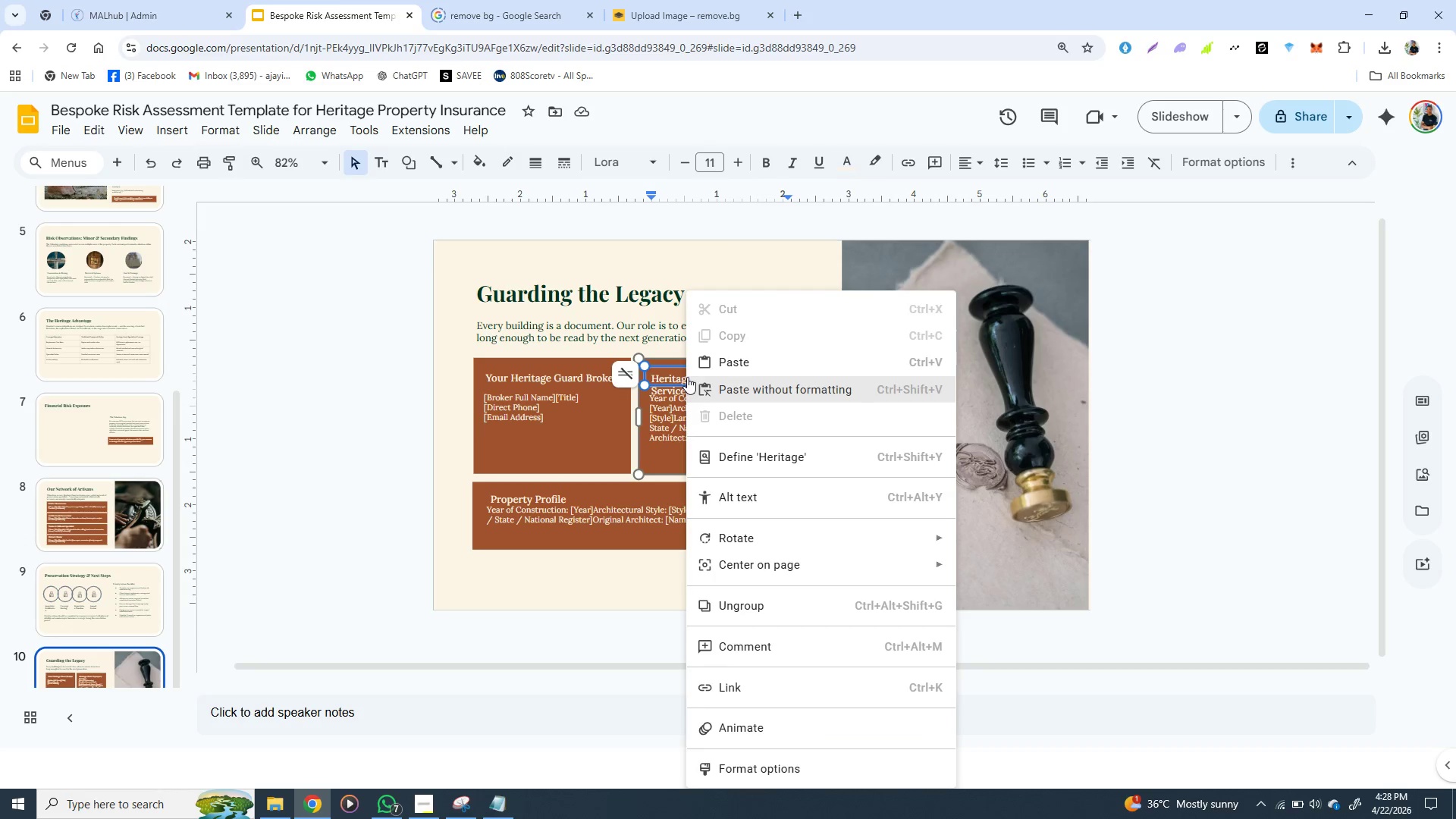 
right_click([687, 377])
 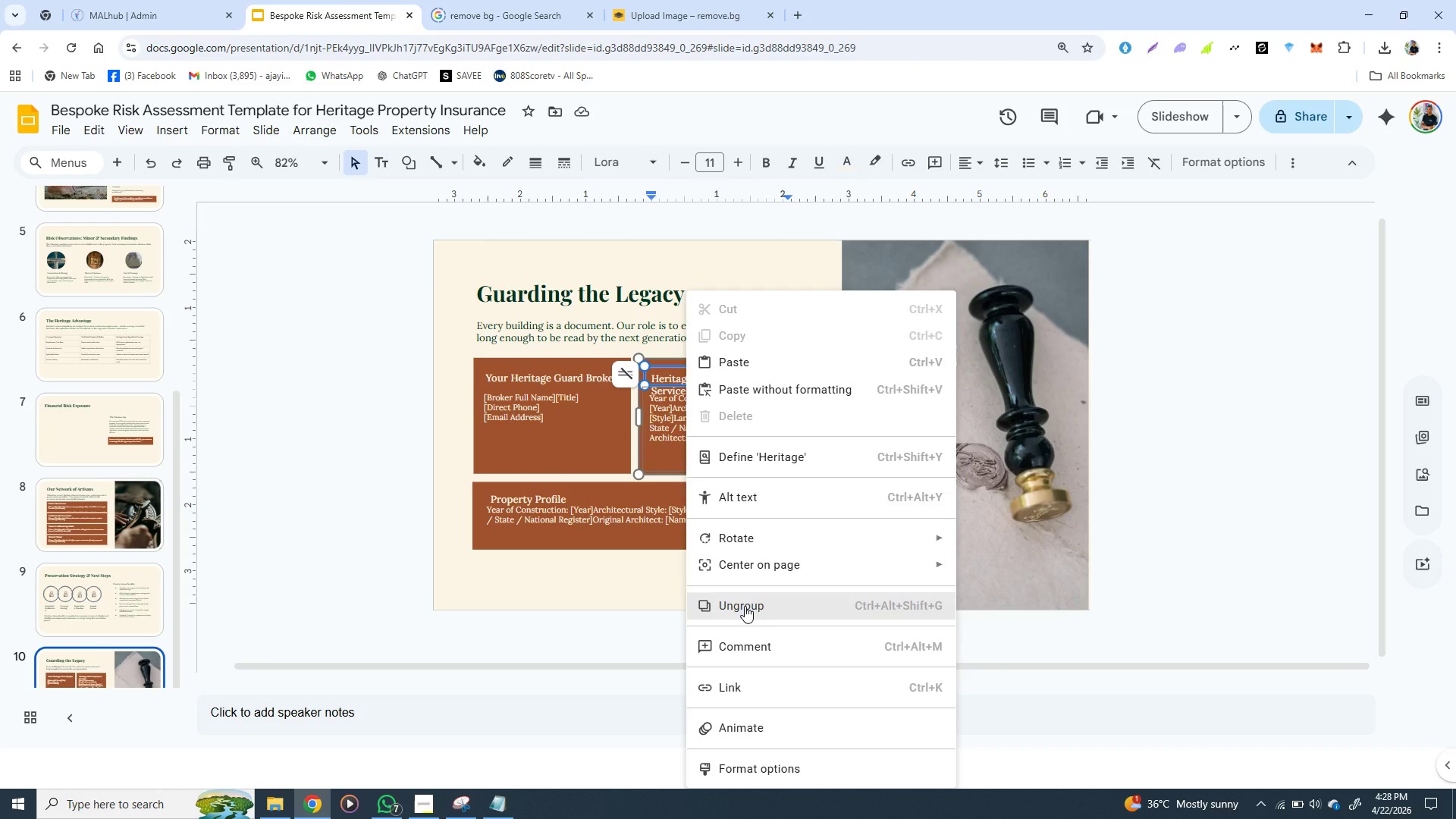 
left_click([745, 605])
 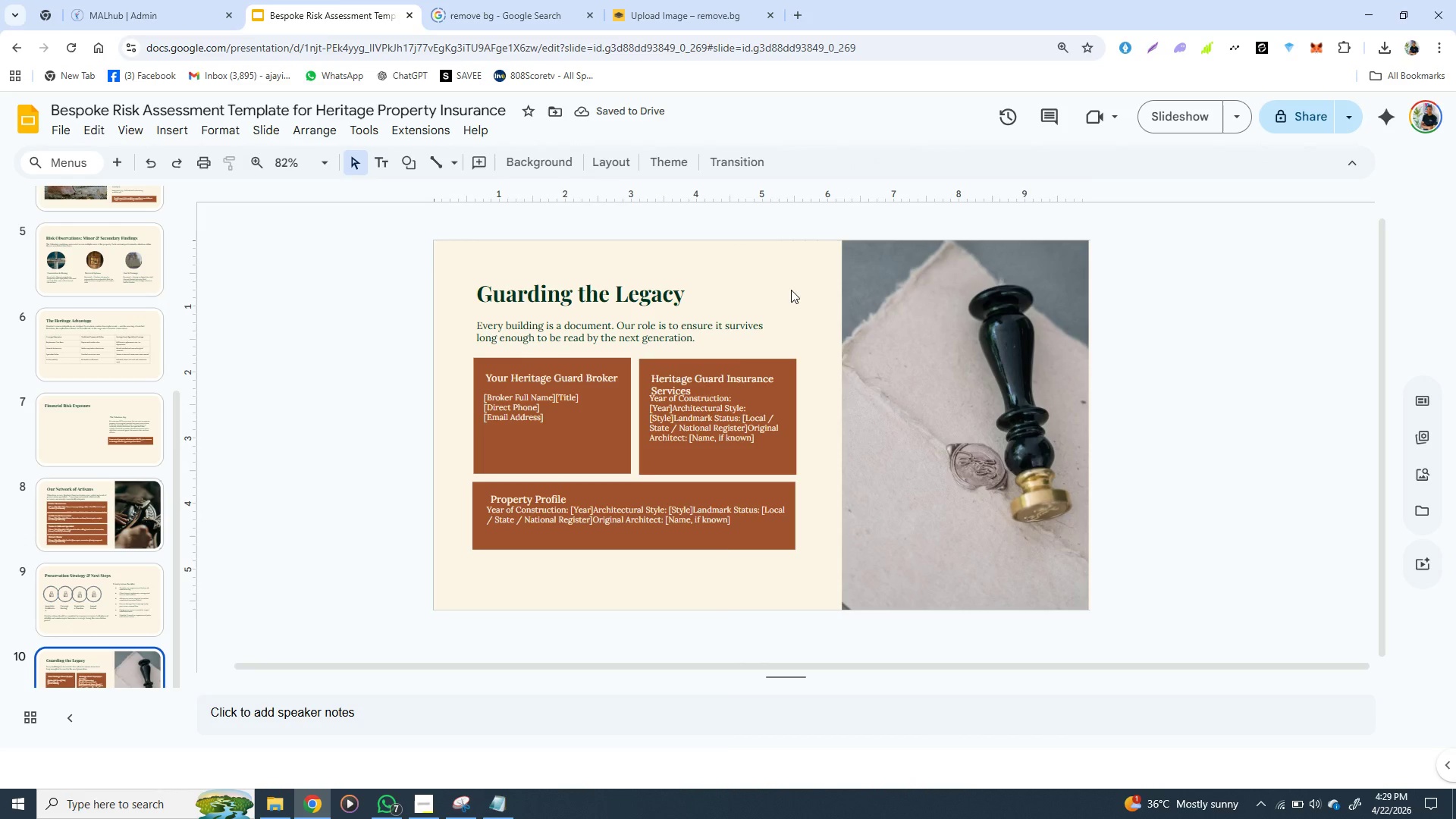 
left_click([791, 290])
 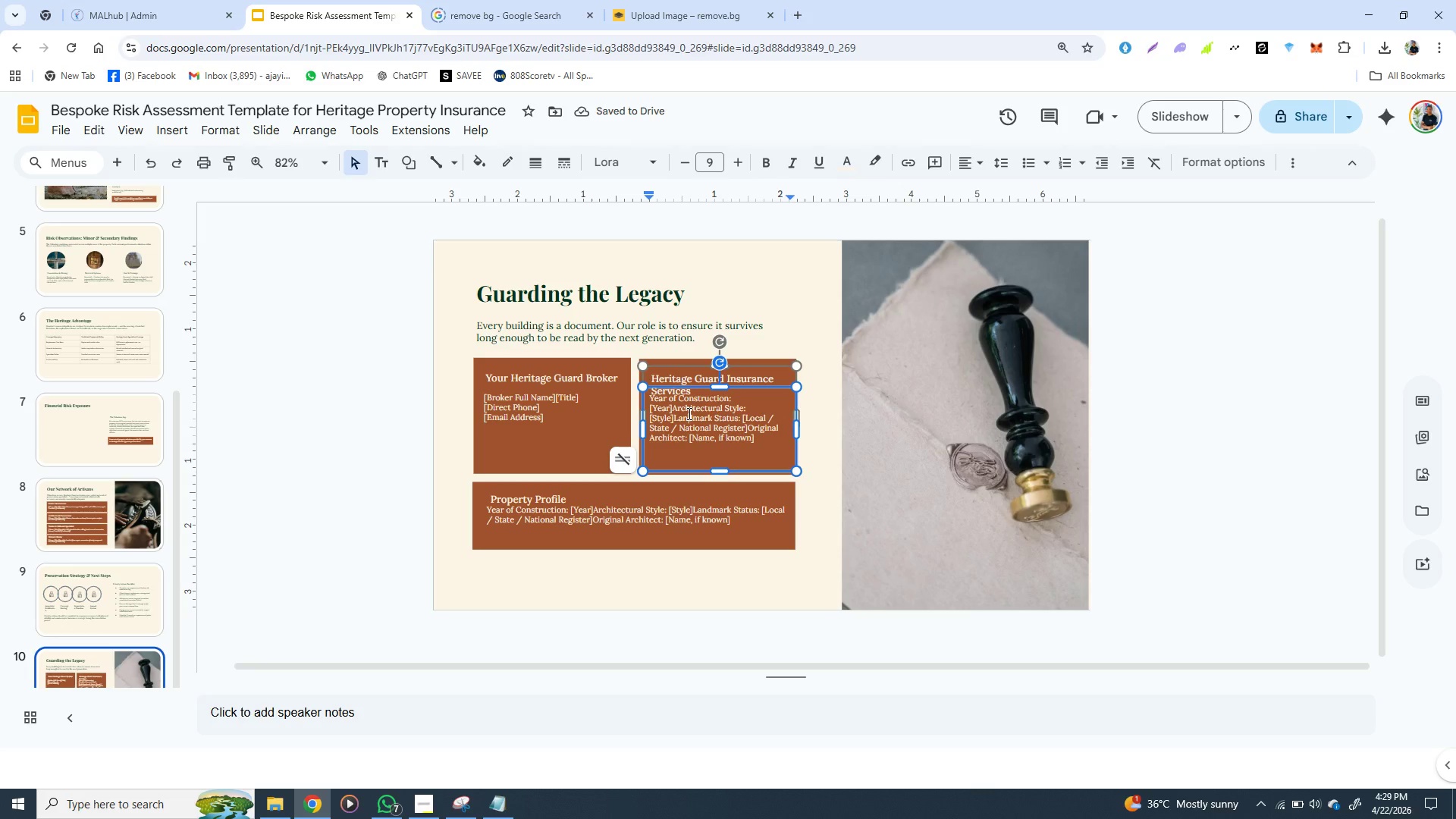 
left_click([688, 413])
 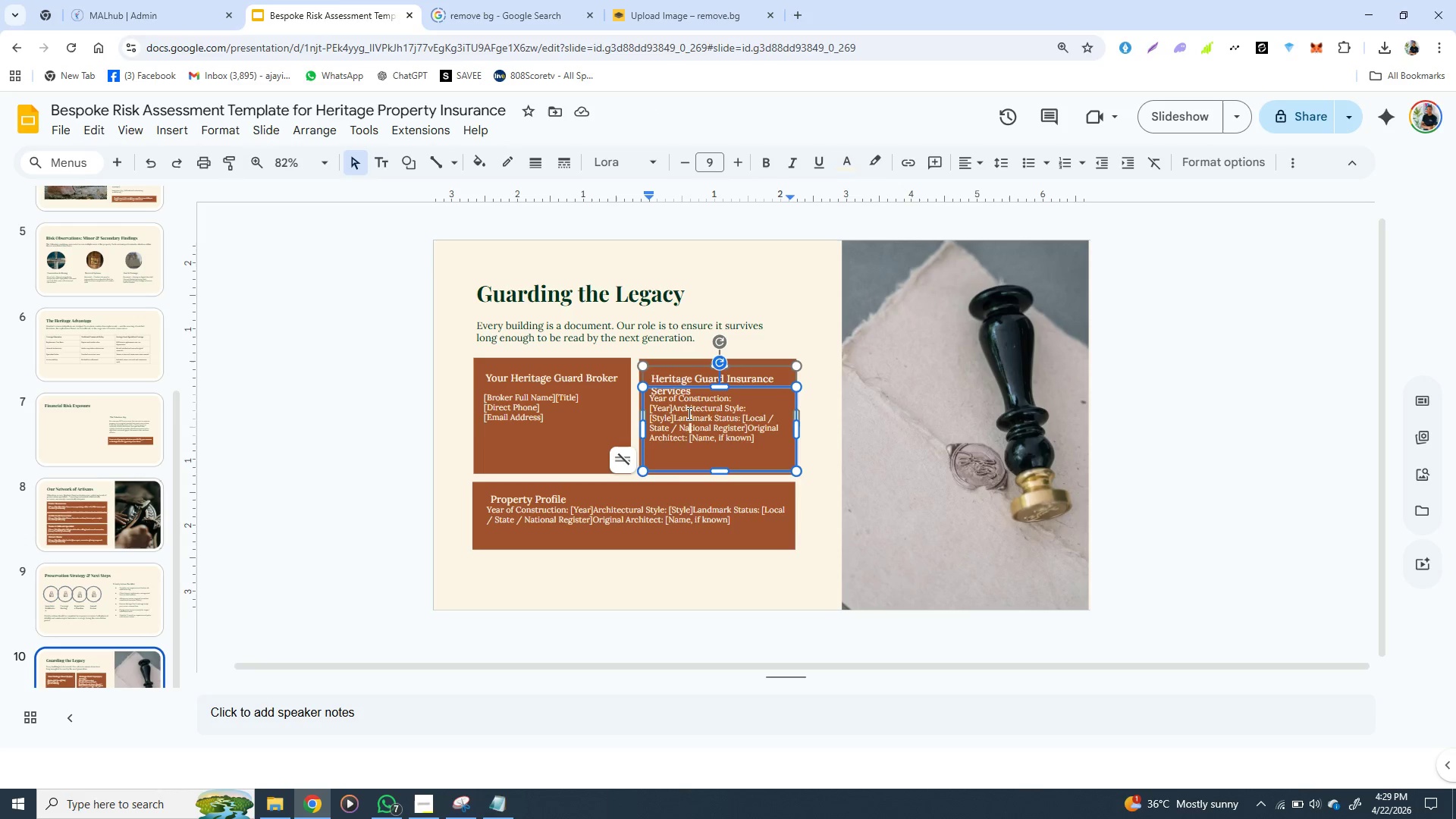 
hold_key(key=ArrowDown, duration=0.62)
 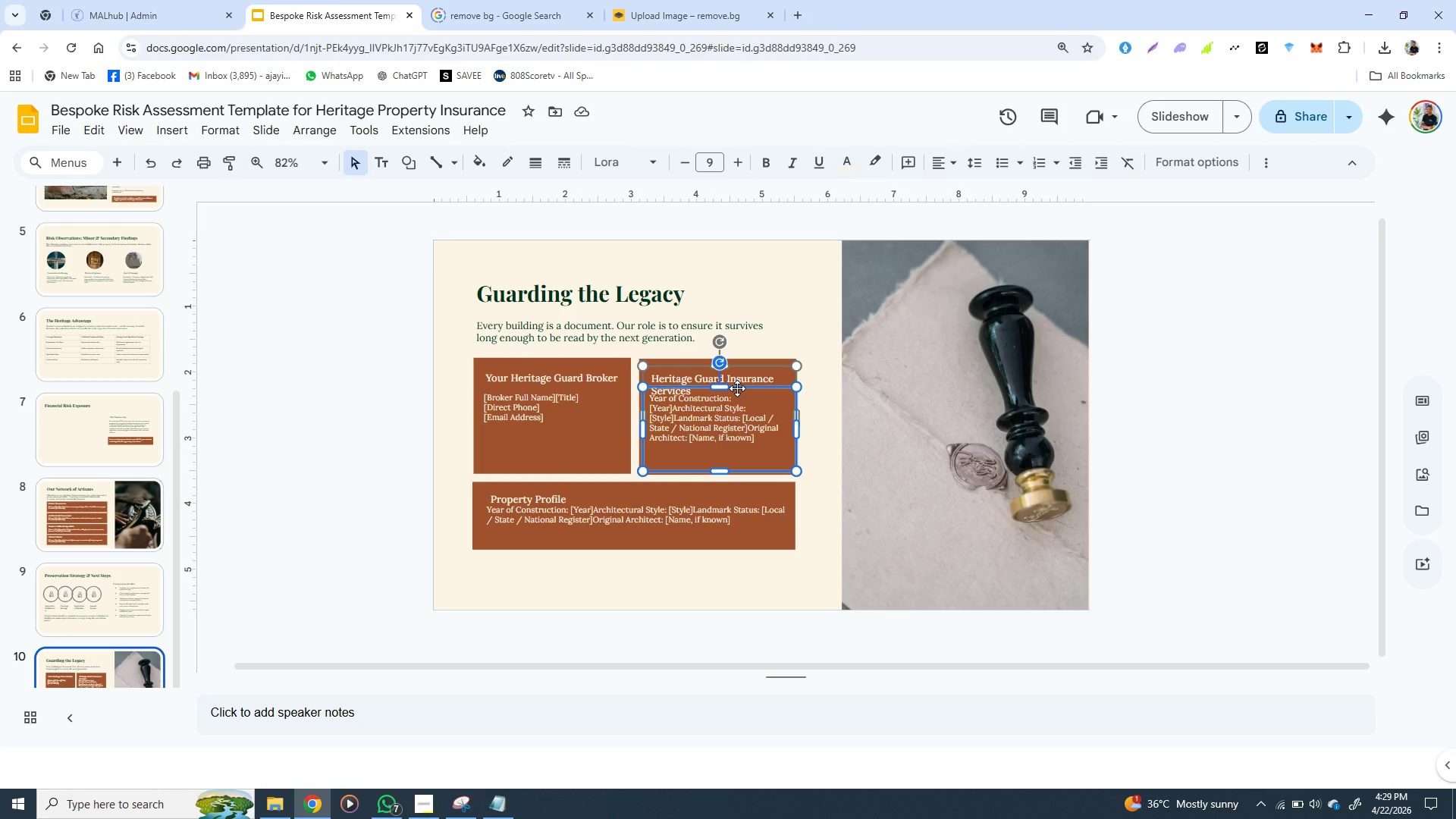 
left_click([737, 388])
 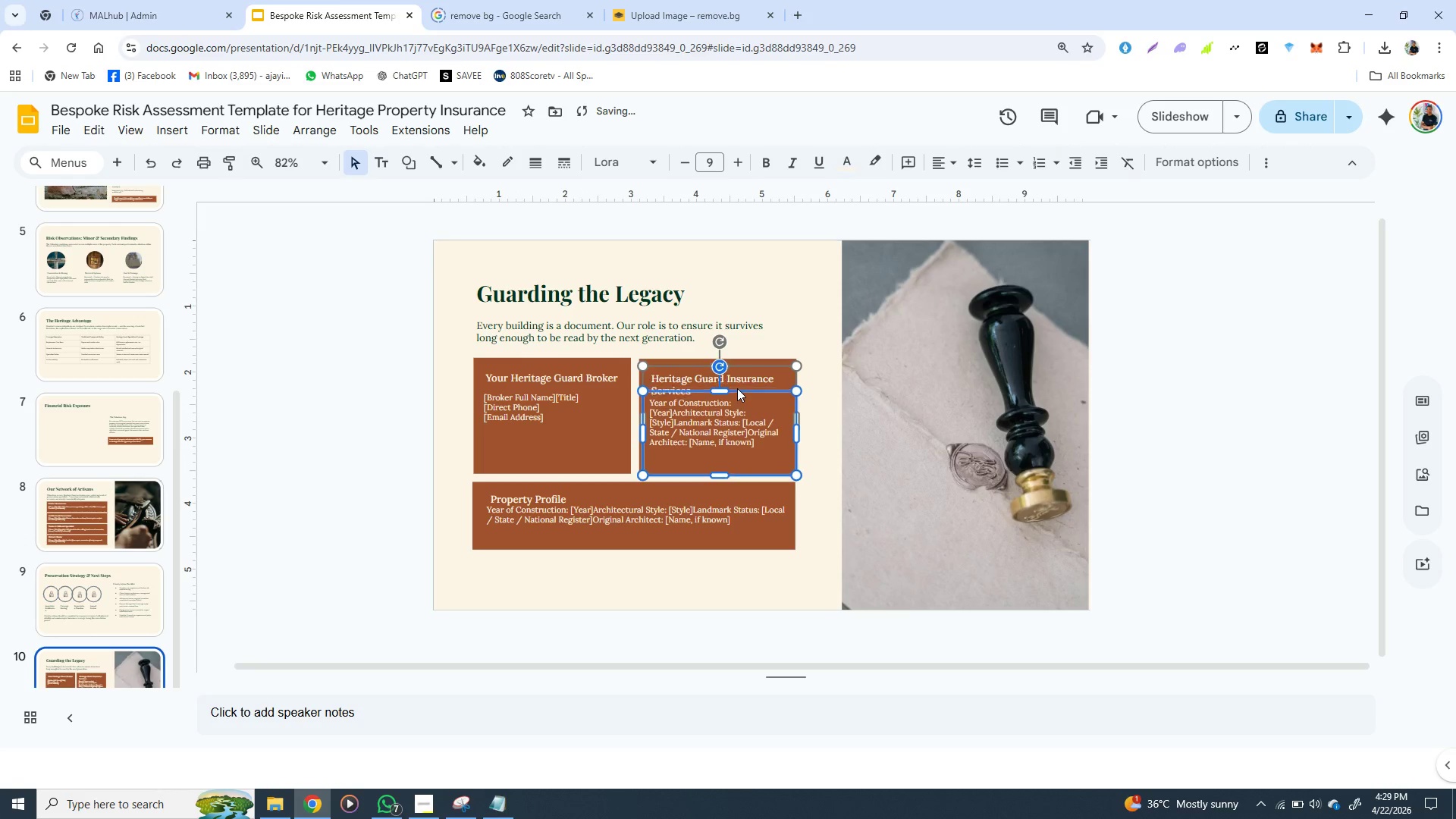 
hold_key(key=ArrowDown, duration=0.66)
 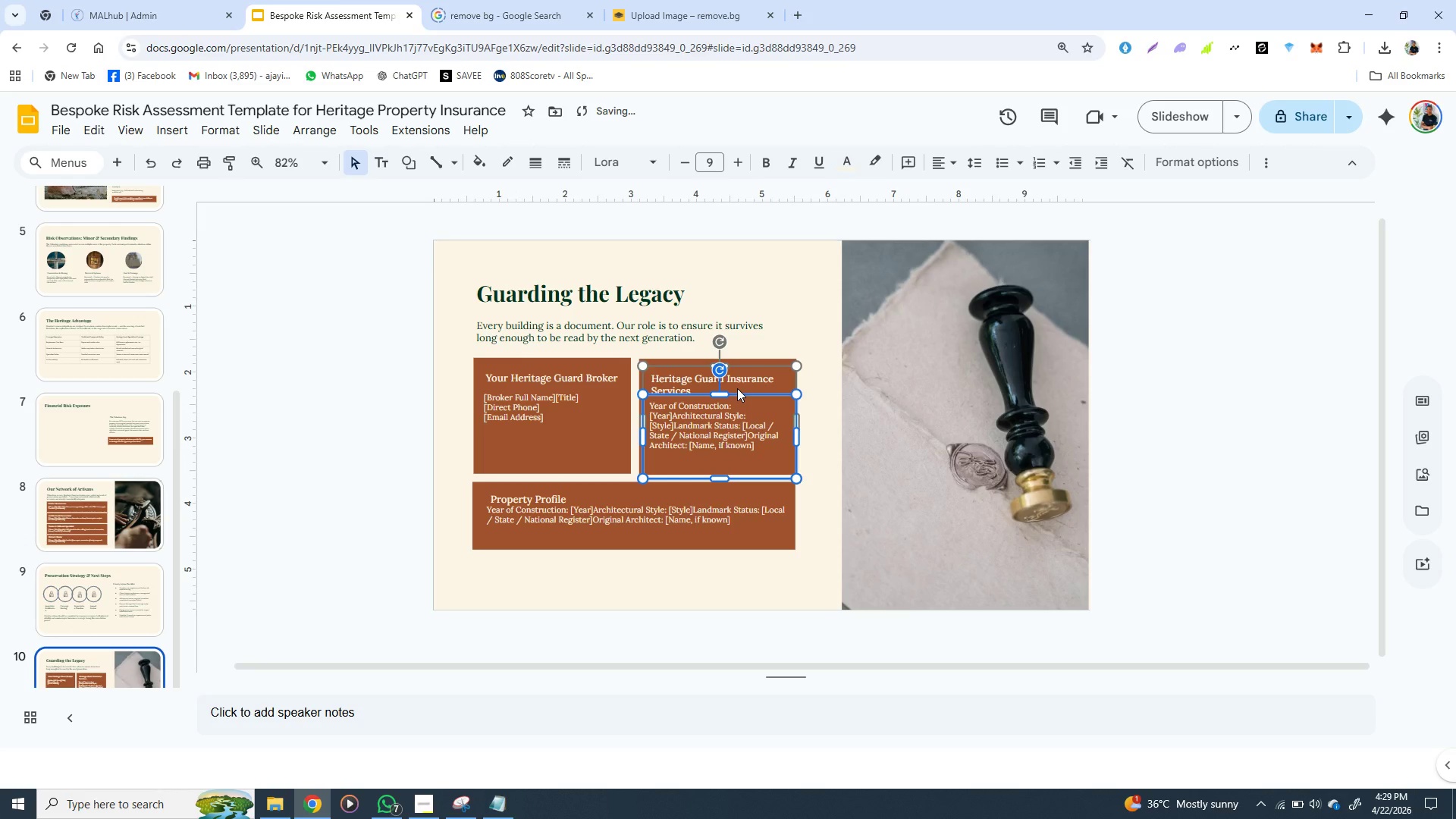 
key(ArrowDown)
 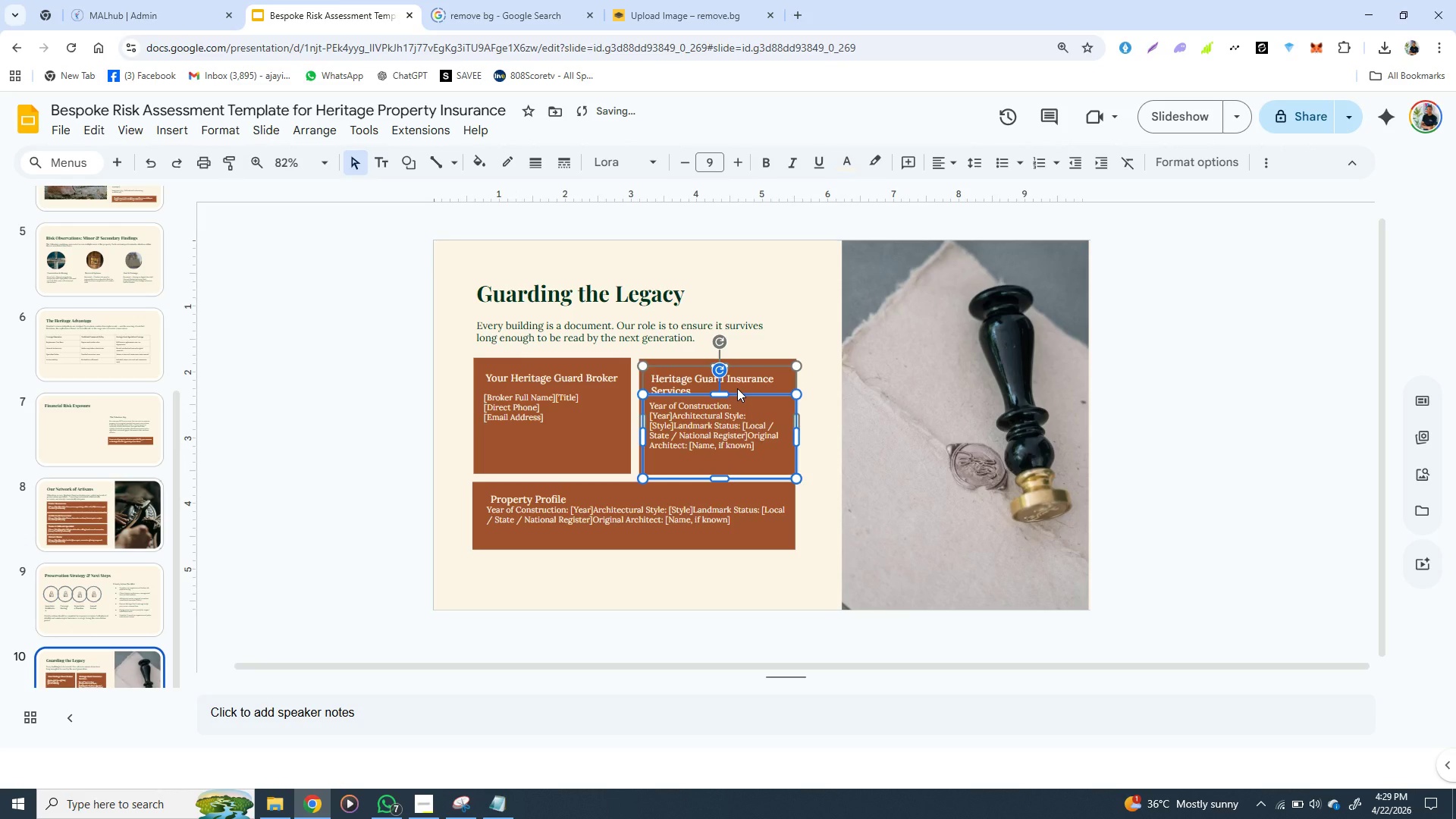 
key(ArrowDown)
 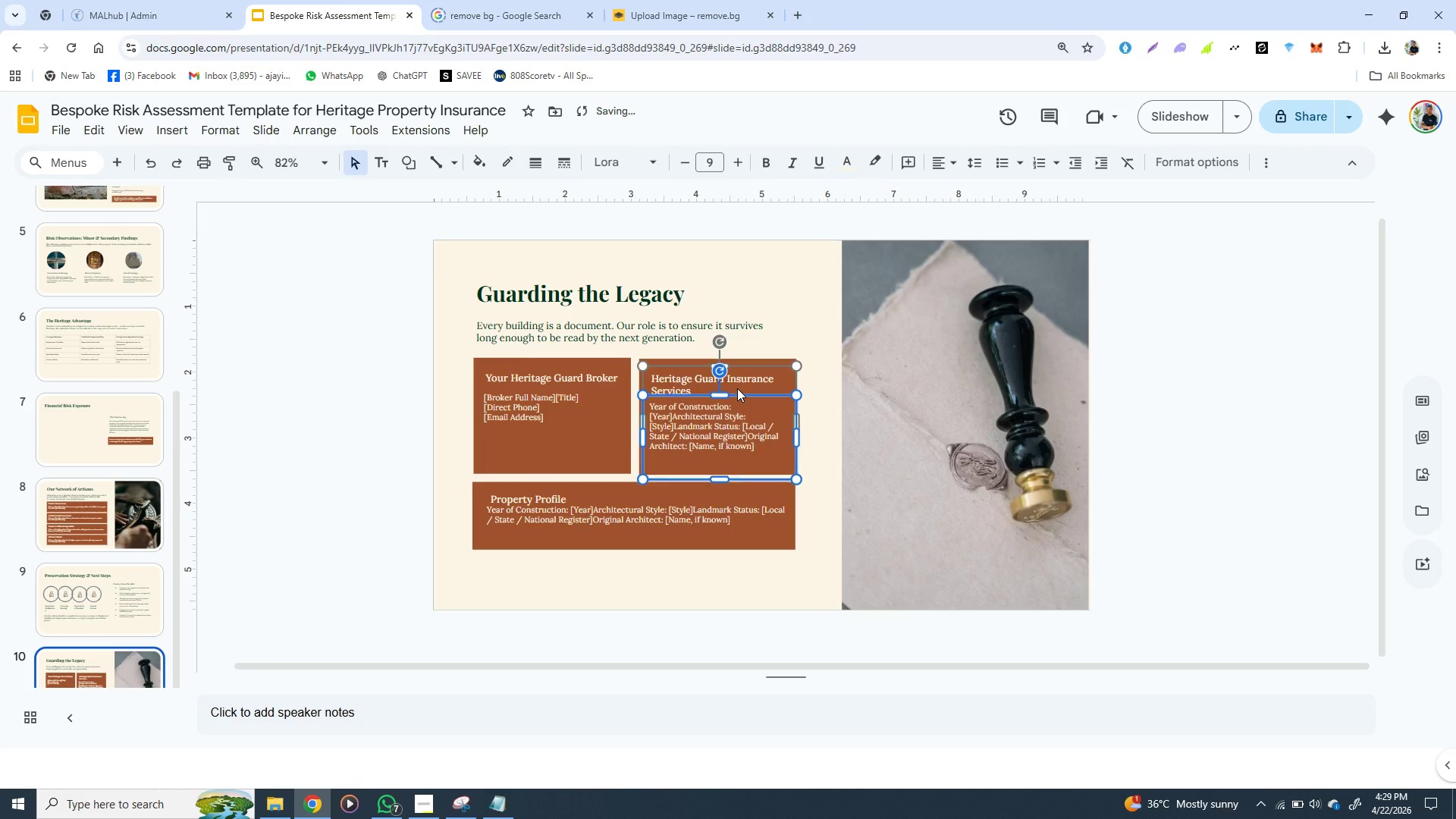 
key(ArrowDown)
 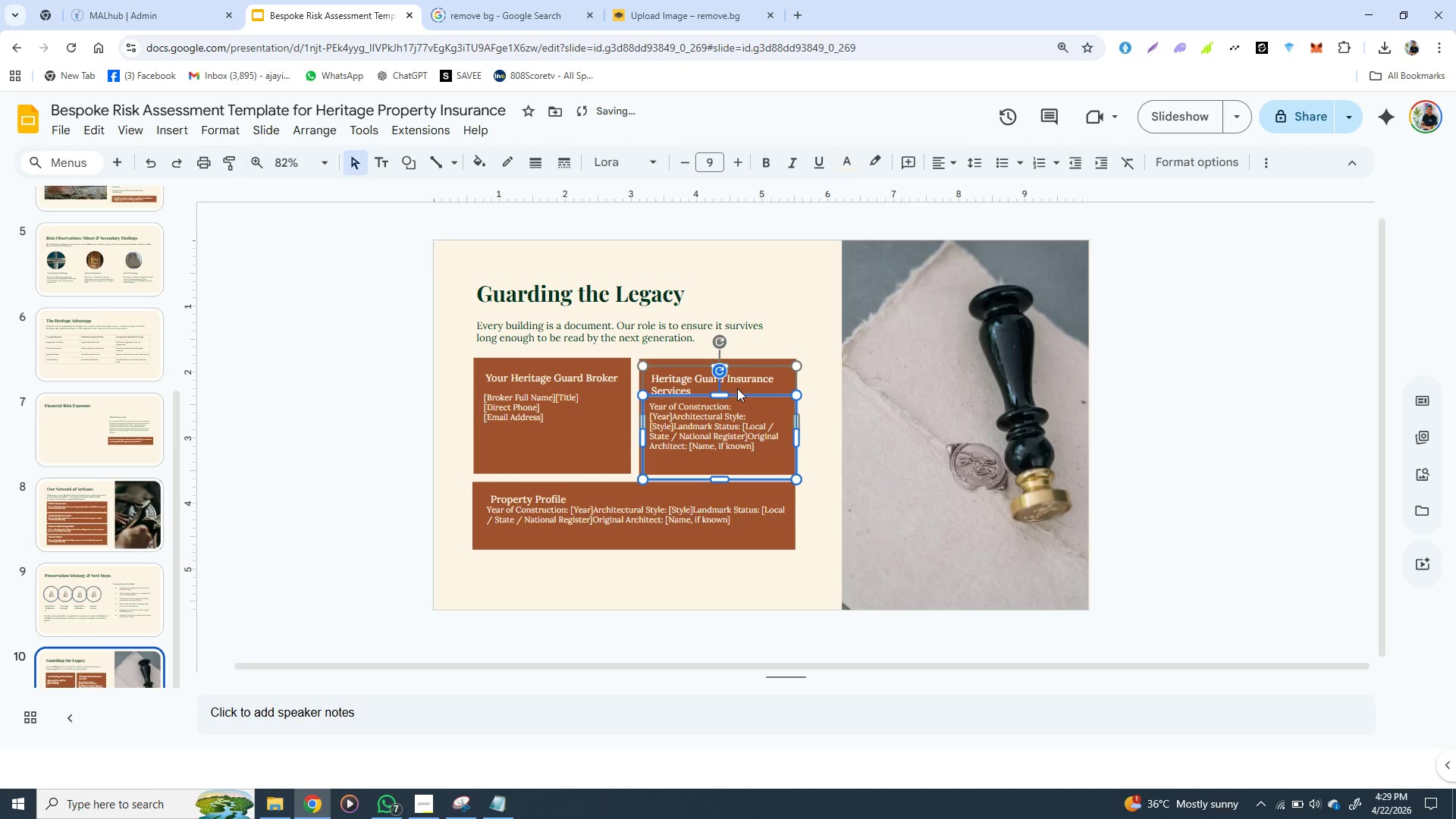 
key(ArrowDown)
 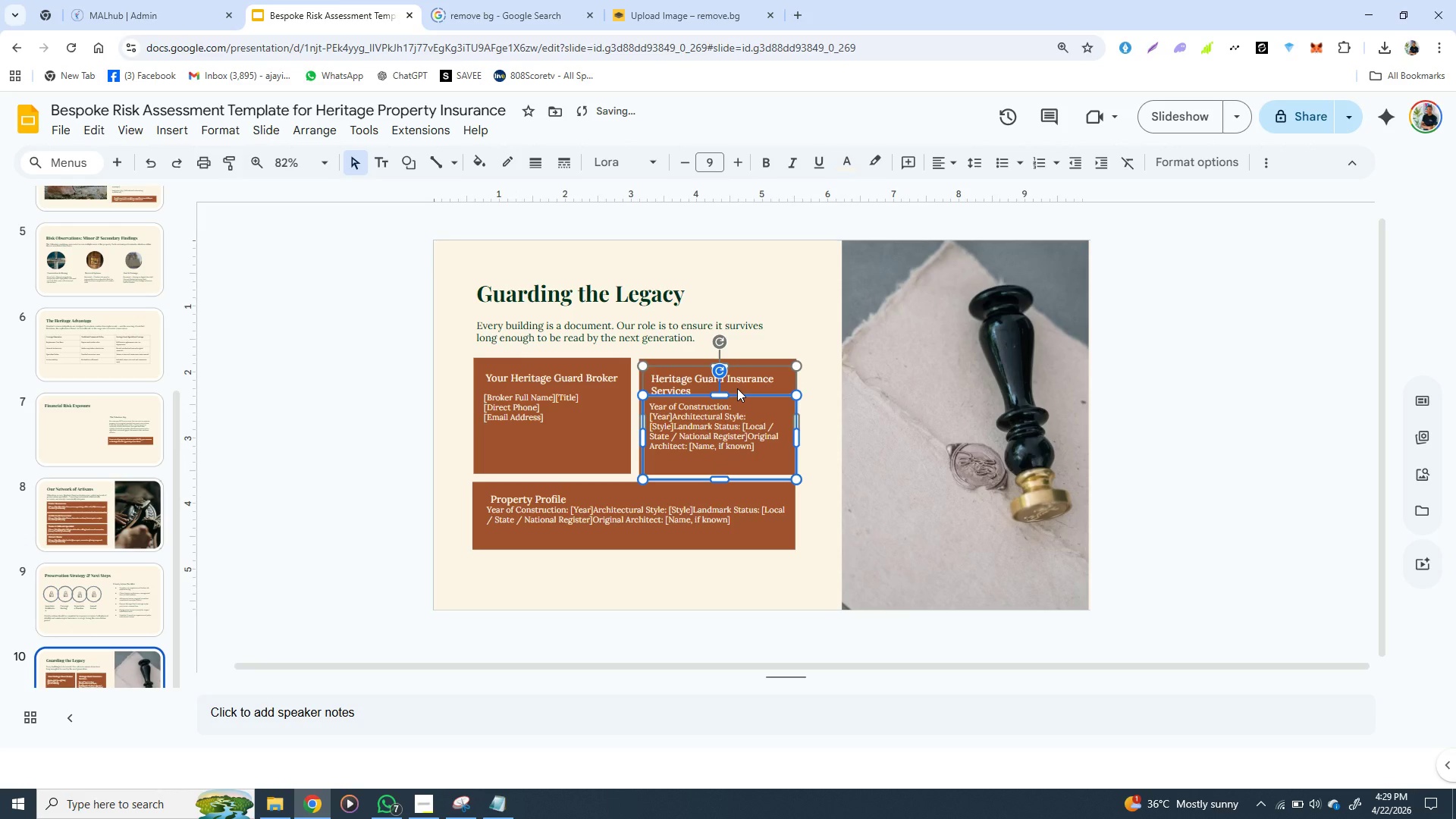 
key(ArrowDown)
 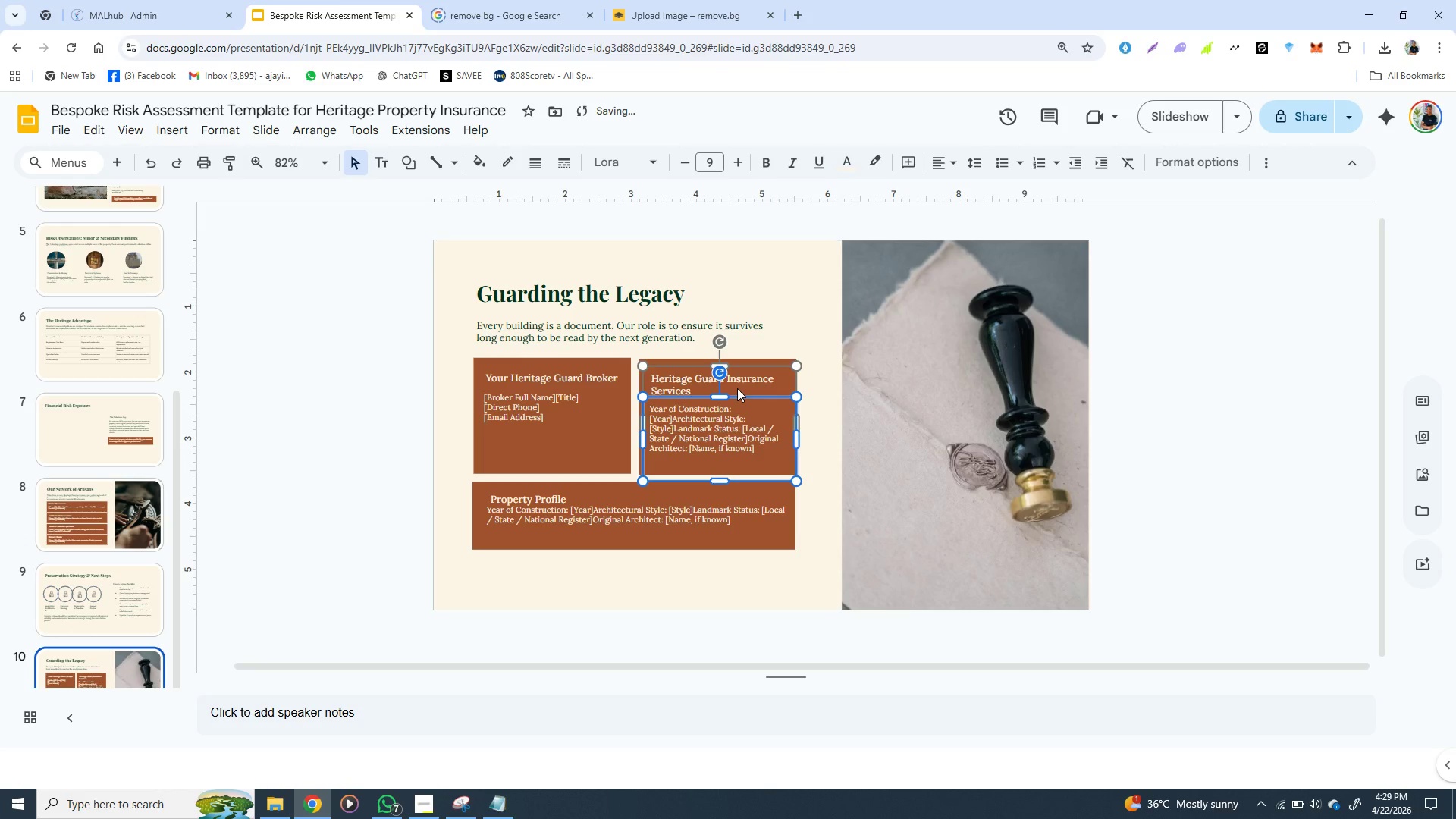 
key(ArrowDown)
 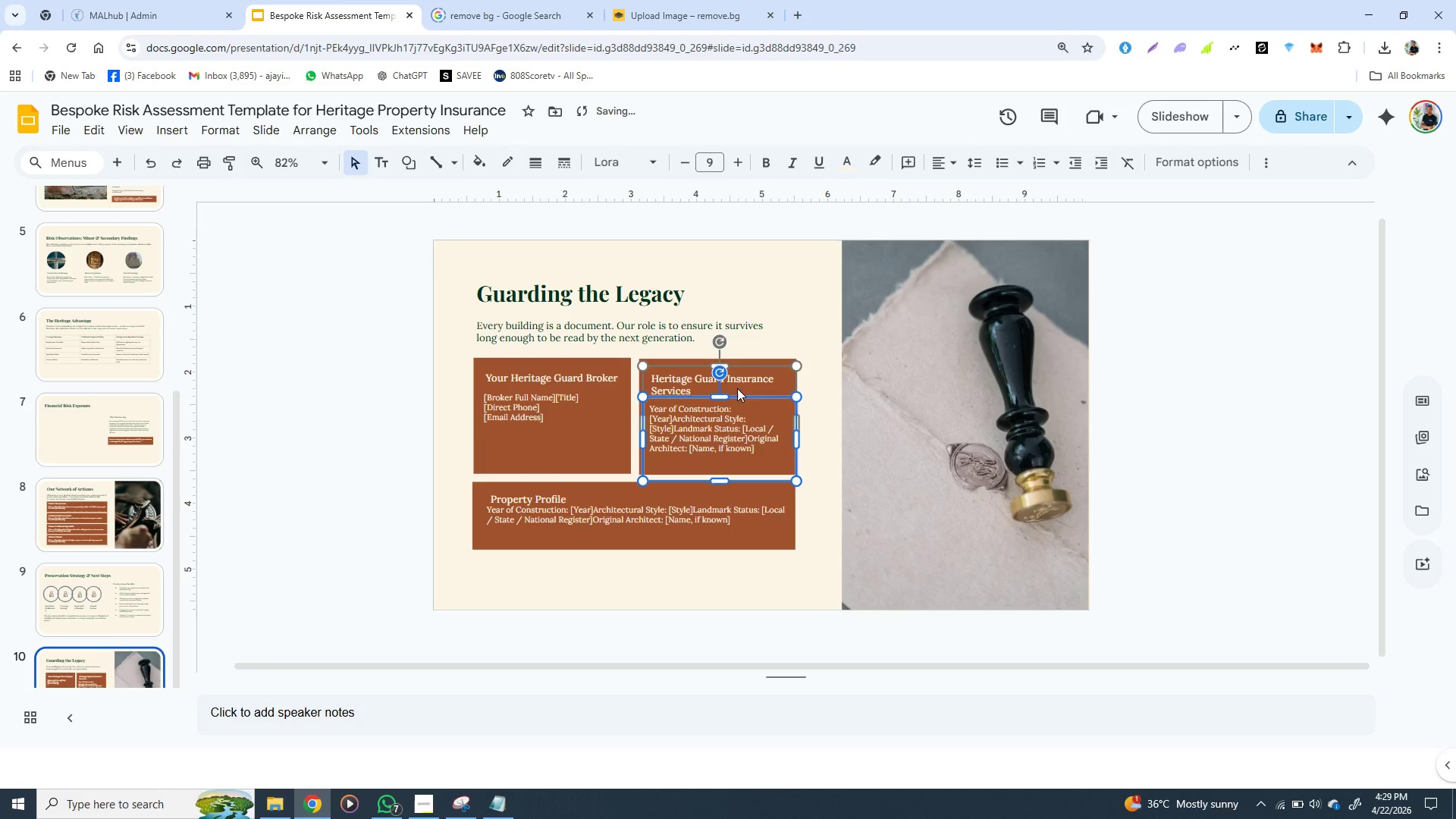 
key(ArrowDown)
 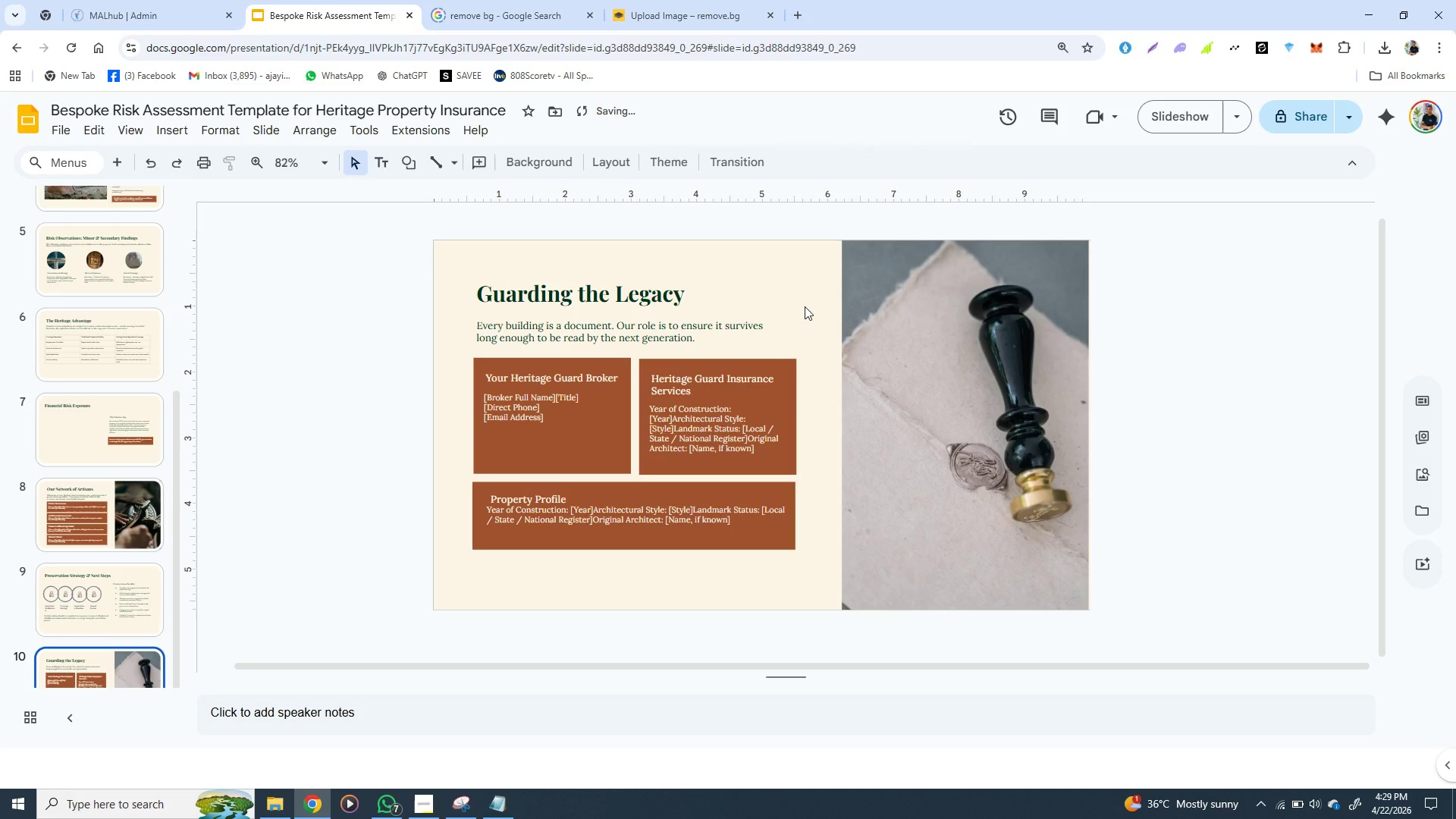 
left_click([805, 306])
 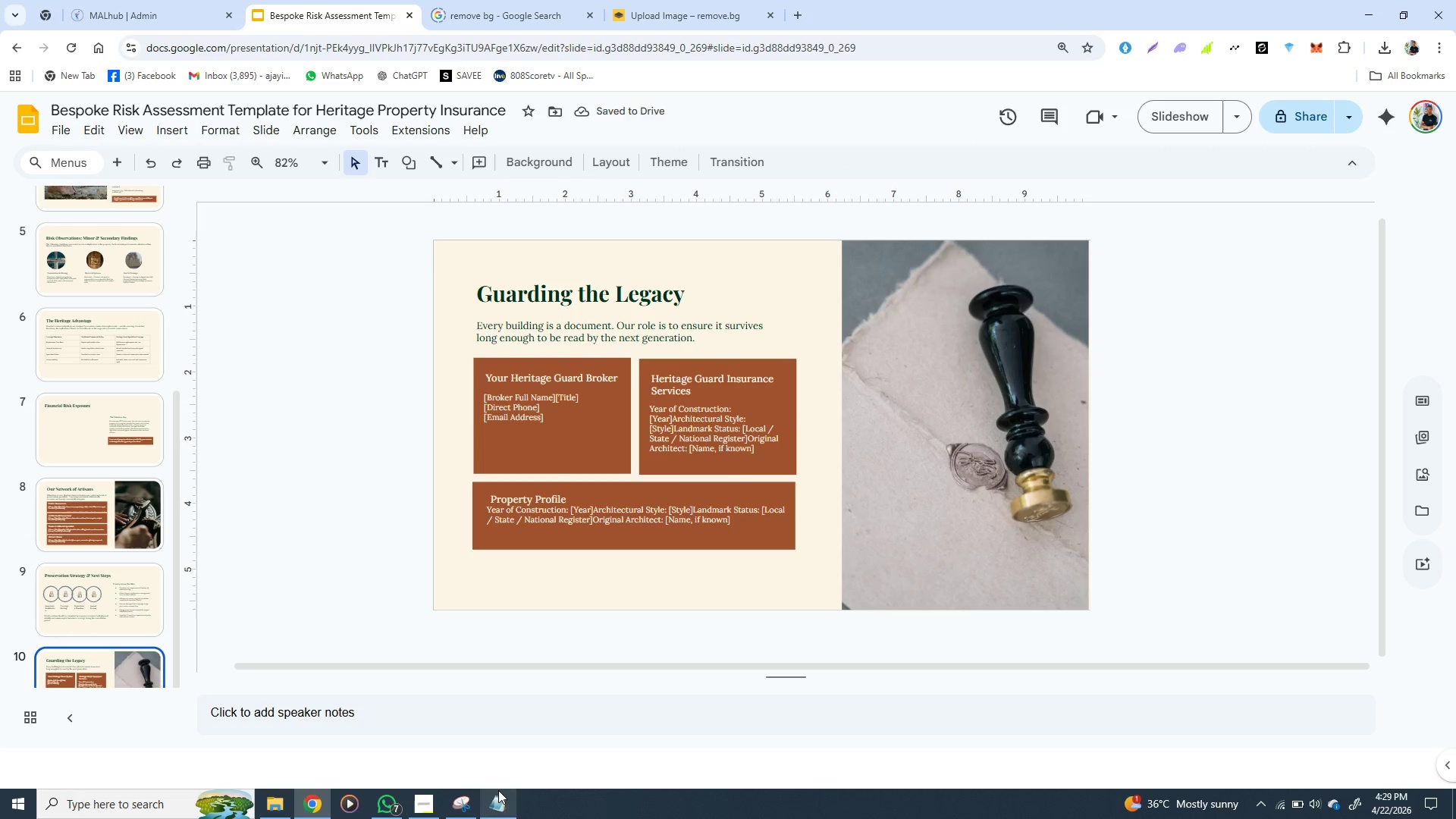 
left_click([498, 790])
 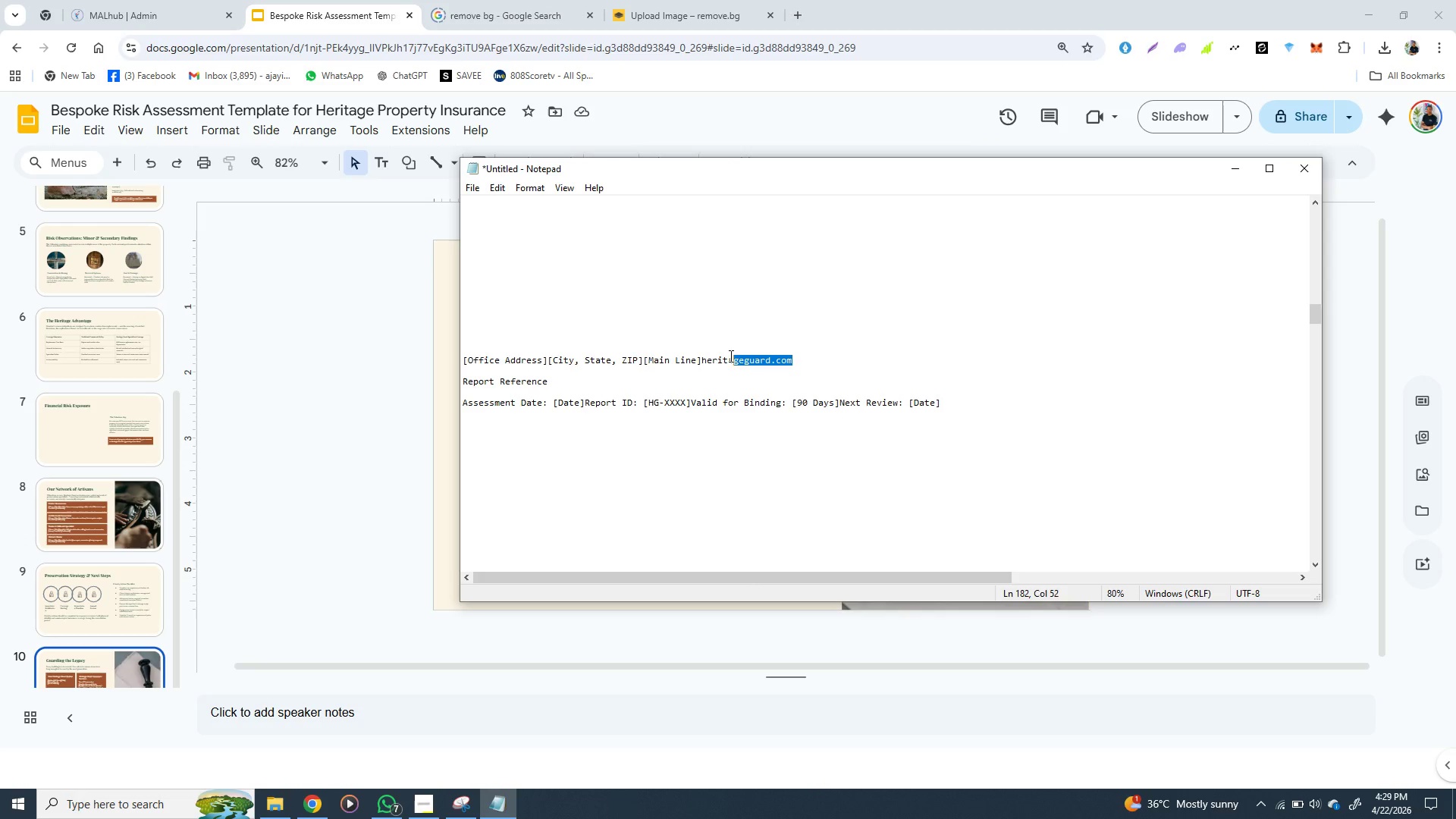 
left_click_drag(start_coordinate=[790, 358], to_coordinate=[465, 360])
 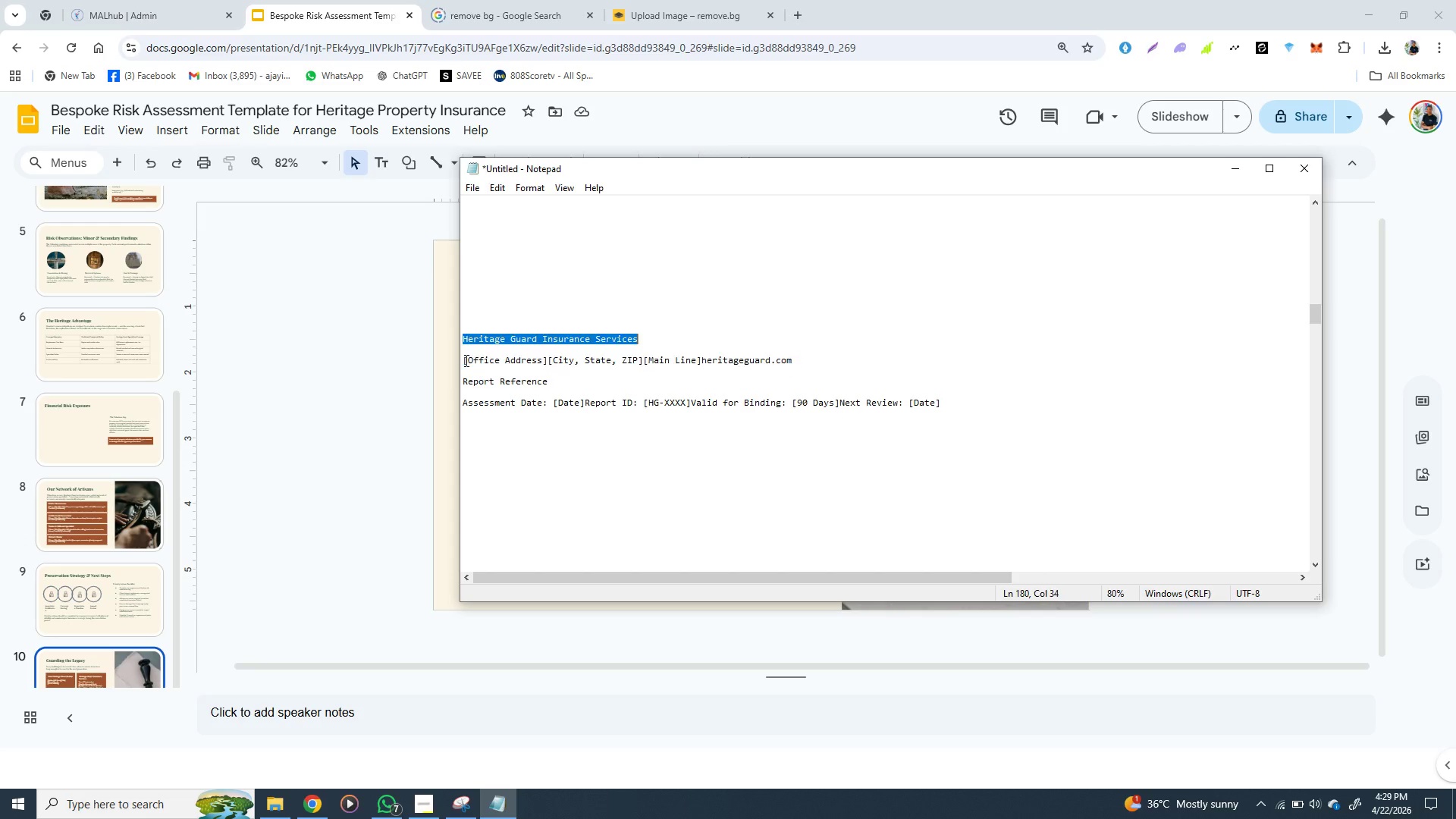 
key(Control+Z)
 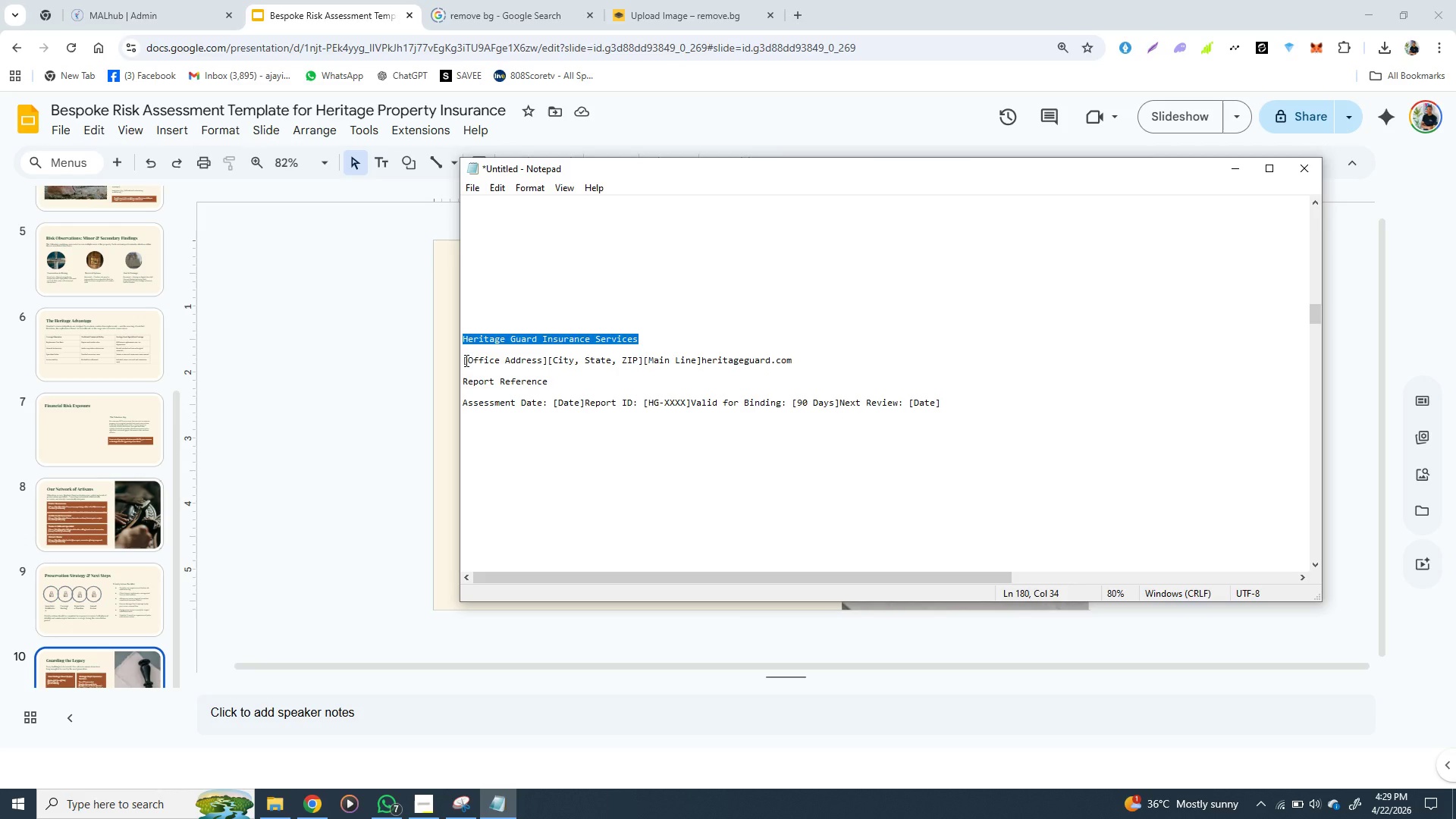 
key(Control+Y)
 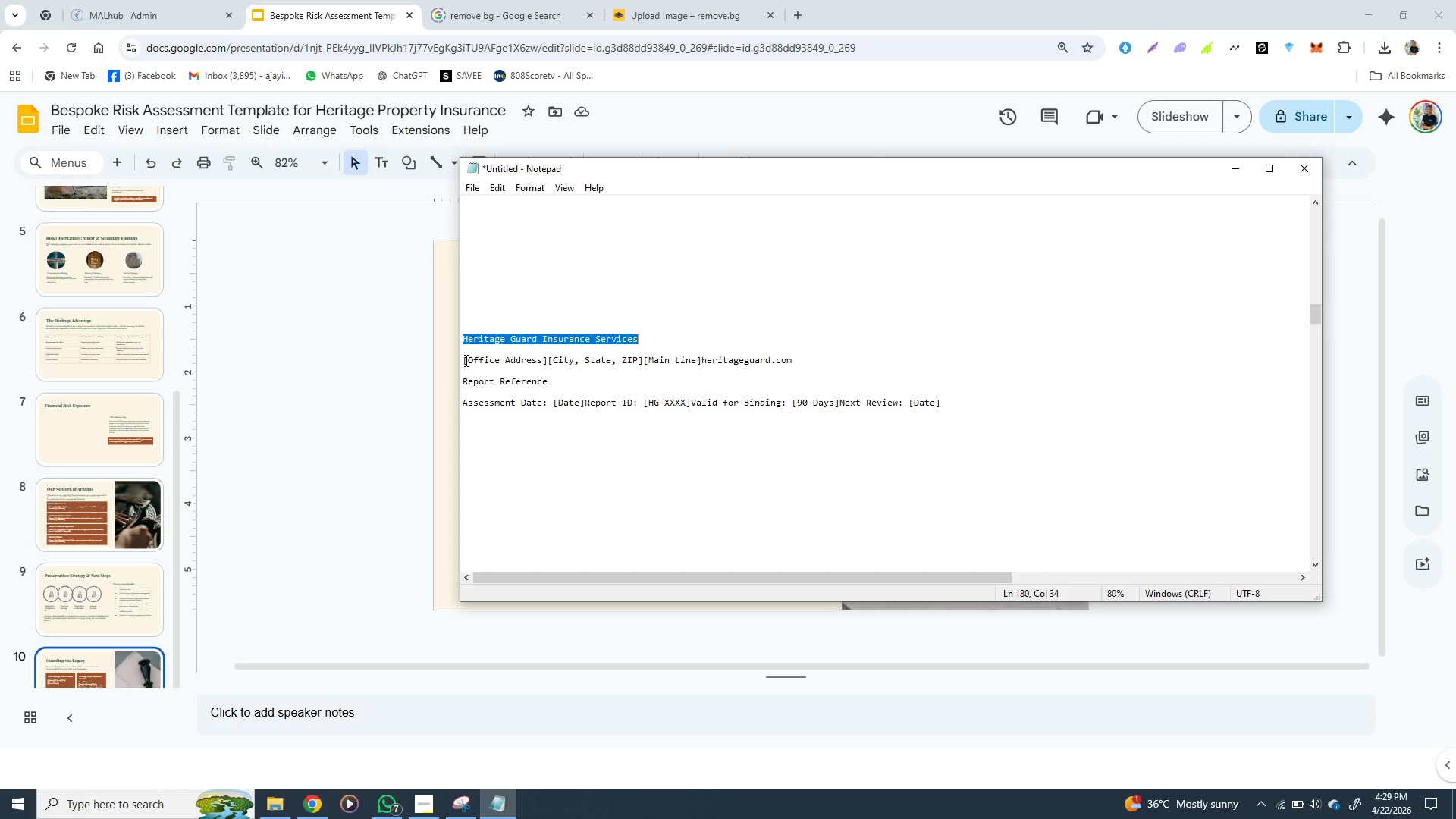 
key(Control+Y)
 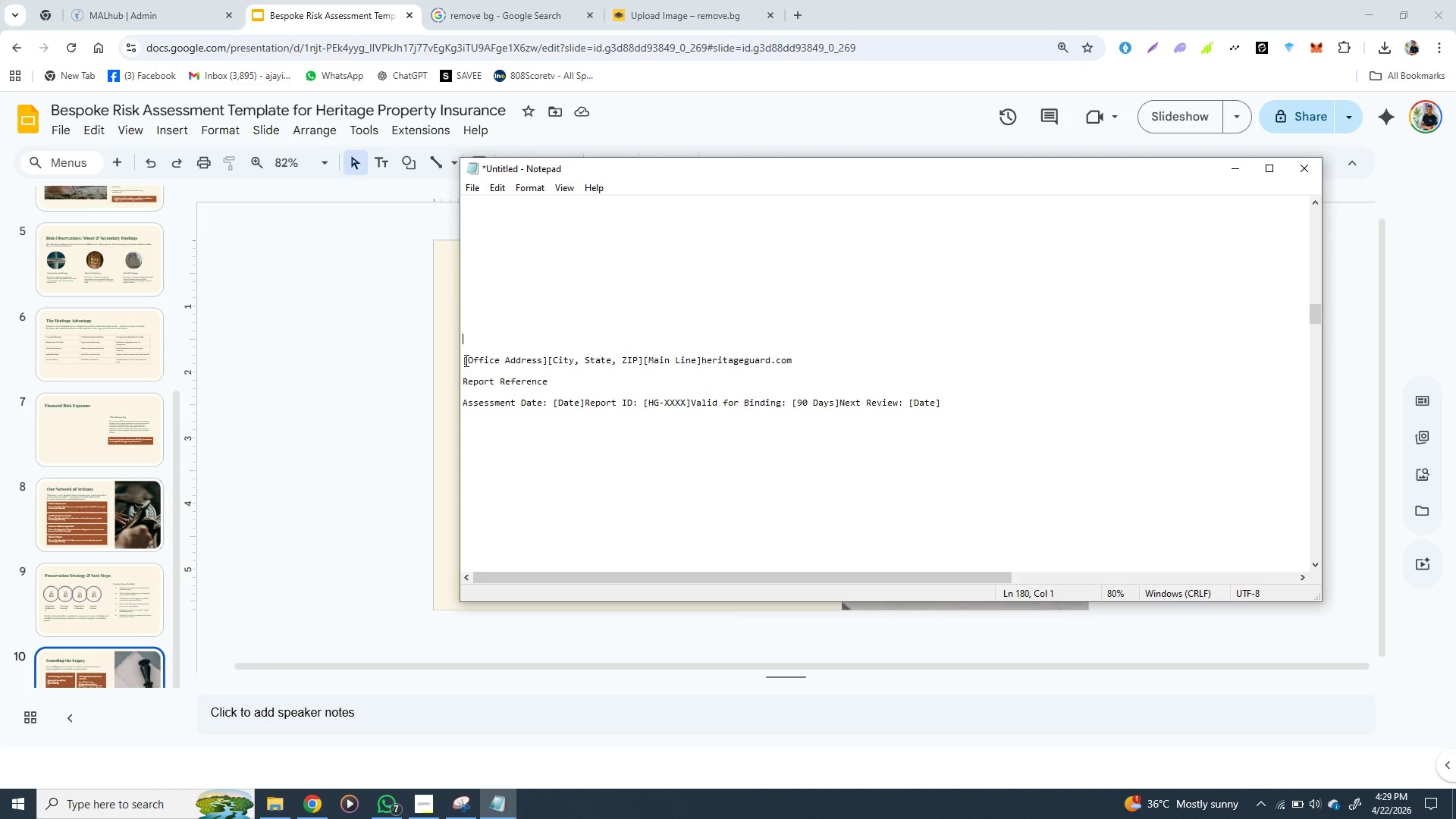 
key(Backspace)
 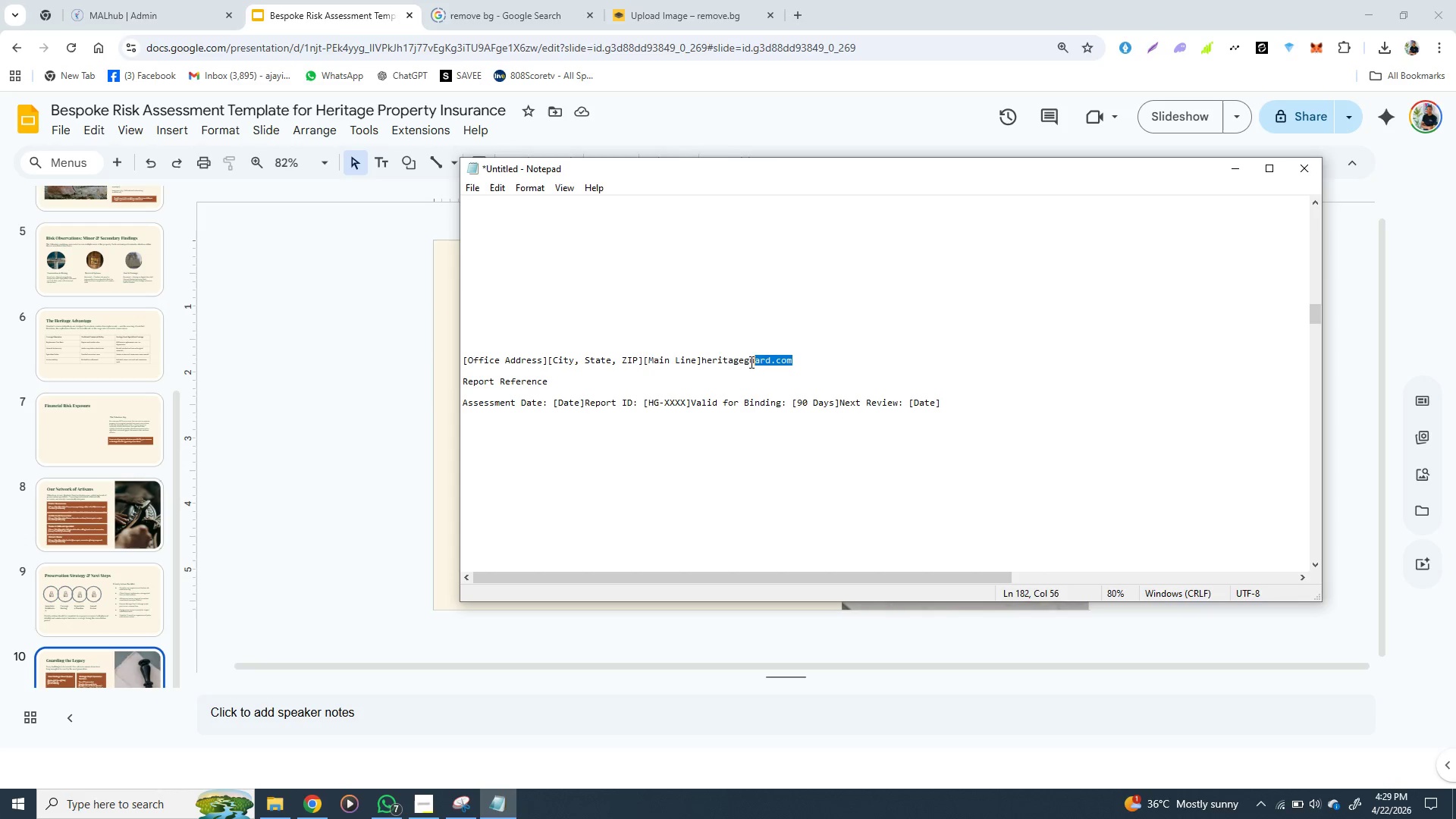 
left_click_drag(start_coordinate=[796, 359], to_coordinate=[460, 362])
 